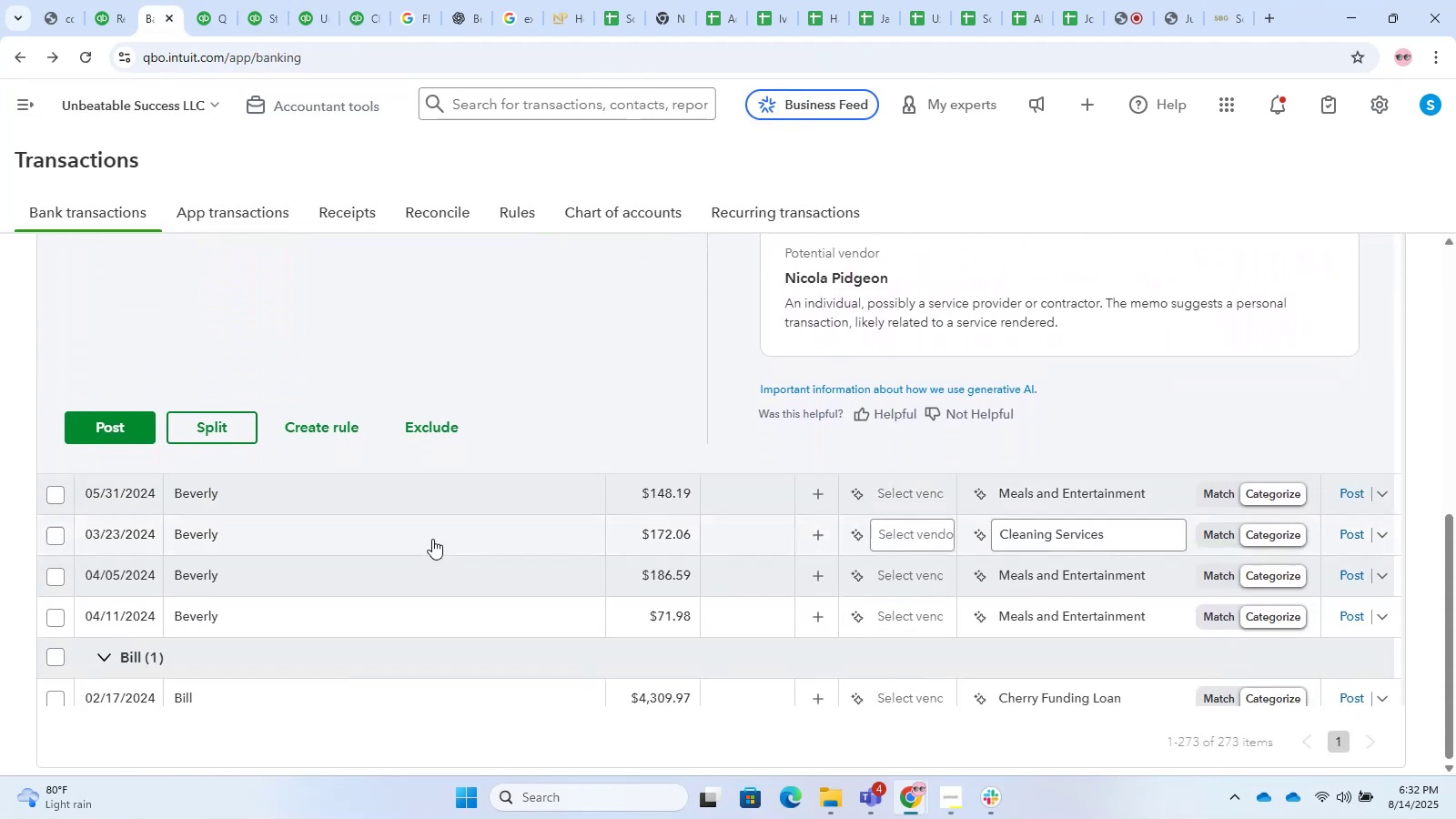 
left_click([358, 483])
 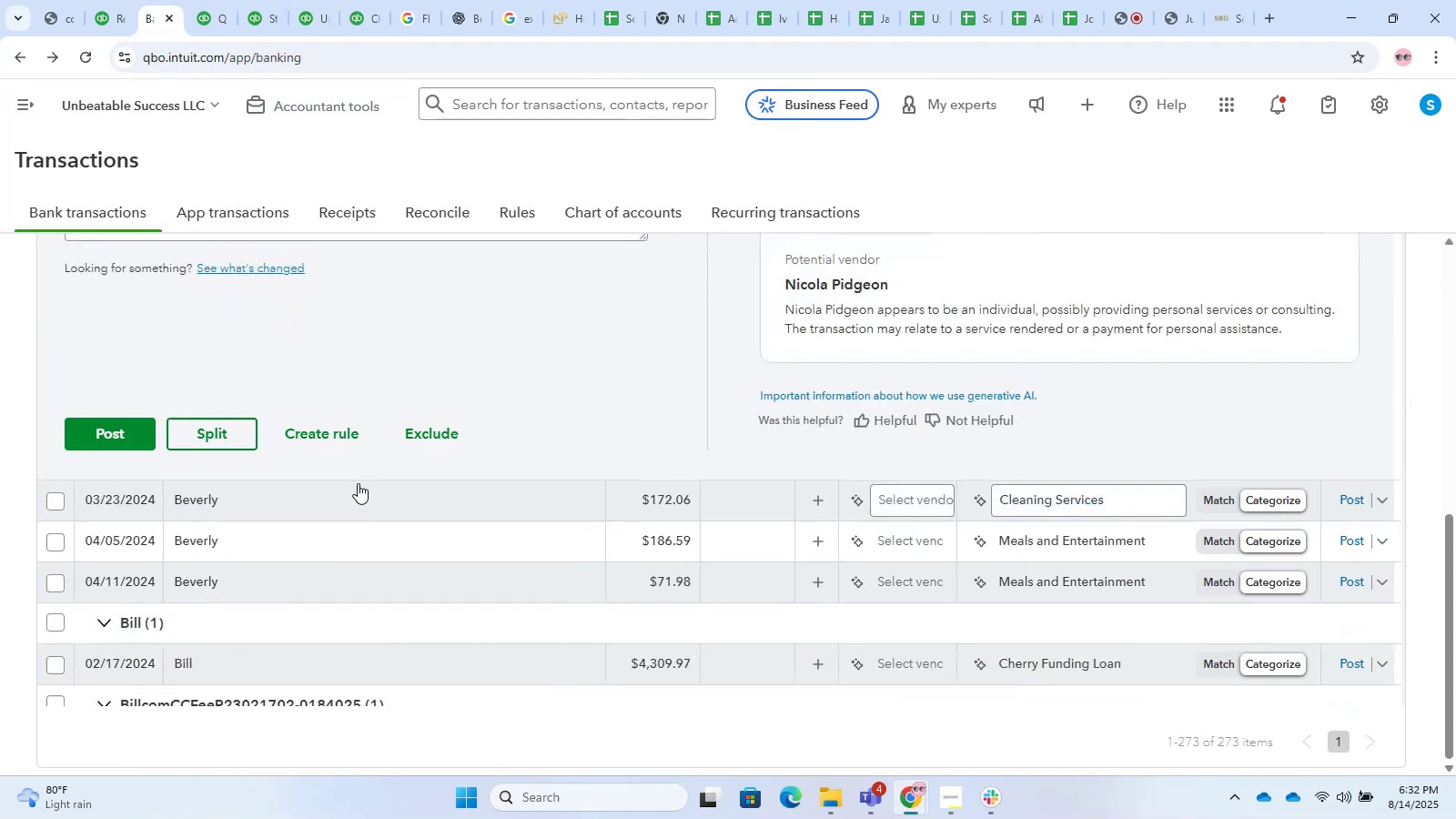 
scroll: coordinate [357, 468], scroll_direction: up, amount: 2.0
 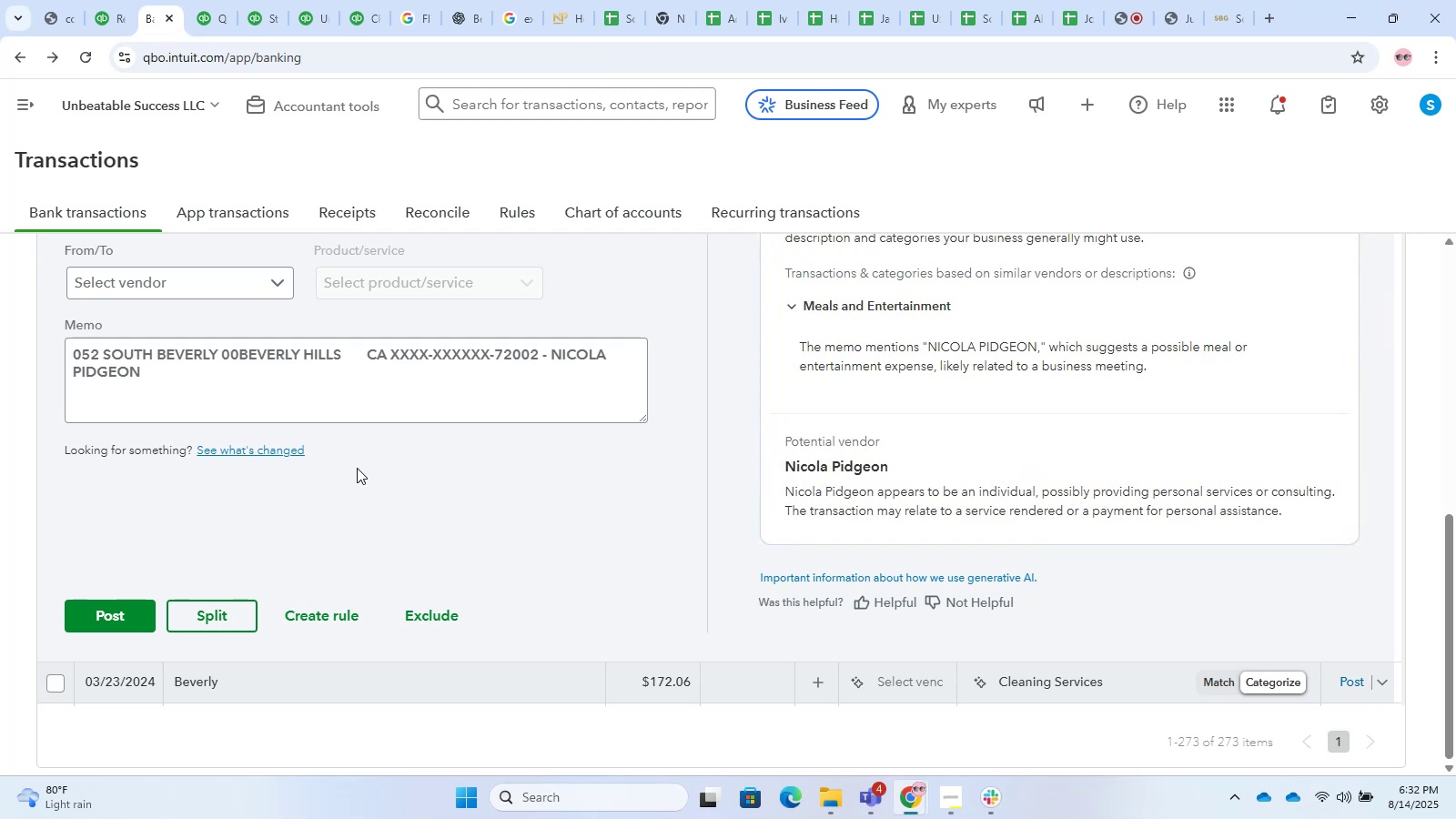 
wait(12.41)
 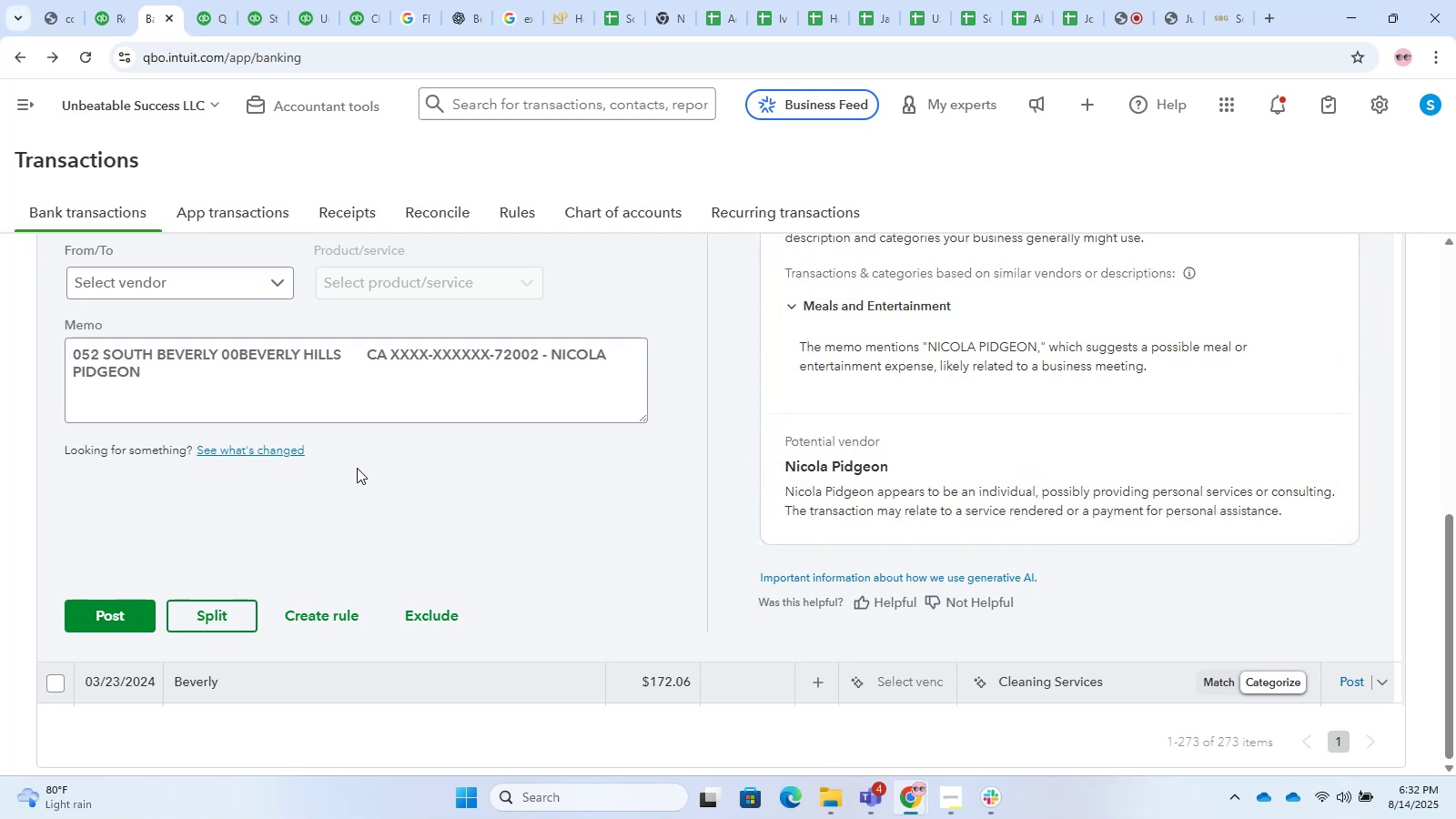 
scroll: coordinate [293, 567], scroll_direction: down, amount: 10.0
 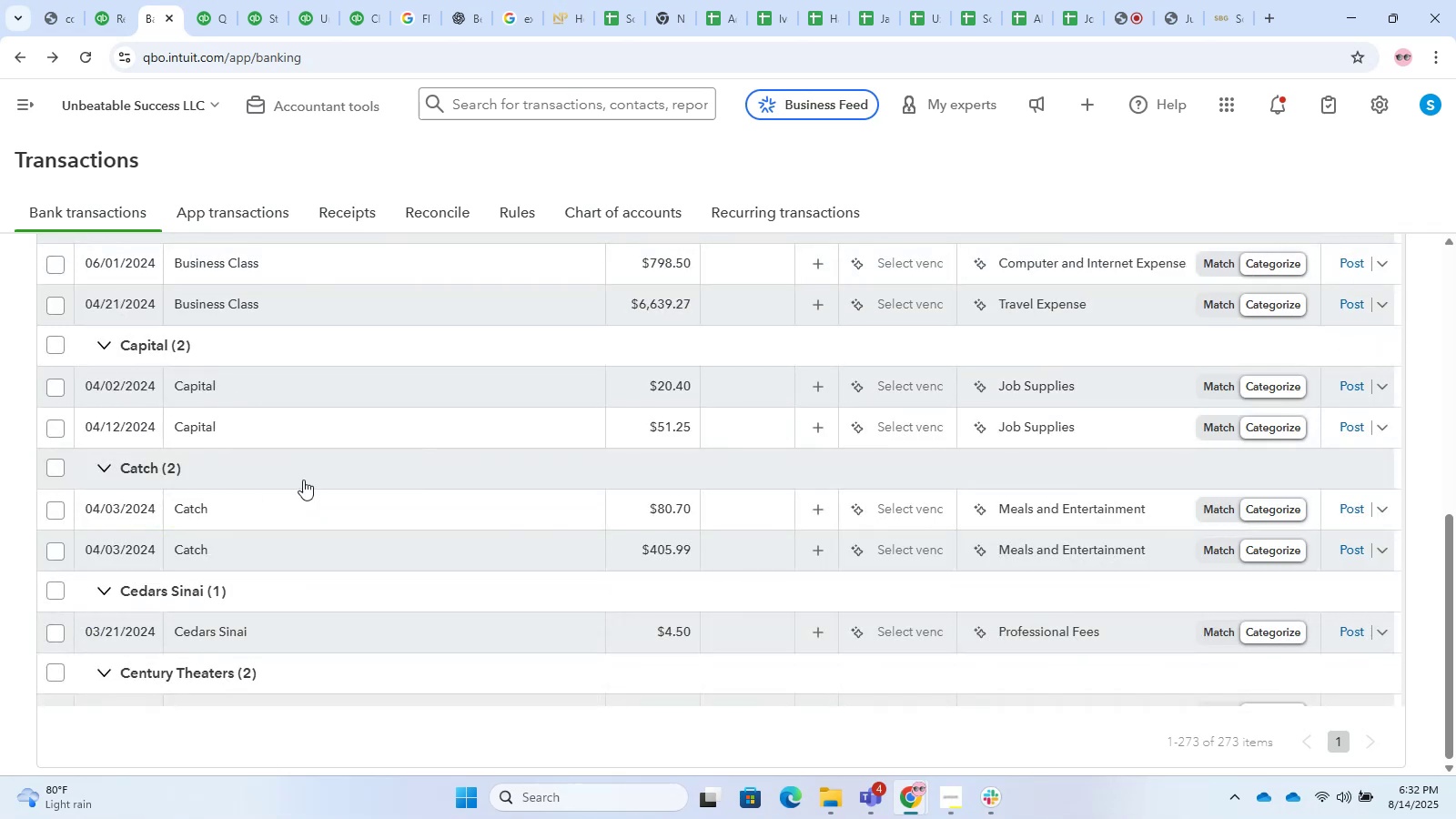 
scroll: coordinate [273, 389], scroll_direction: up, amount: 1.0
 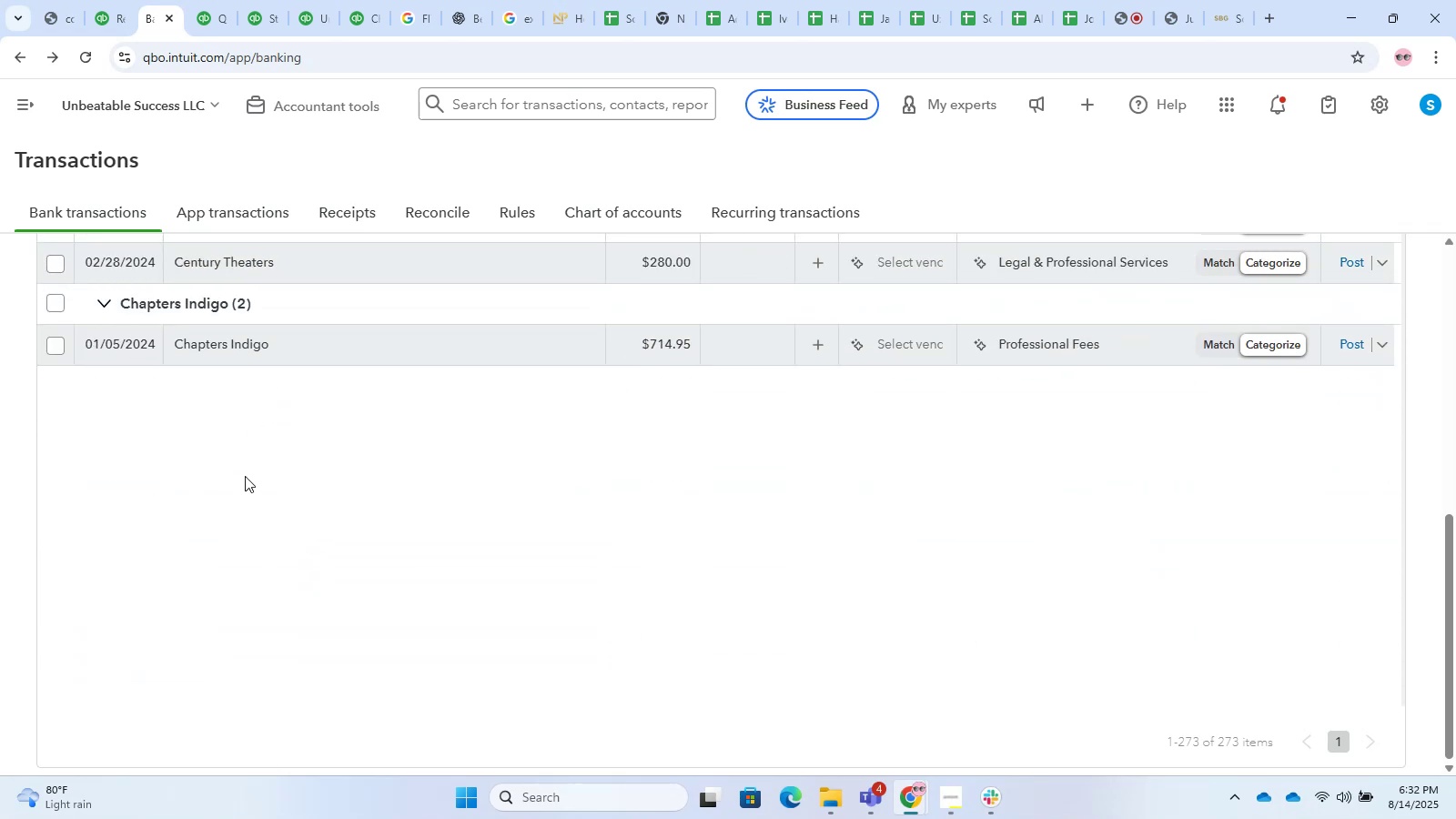 
scroll: coordinate [245, 476], scroll_direction: down, amount: 15.0
 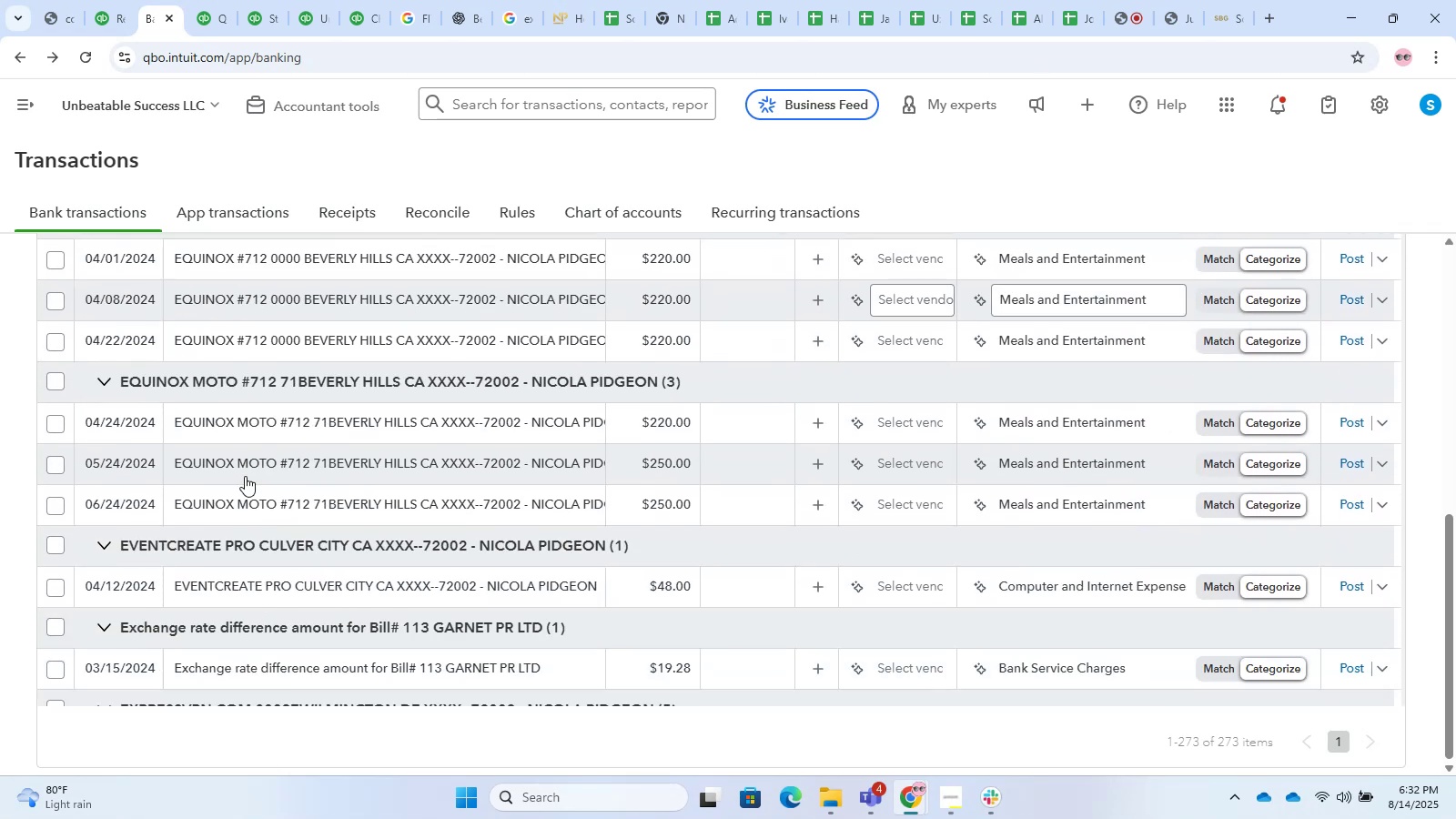 
scroll: coordinate [245, 476], scroll_direction: up, amount: 2.0
 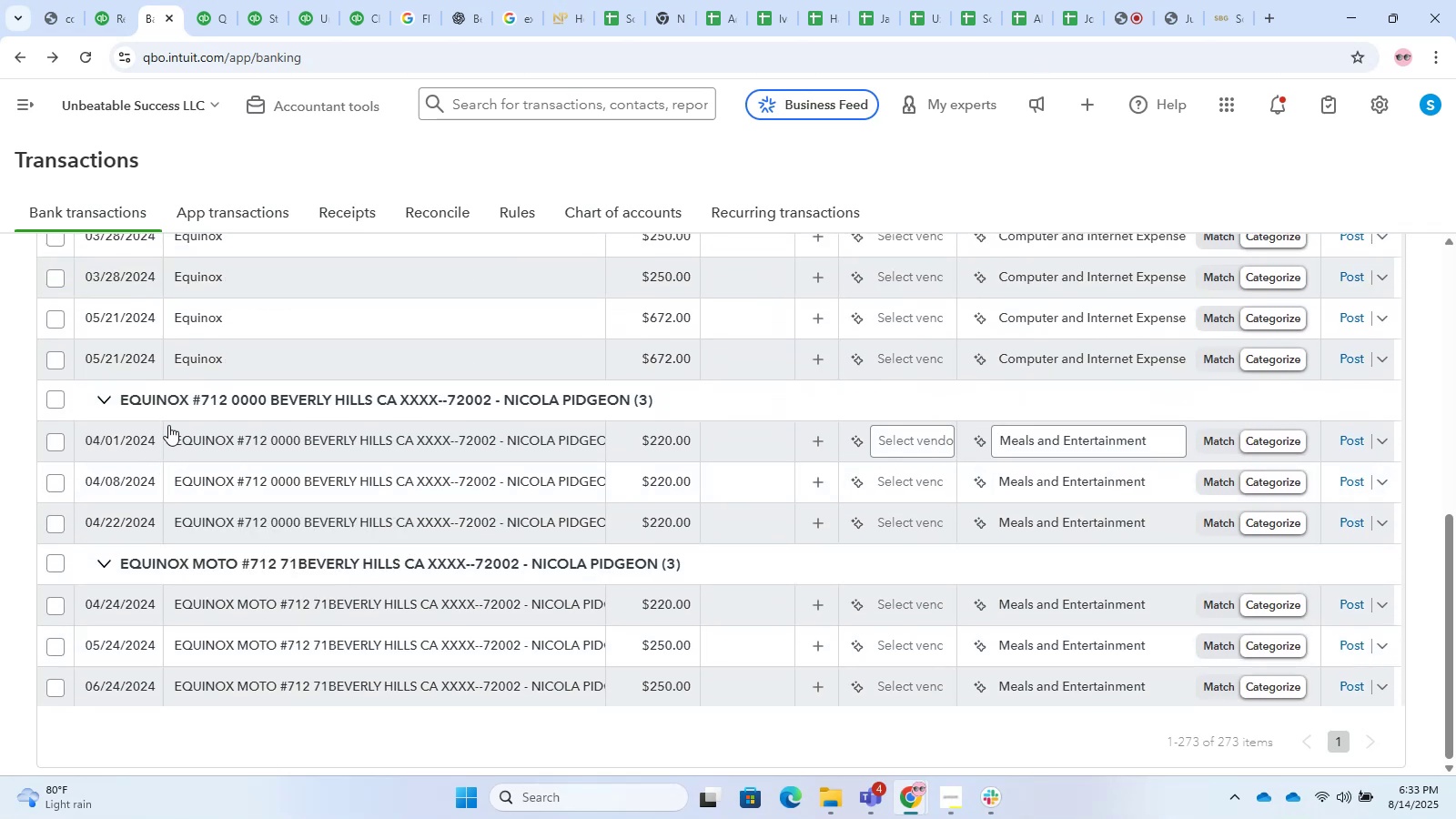 
left_click([252, 298])
 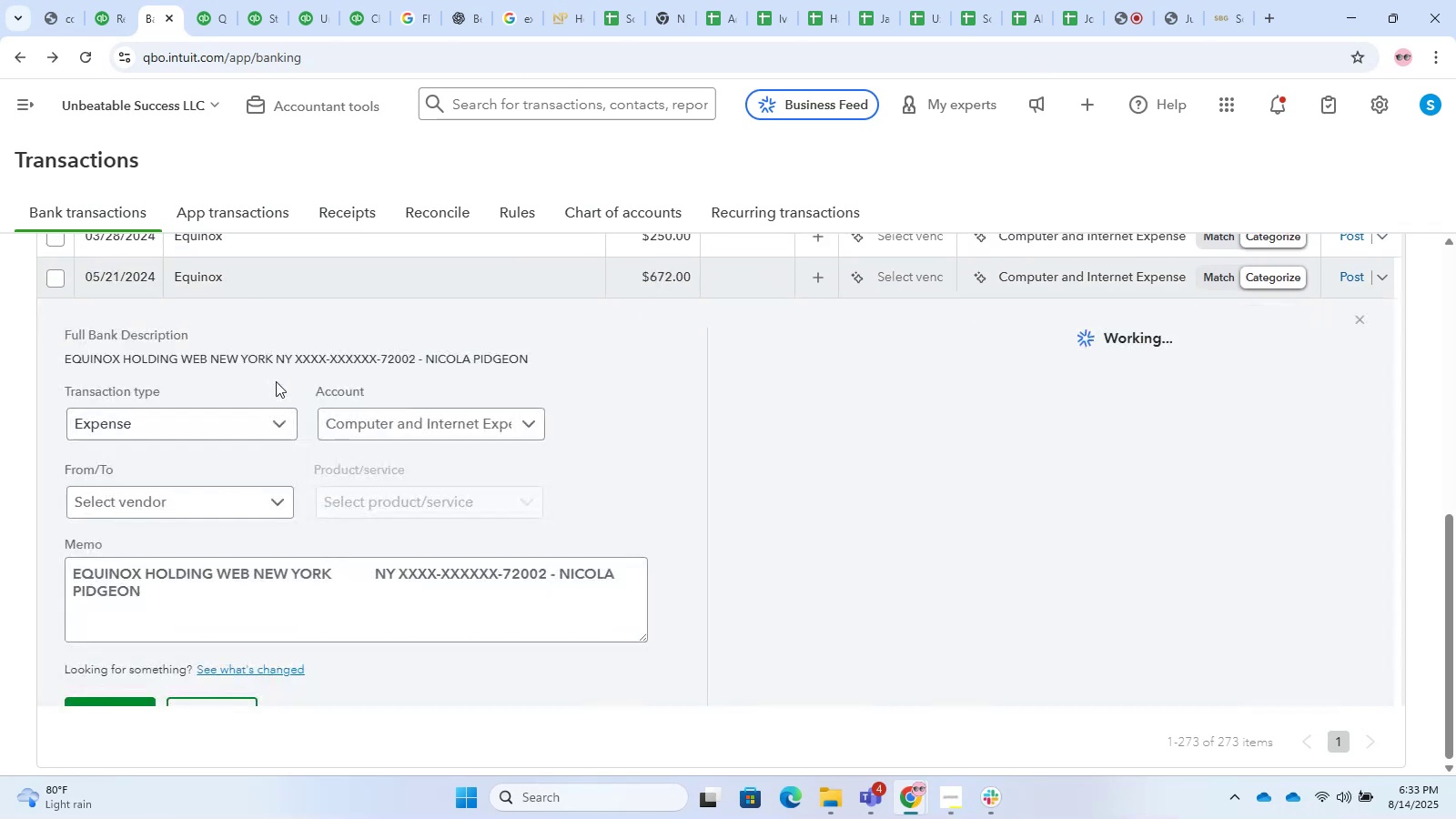 
scroll: coordinate [276, 397], scroll_direction: down, amount: 1.0
 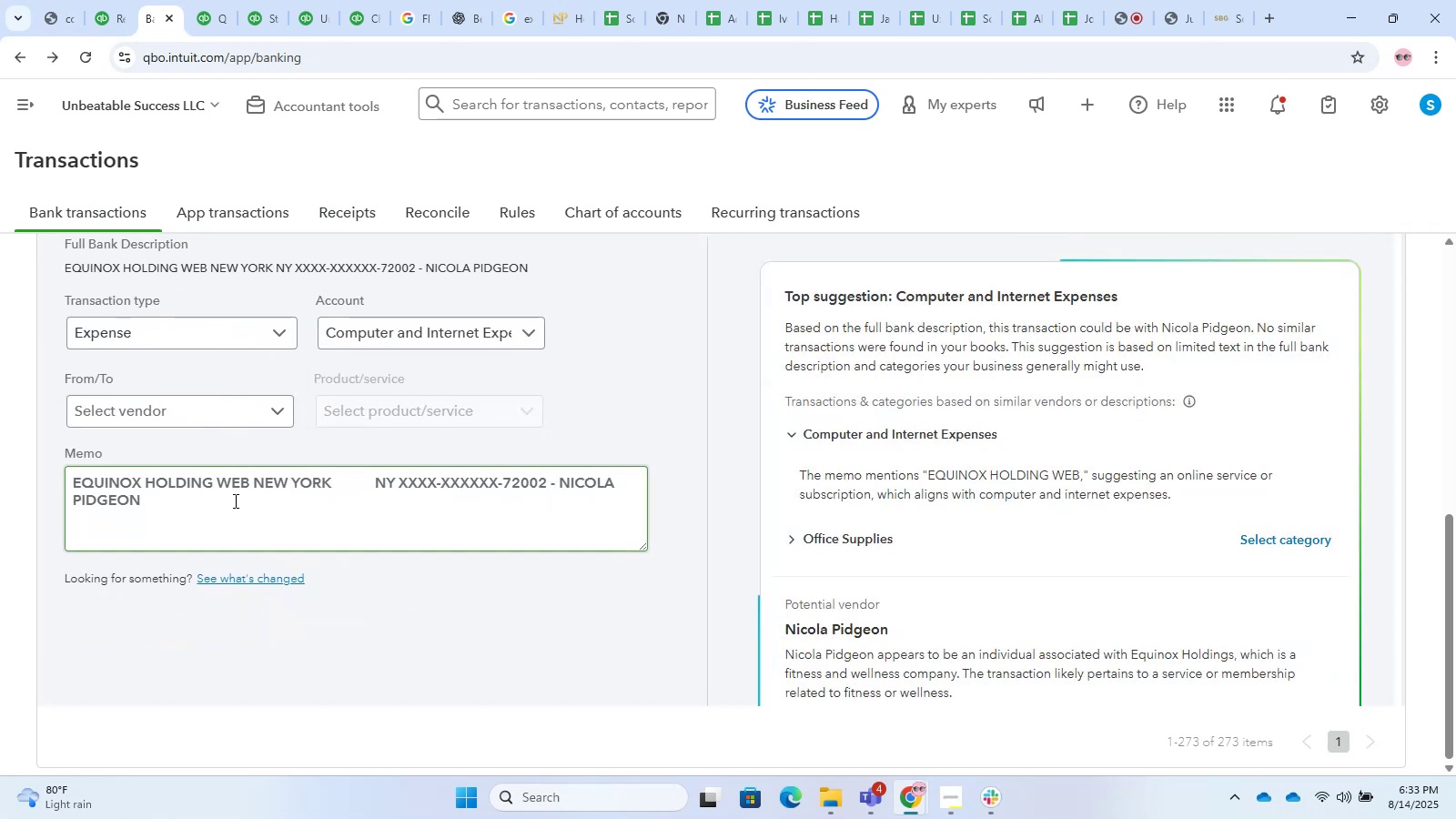 
left_click_drag(start_coordinate=[339, 484], to_coordinate=[0, 475])
 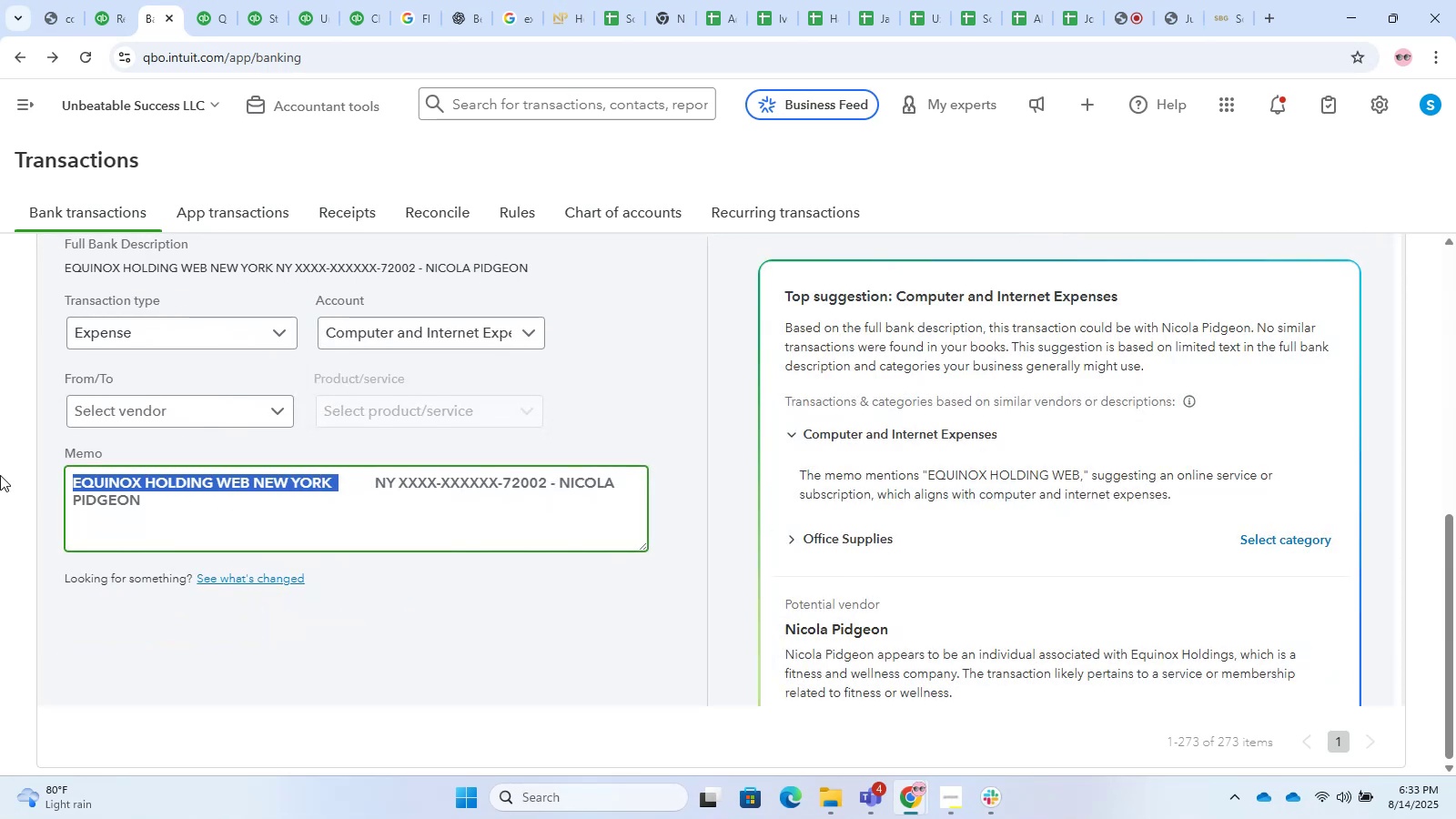 
key(Control+C)
 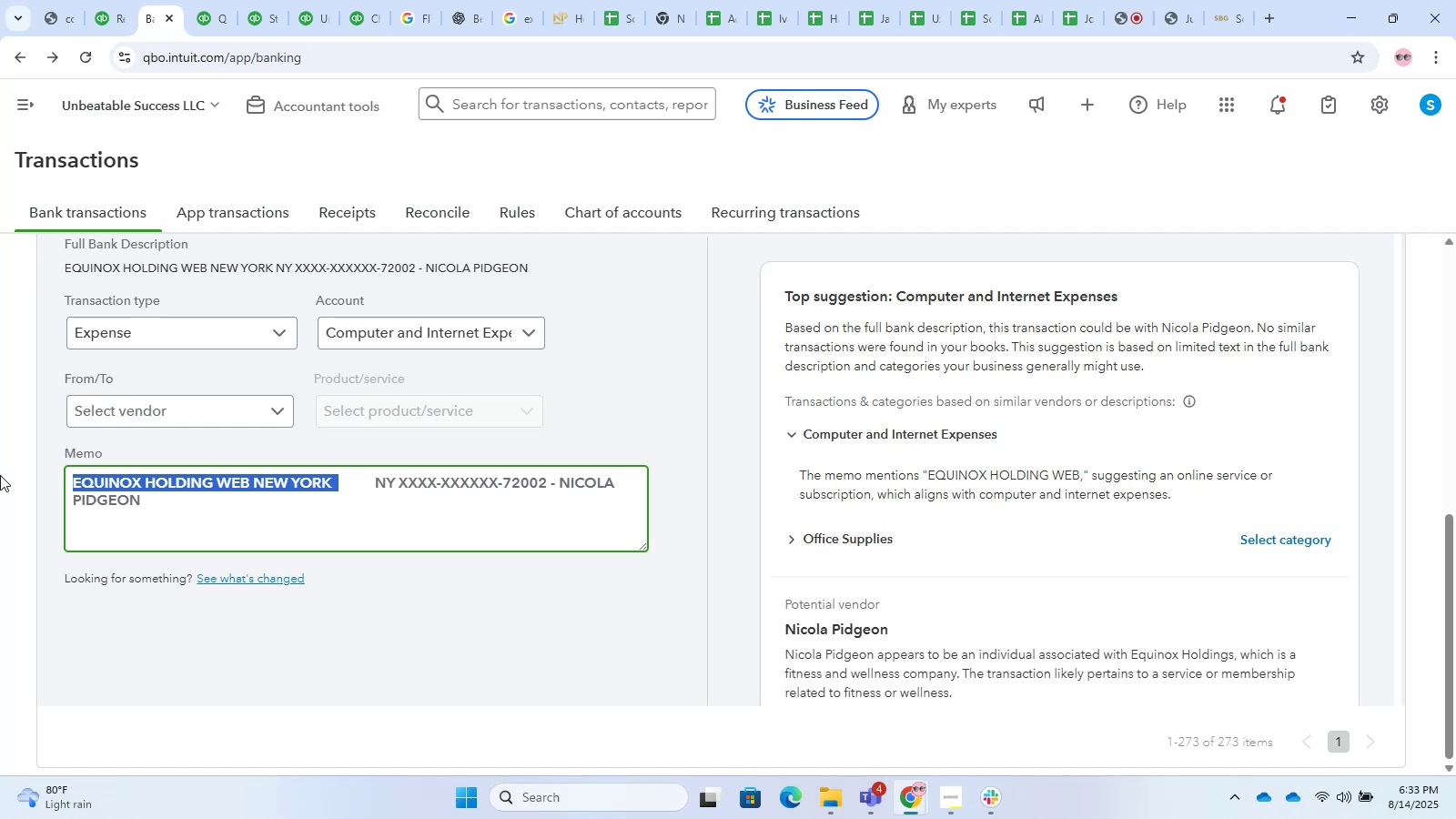 
key(Control+T)
 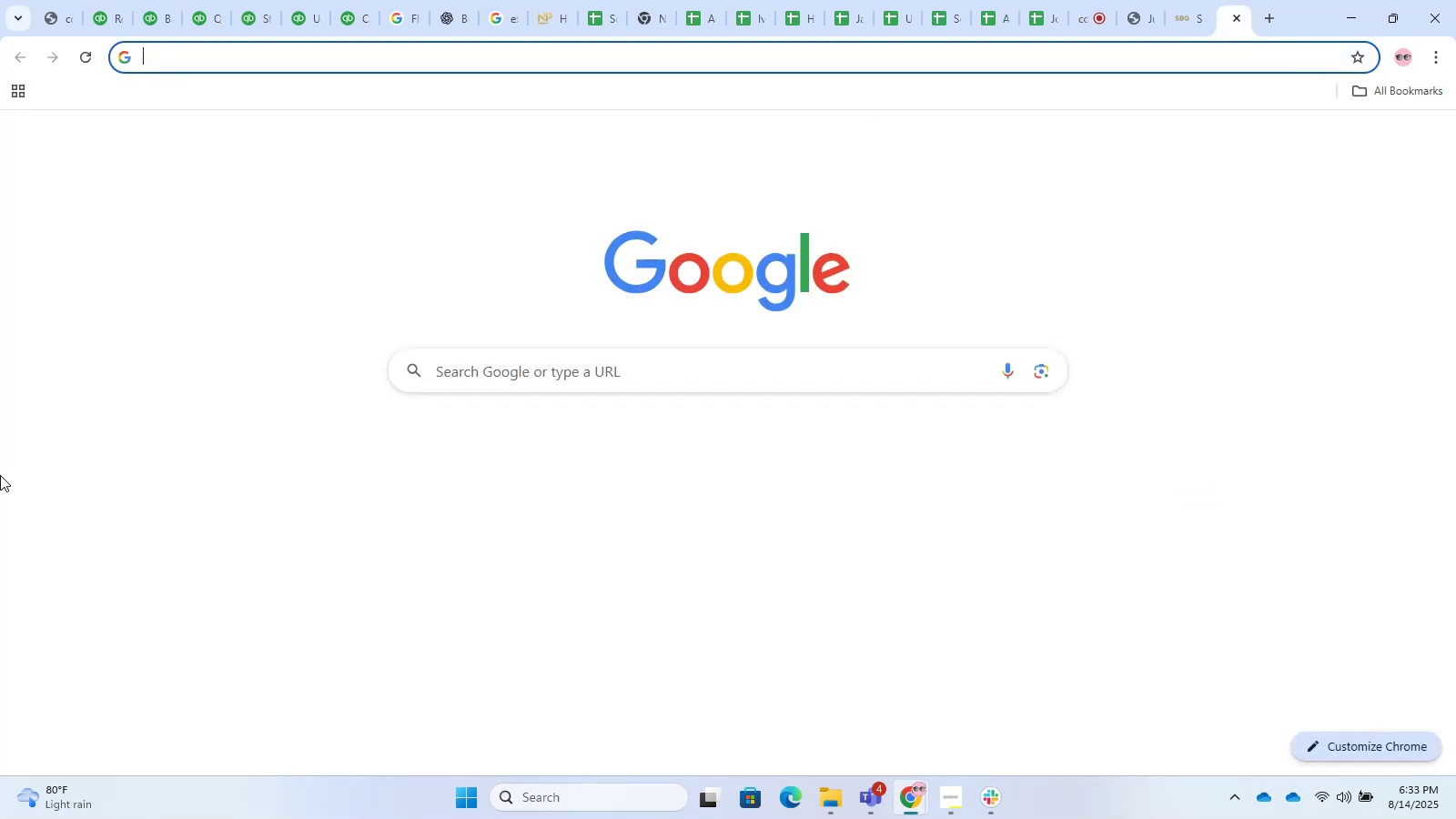 
key(Control+V)
 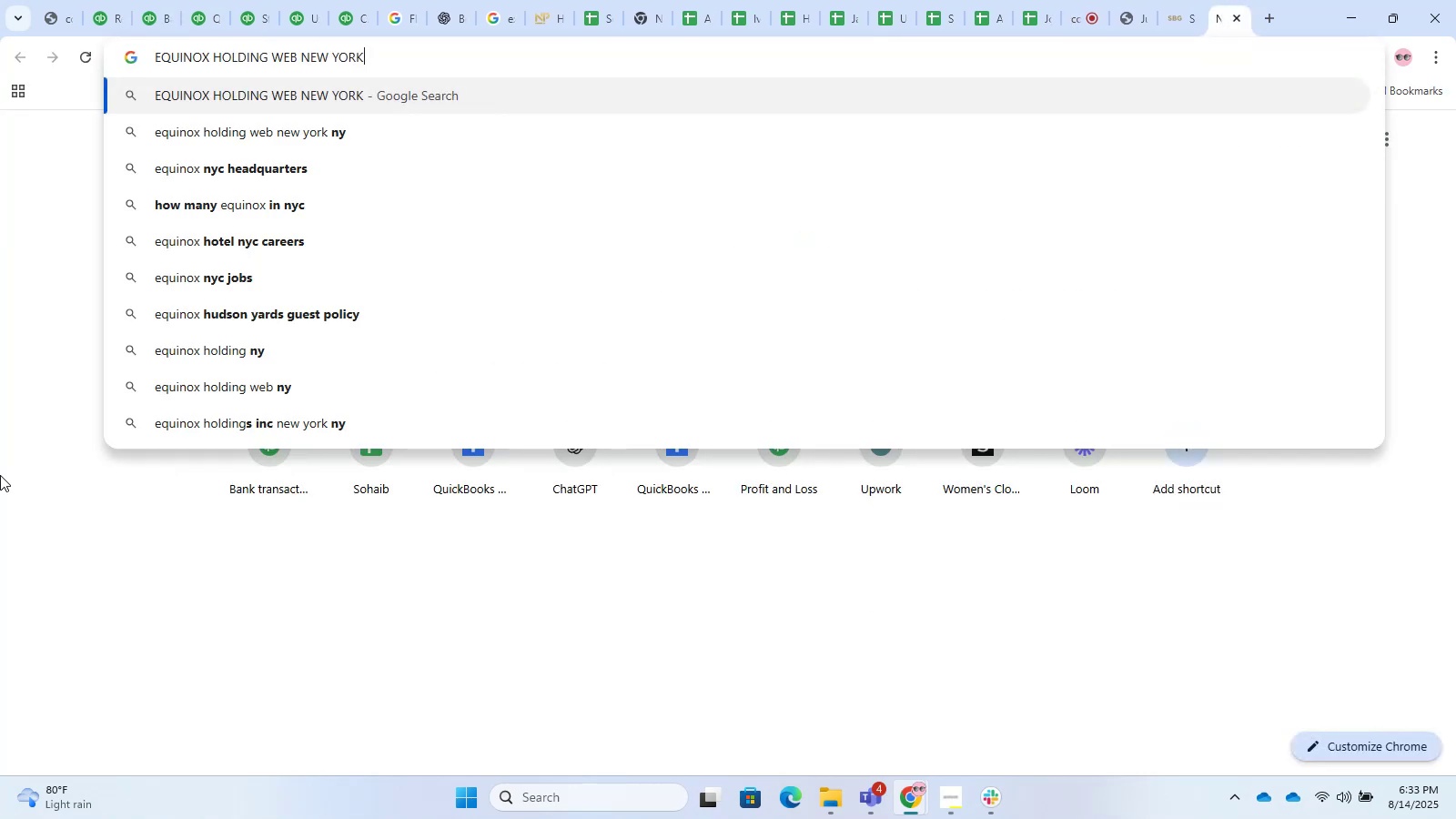 
key(Enter)
 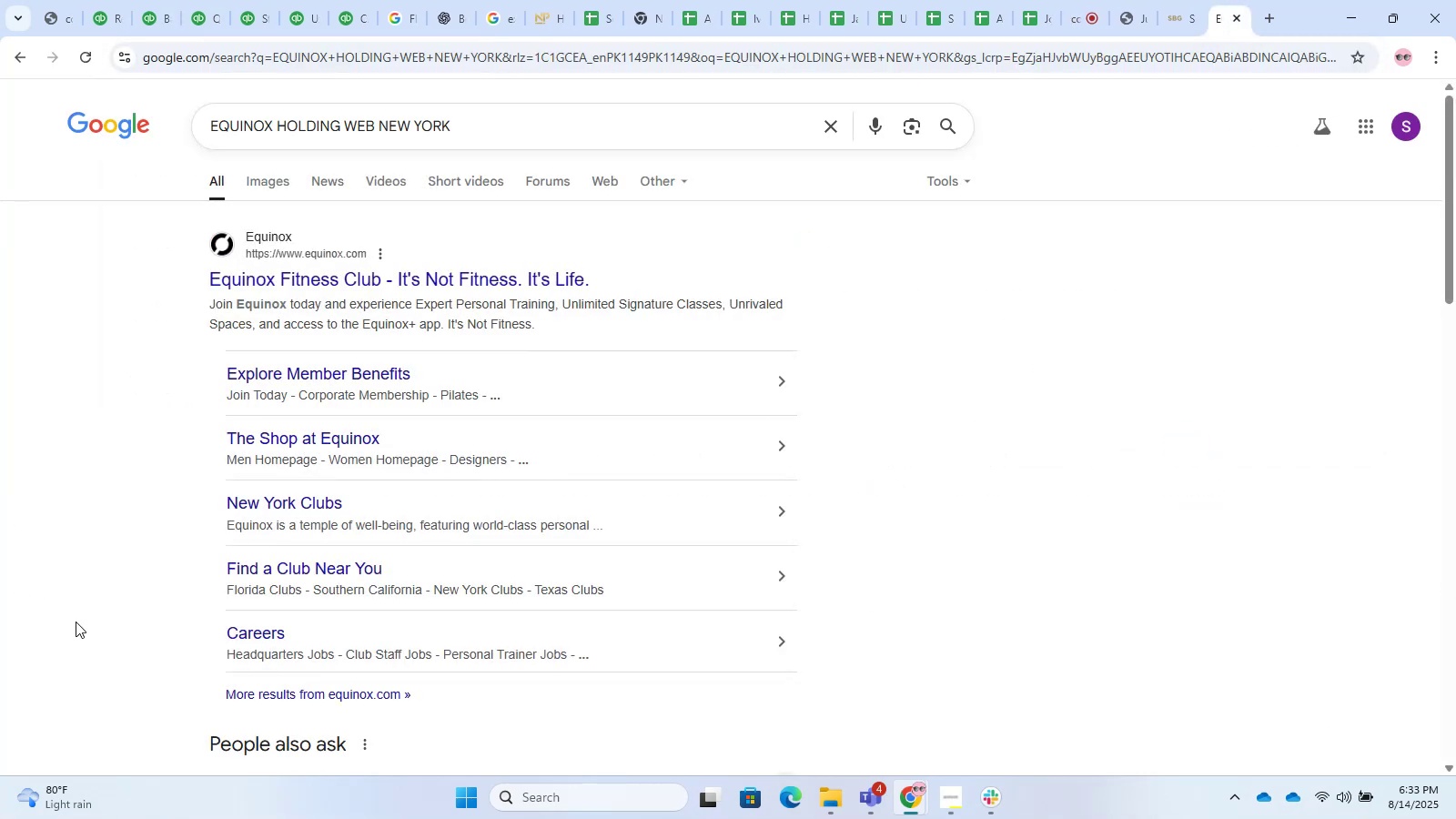 
wait(7.12)
 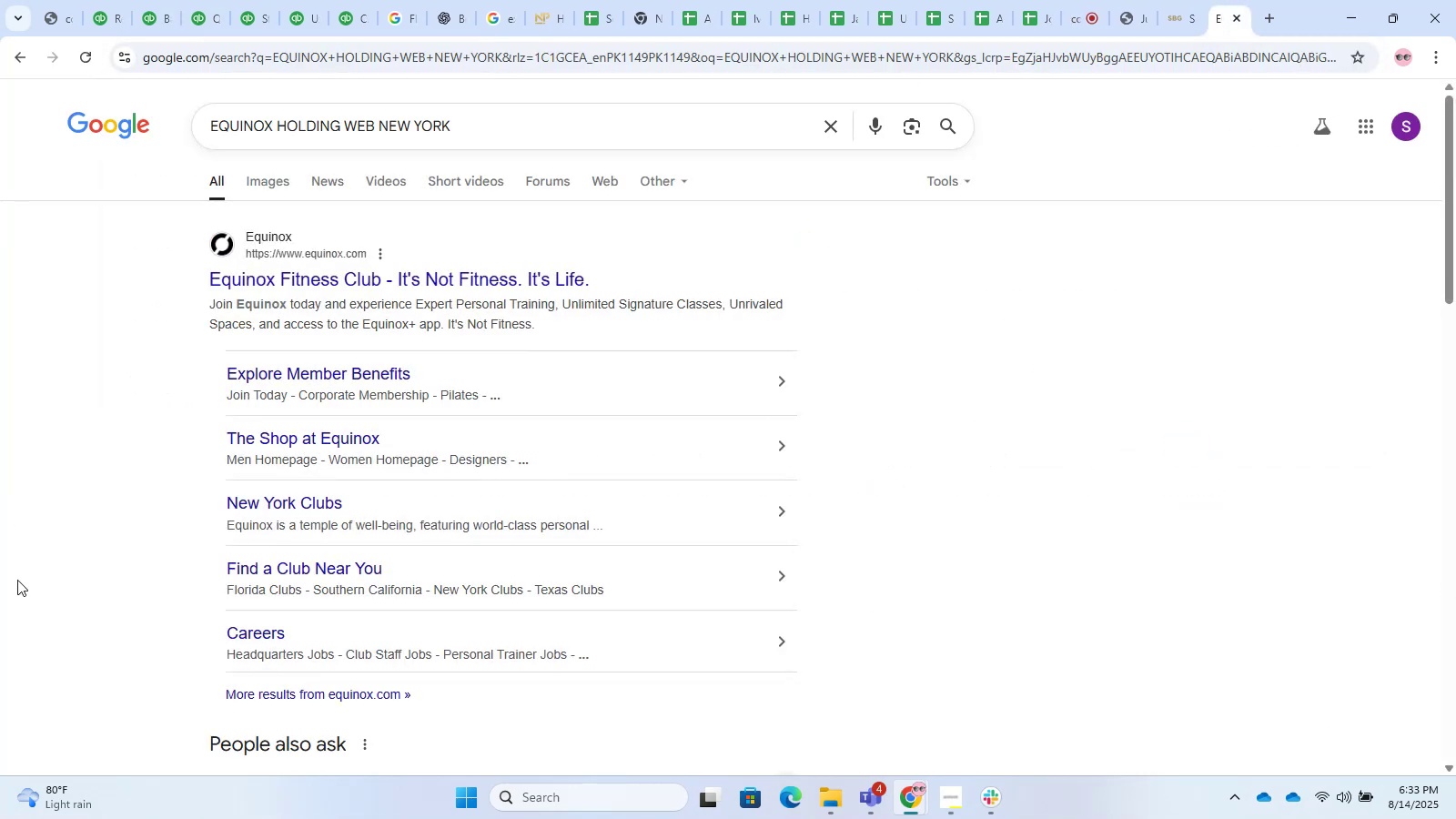 
left_click([371, 276])
 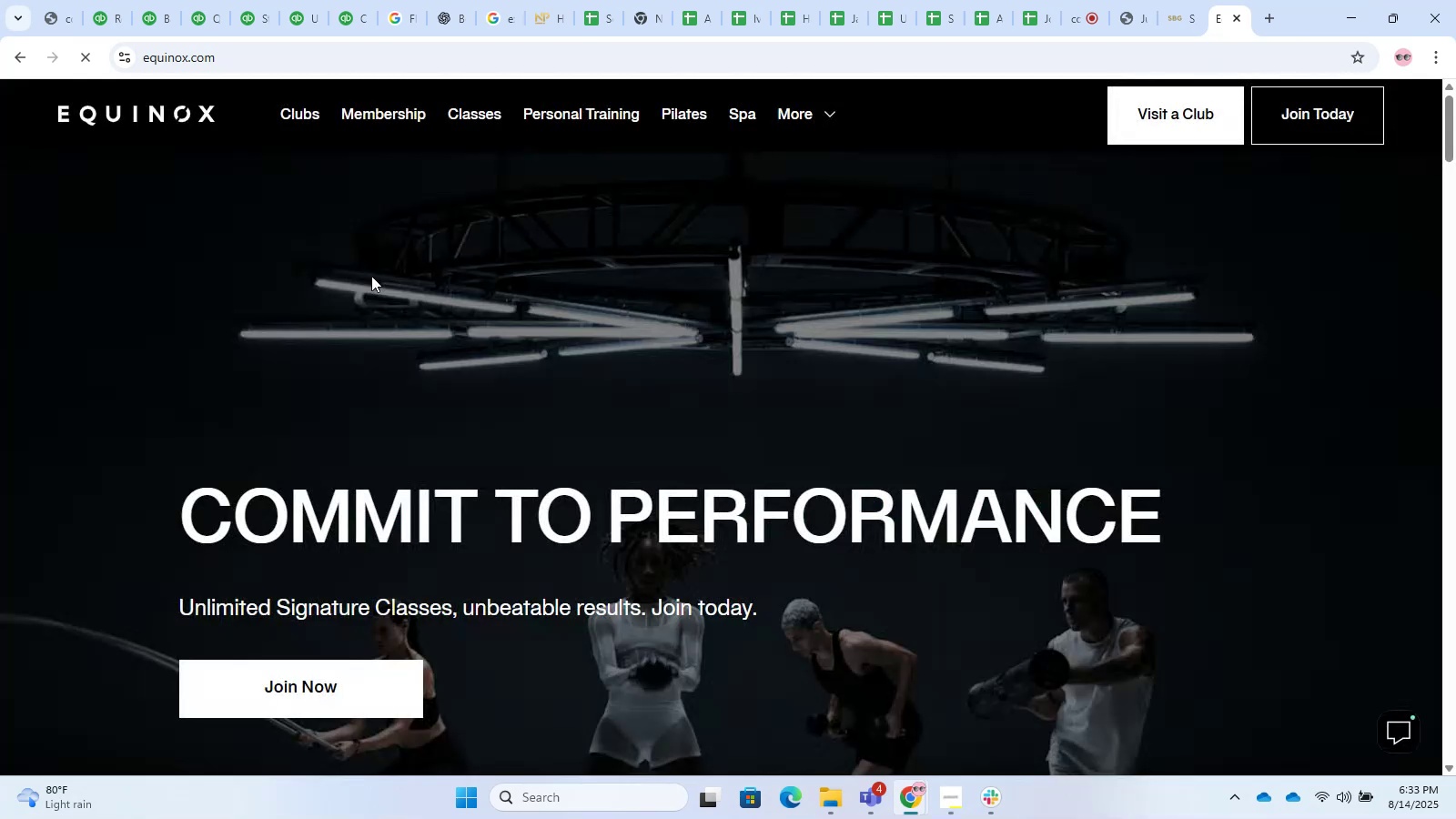 
wait(12.16)
 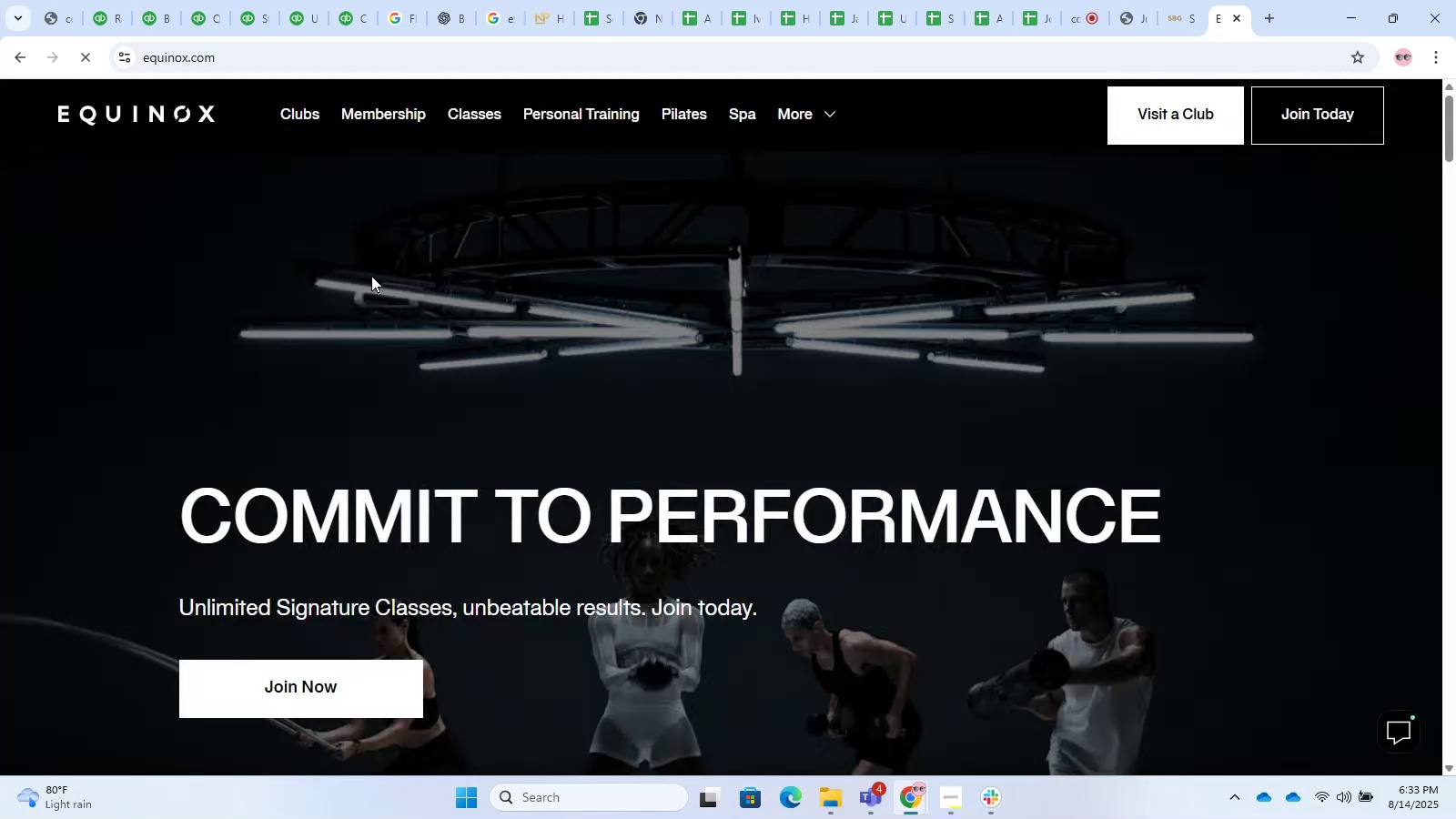 
left_click([184, 0])
 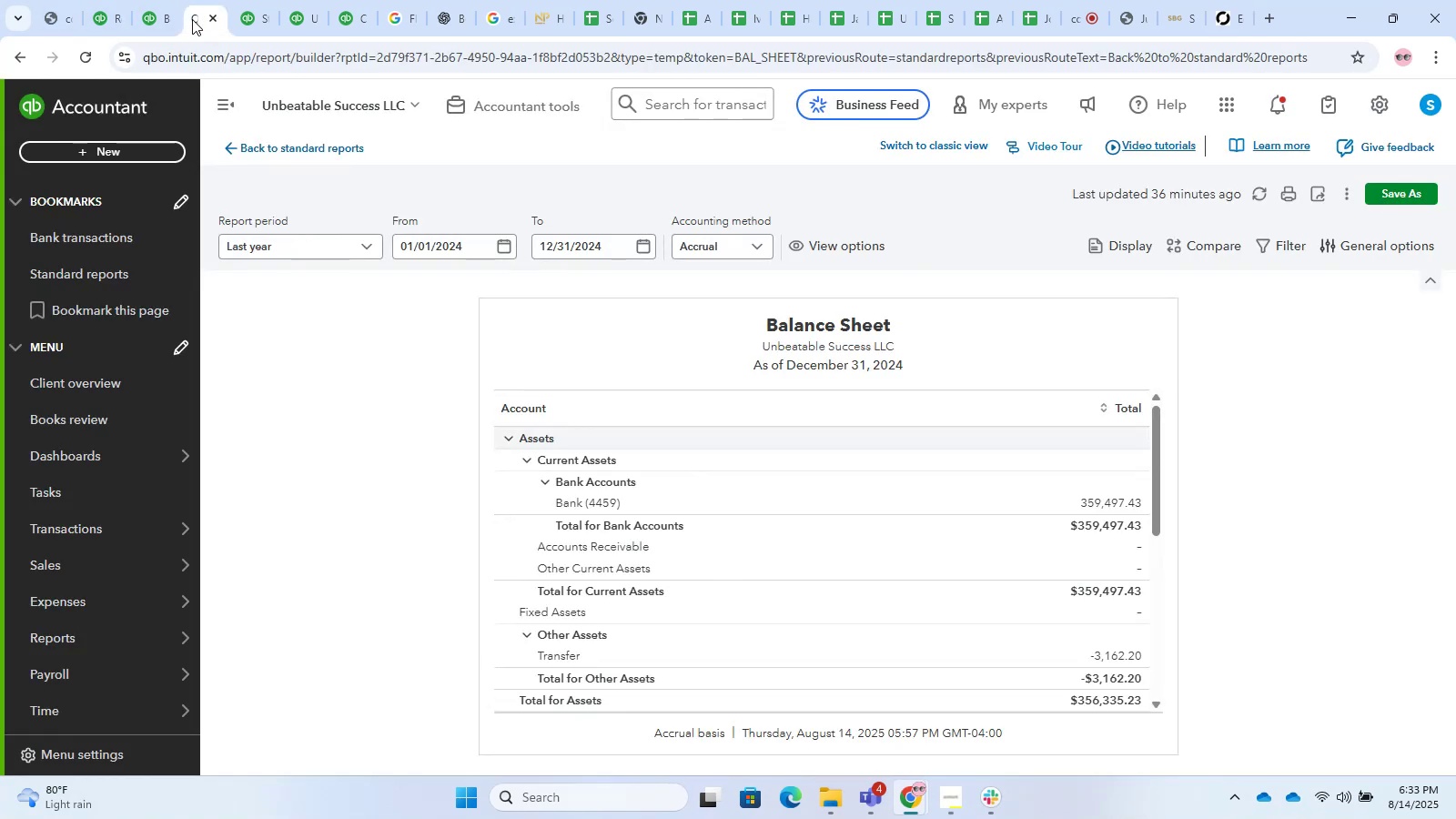 
left_click([172, 12])
 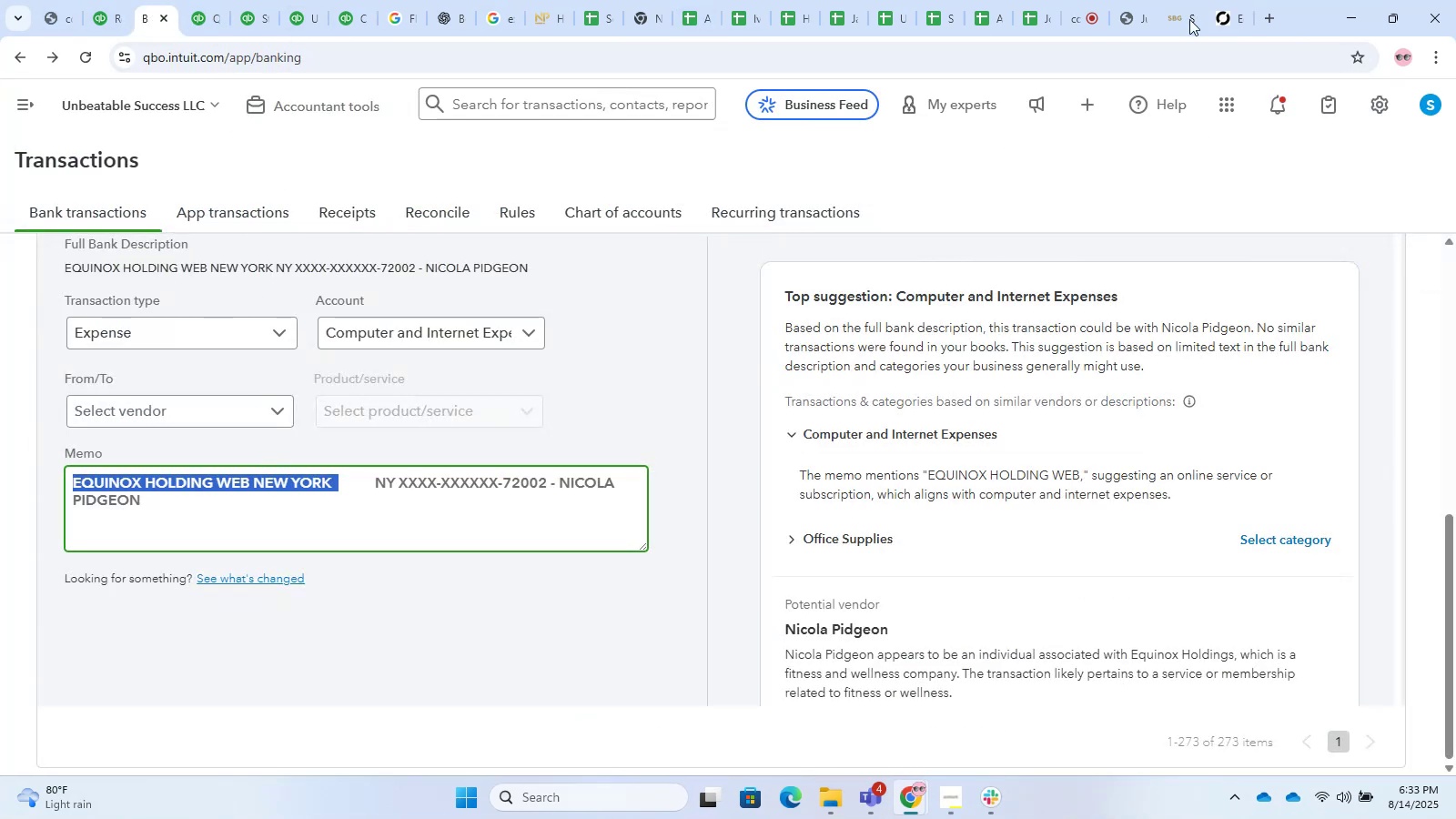 
scroll: coordinate [478, 580], scroll_direction: down, amount: 2.0
 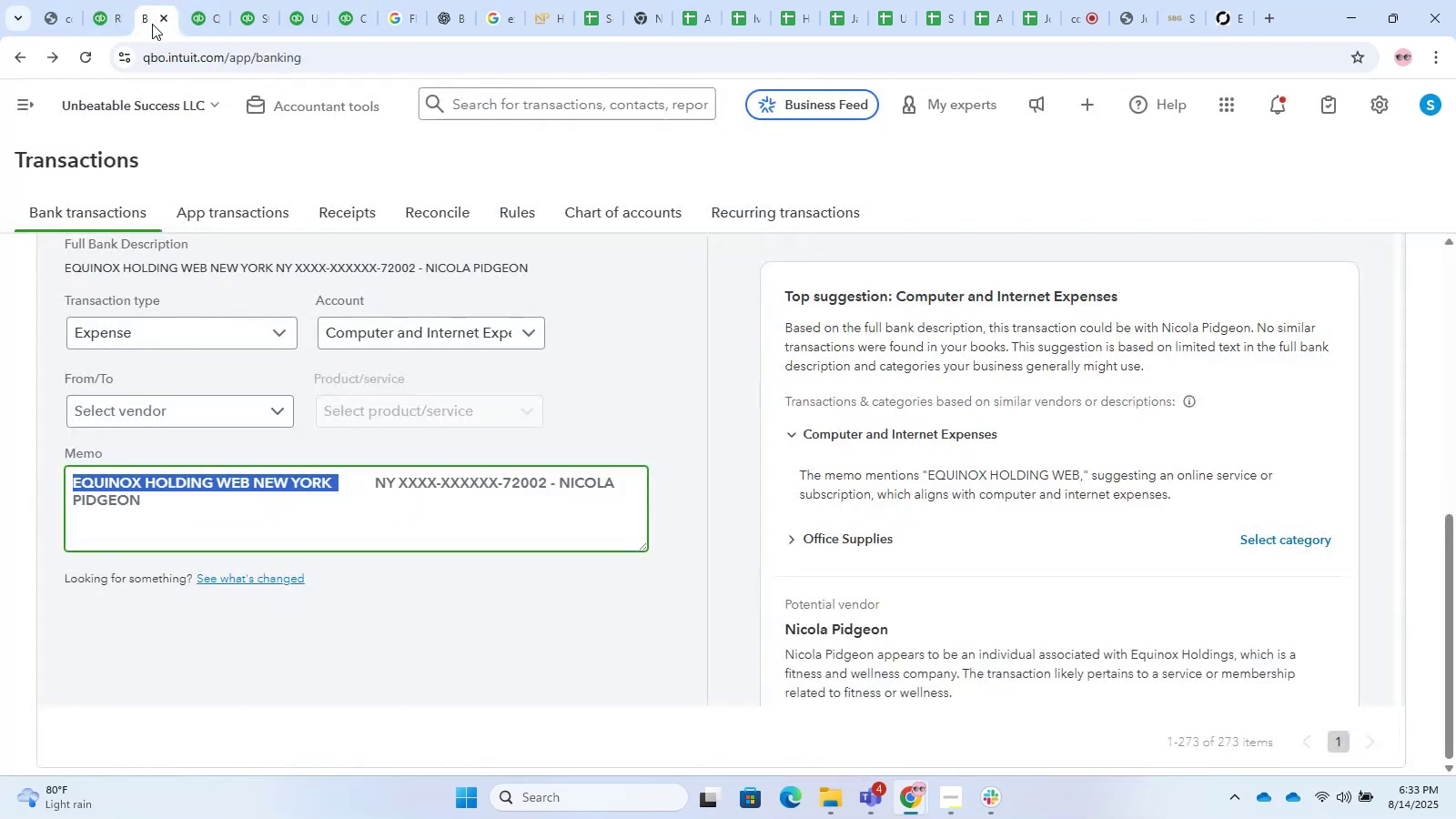 
scroll: coordinate [226, 331], scroll_direction: up, amount: 3.0
 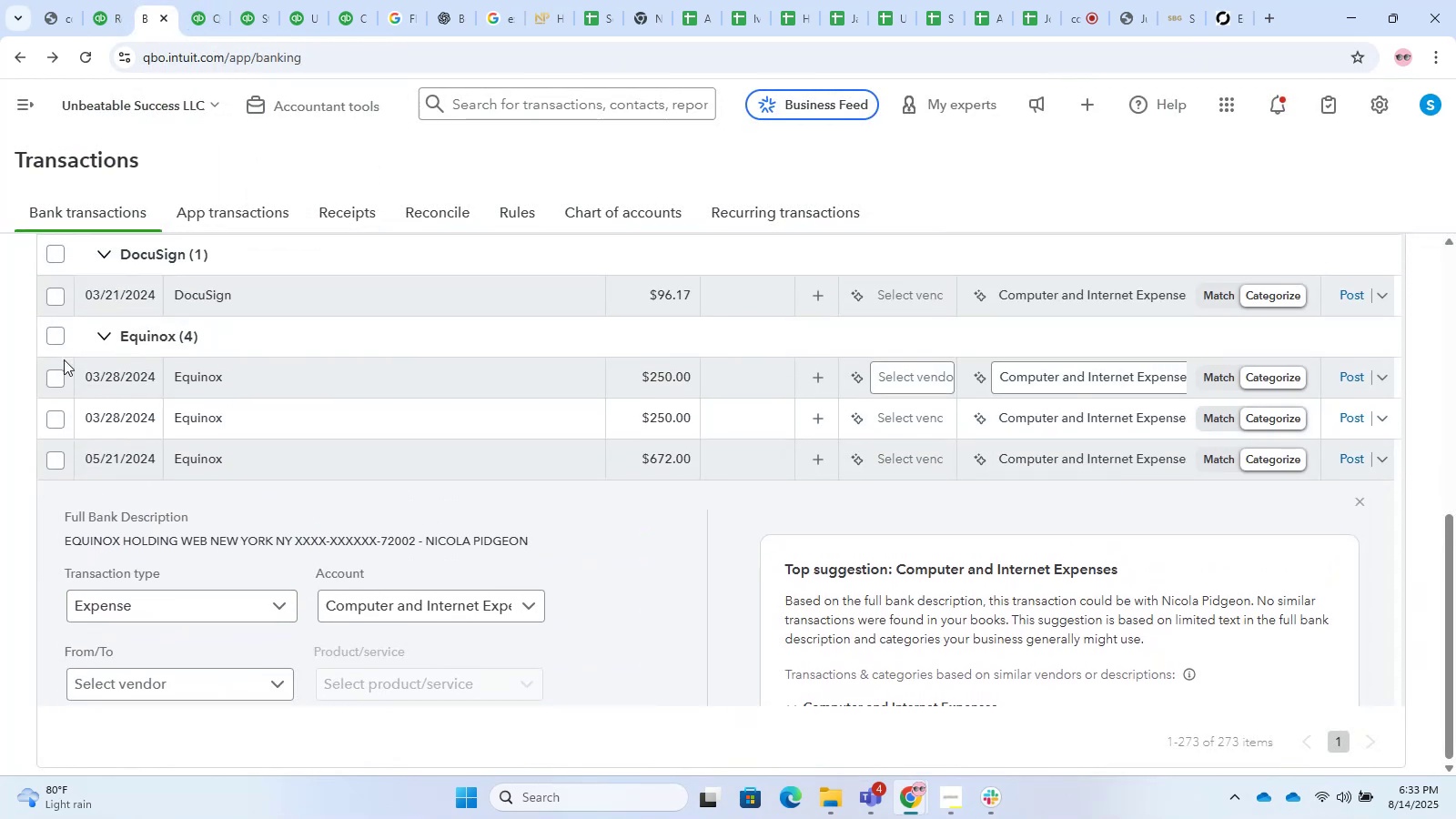 
left_click([59, 347])
 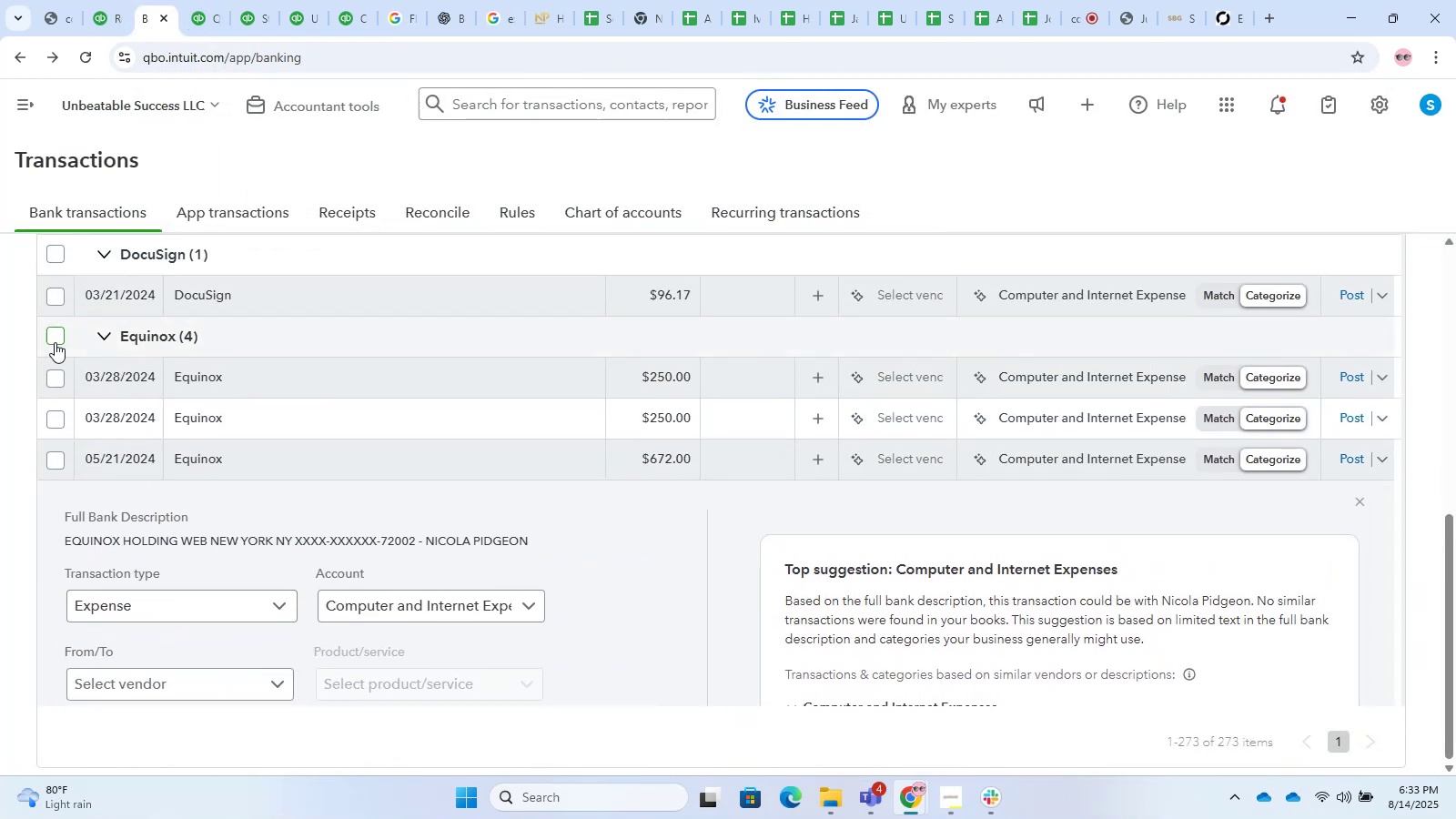 
double_click([51, 338])
 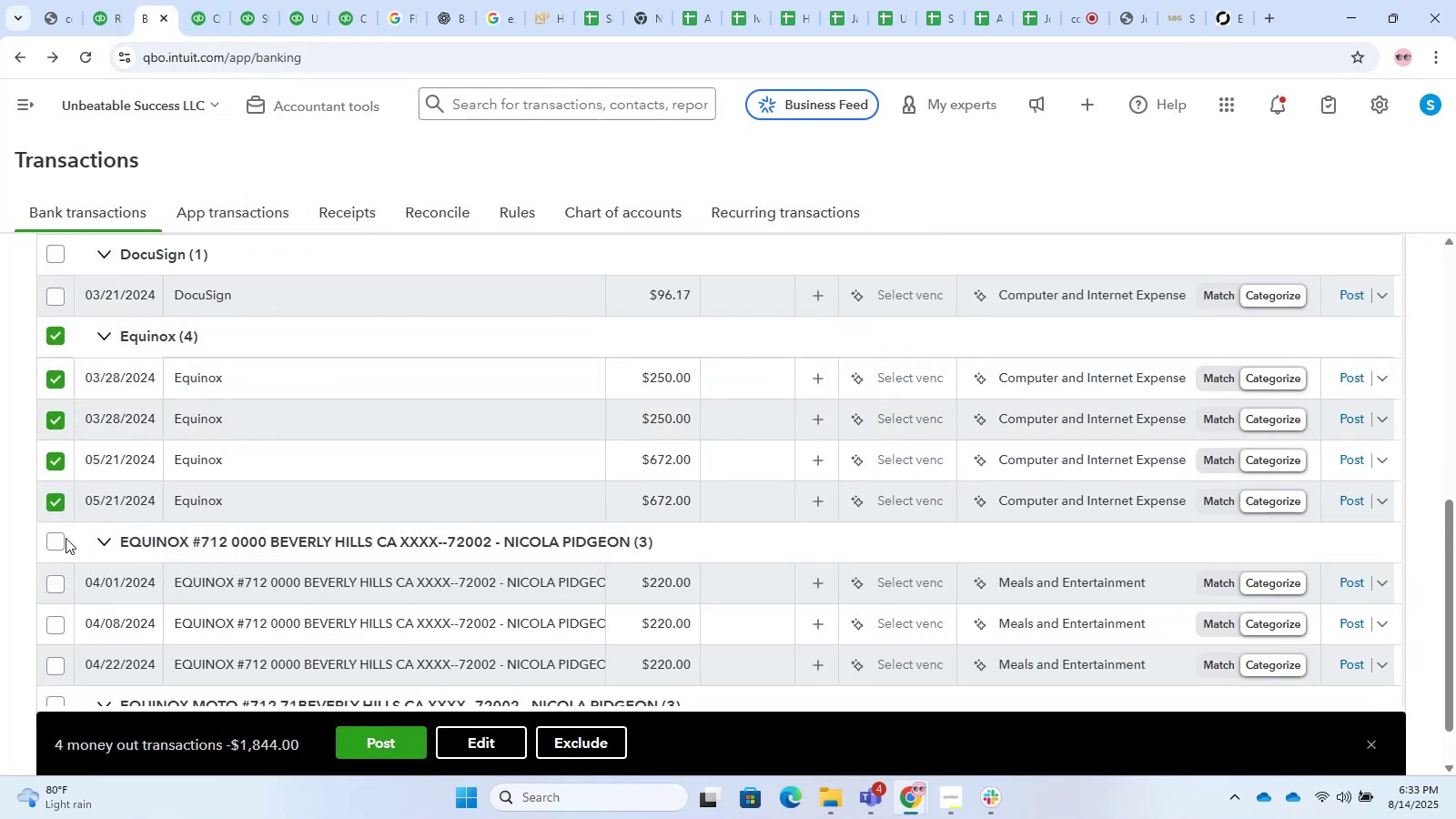 
scroll: coordinate [280, 441], scroll_direction: down, amount: 3.0
 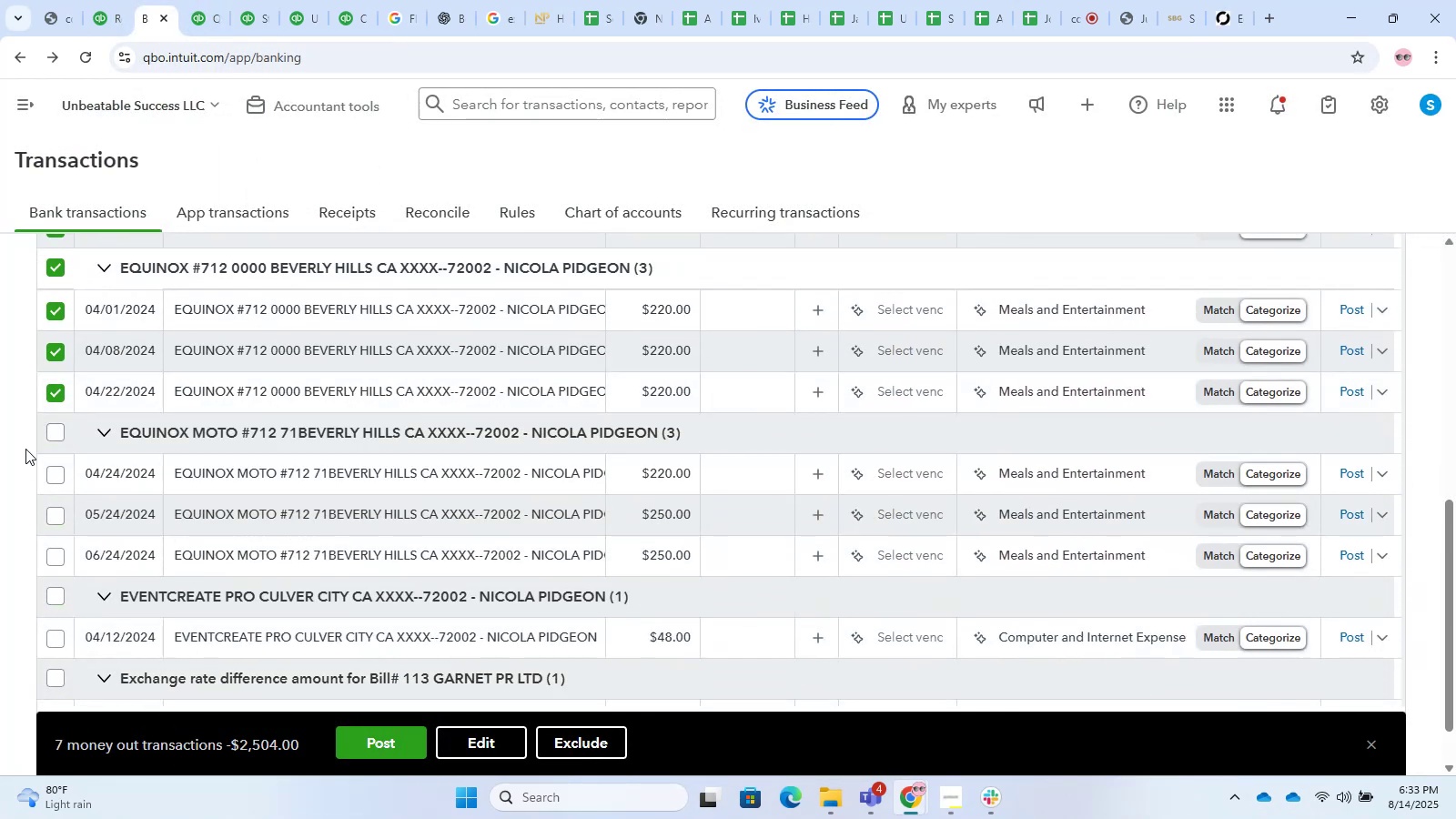 
left_click([56, 438])
 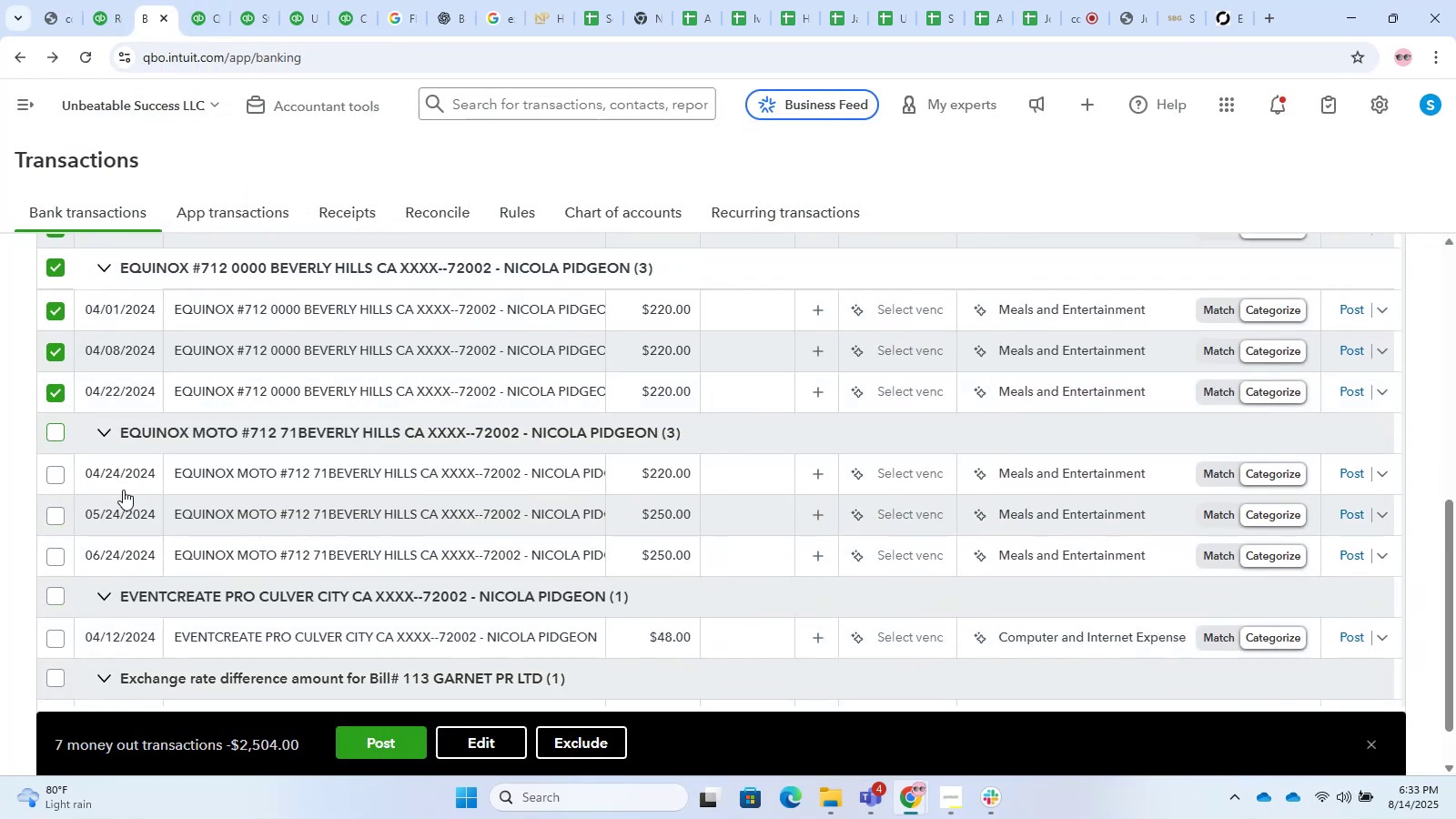 
scroll: coordinate [294, 511], scroll_direction: down, amount: 1.0
 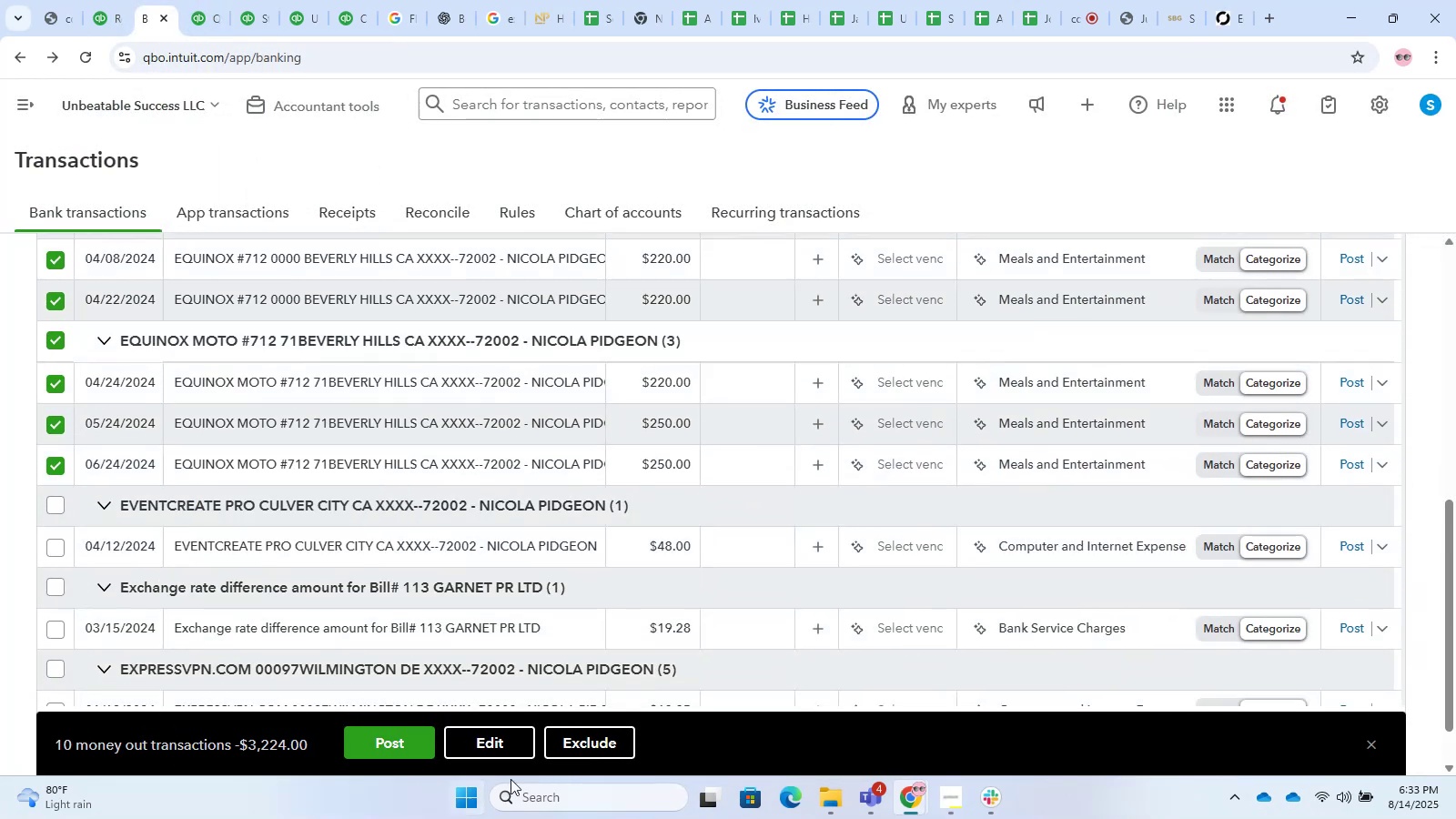 
left_click([496, 748])
 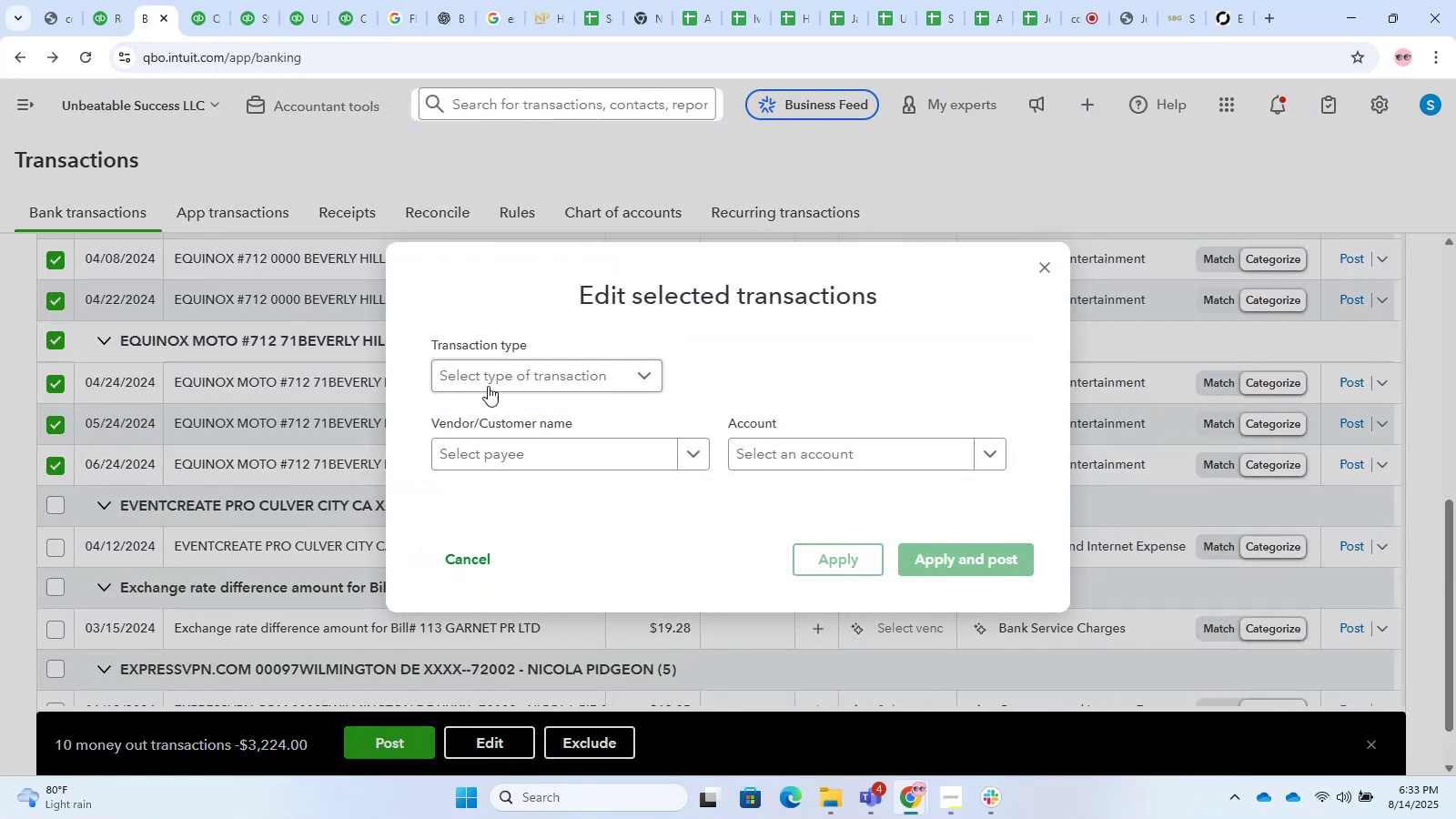 
double_click([500, 409])
 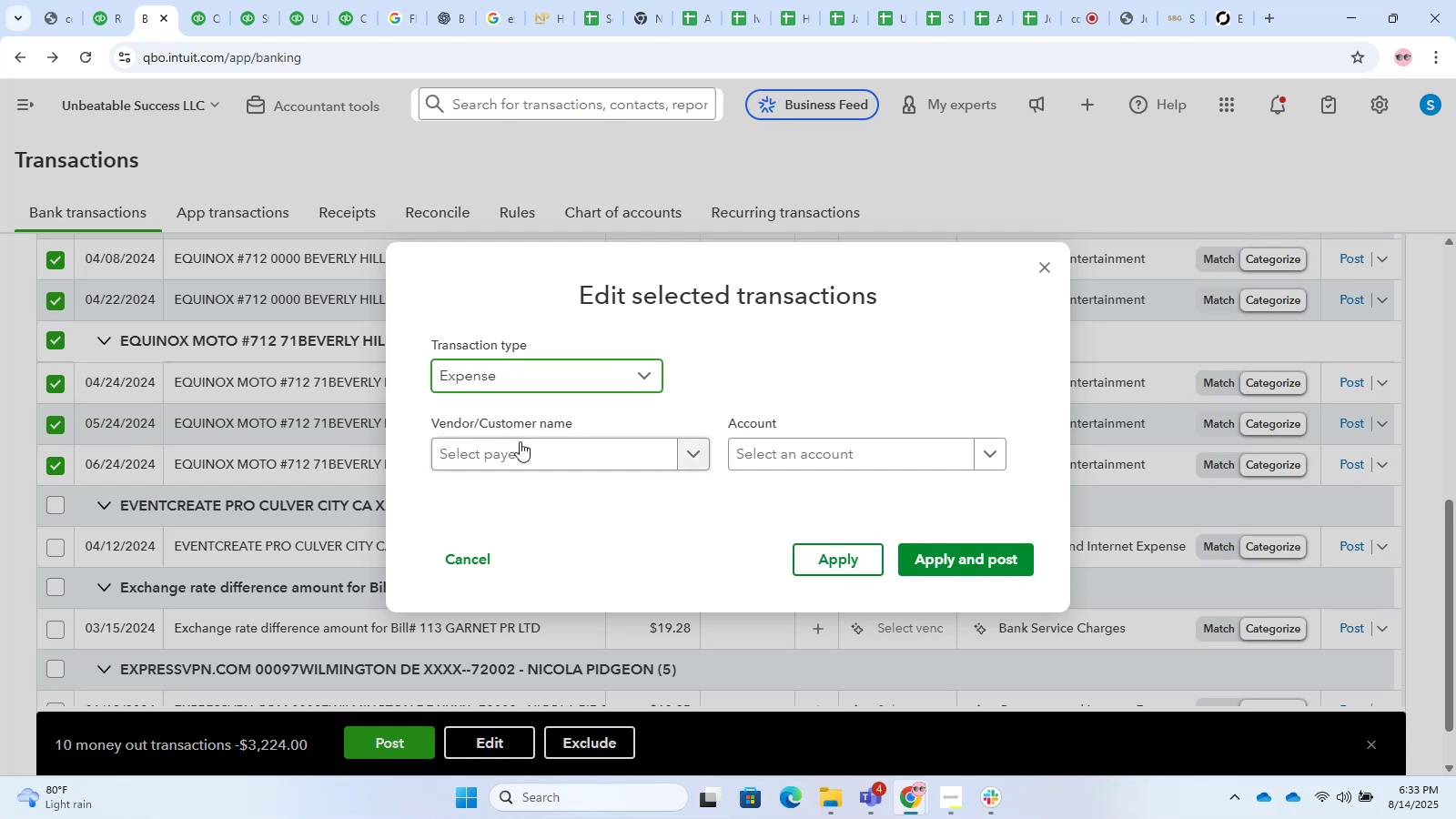 
triple_click([525, 446])
 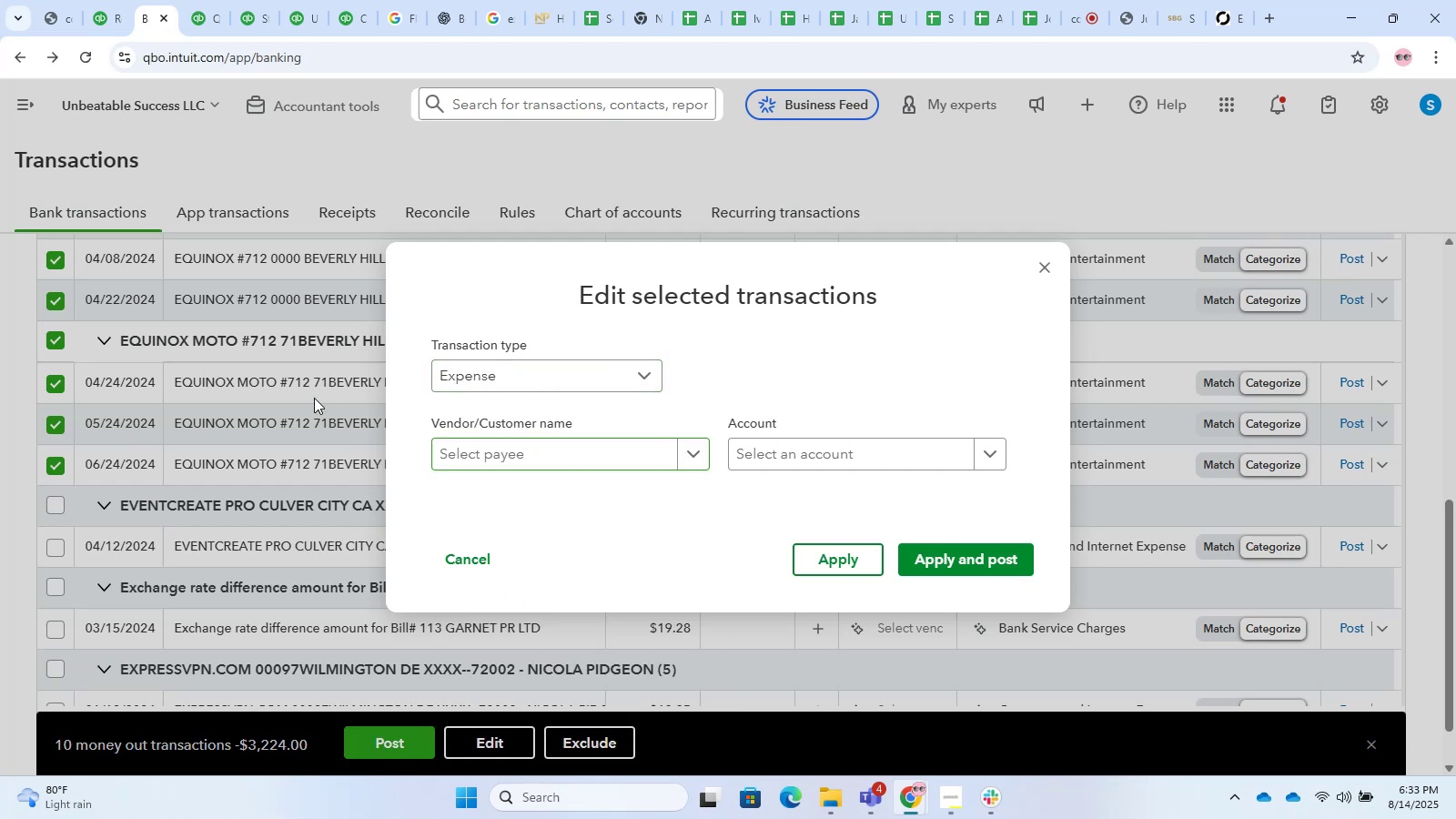 
double_click([255, 402])
 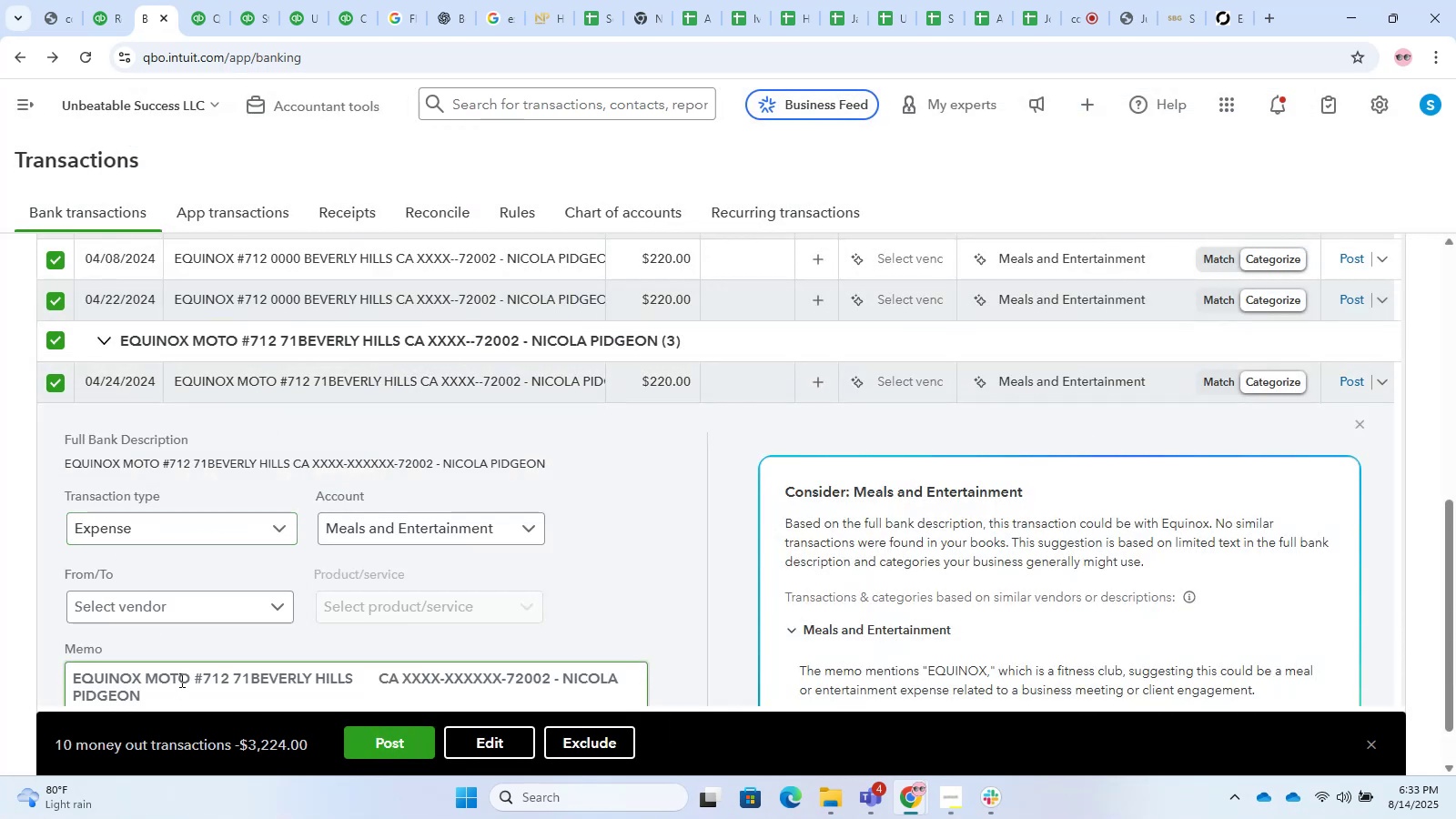 
left_click_drag(start_coordinate=[187, 674], to_coordinate=[0, 657])
 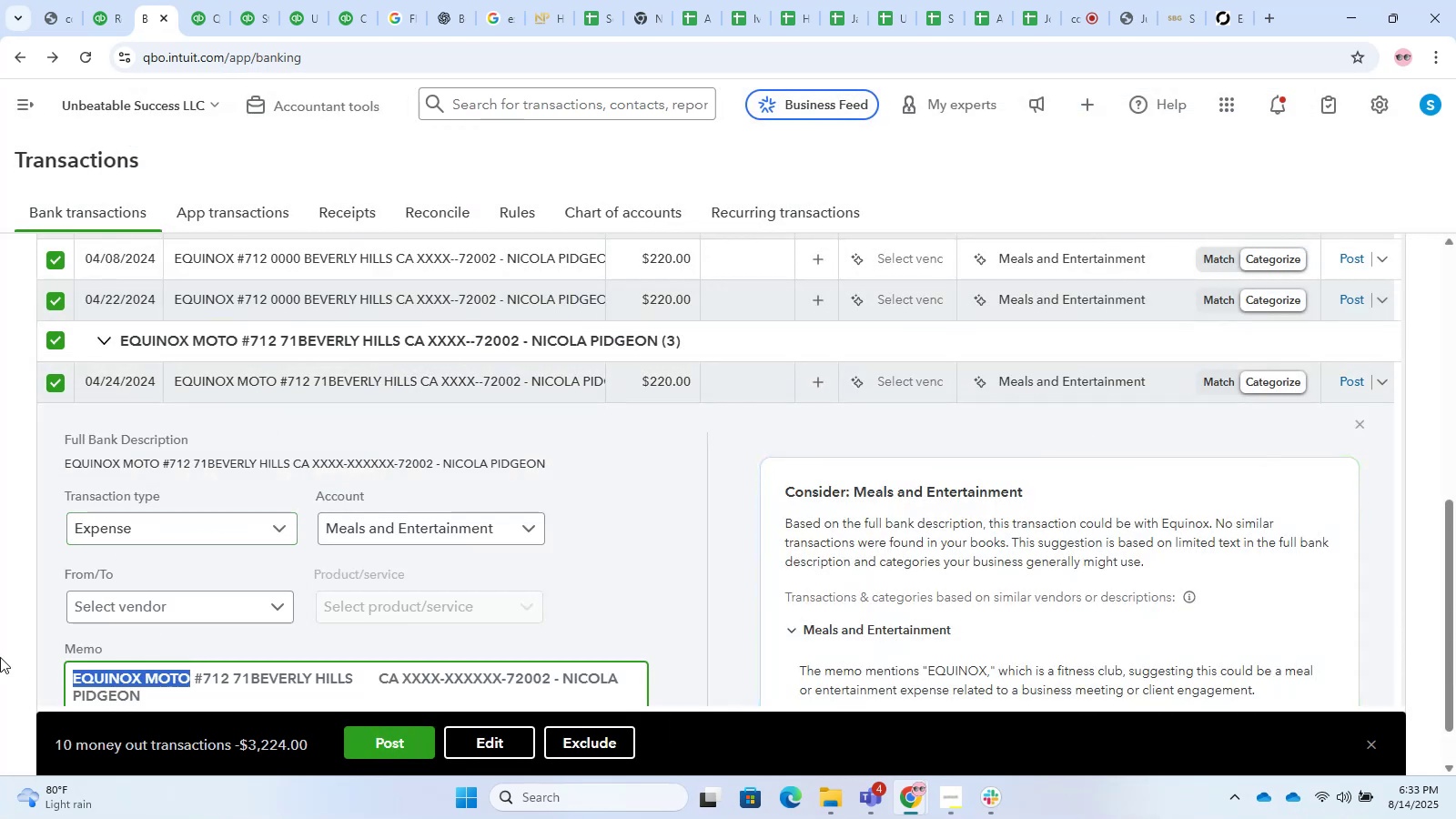 
key(Control+C)
 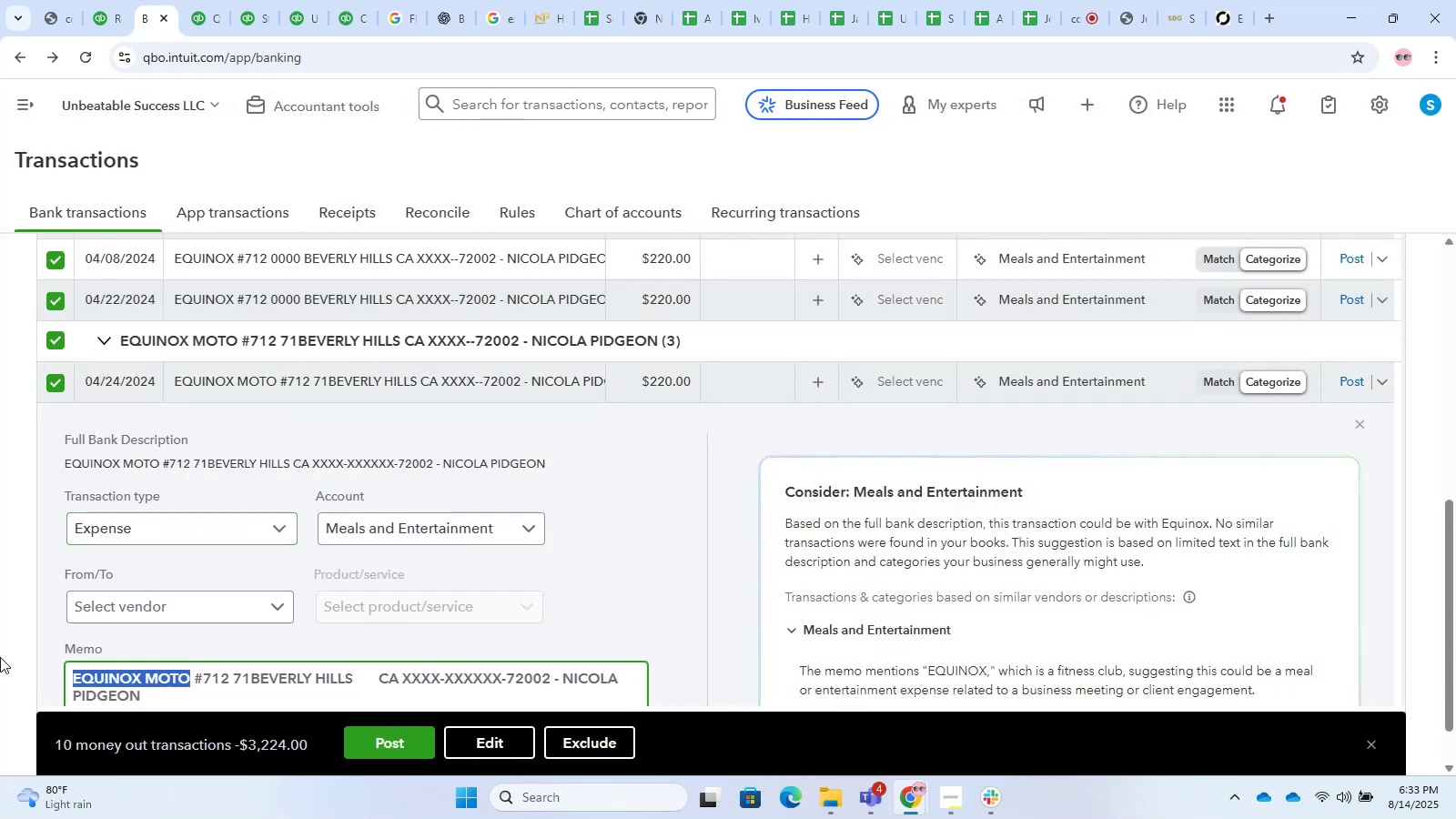 
key(Control+C)
 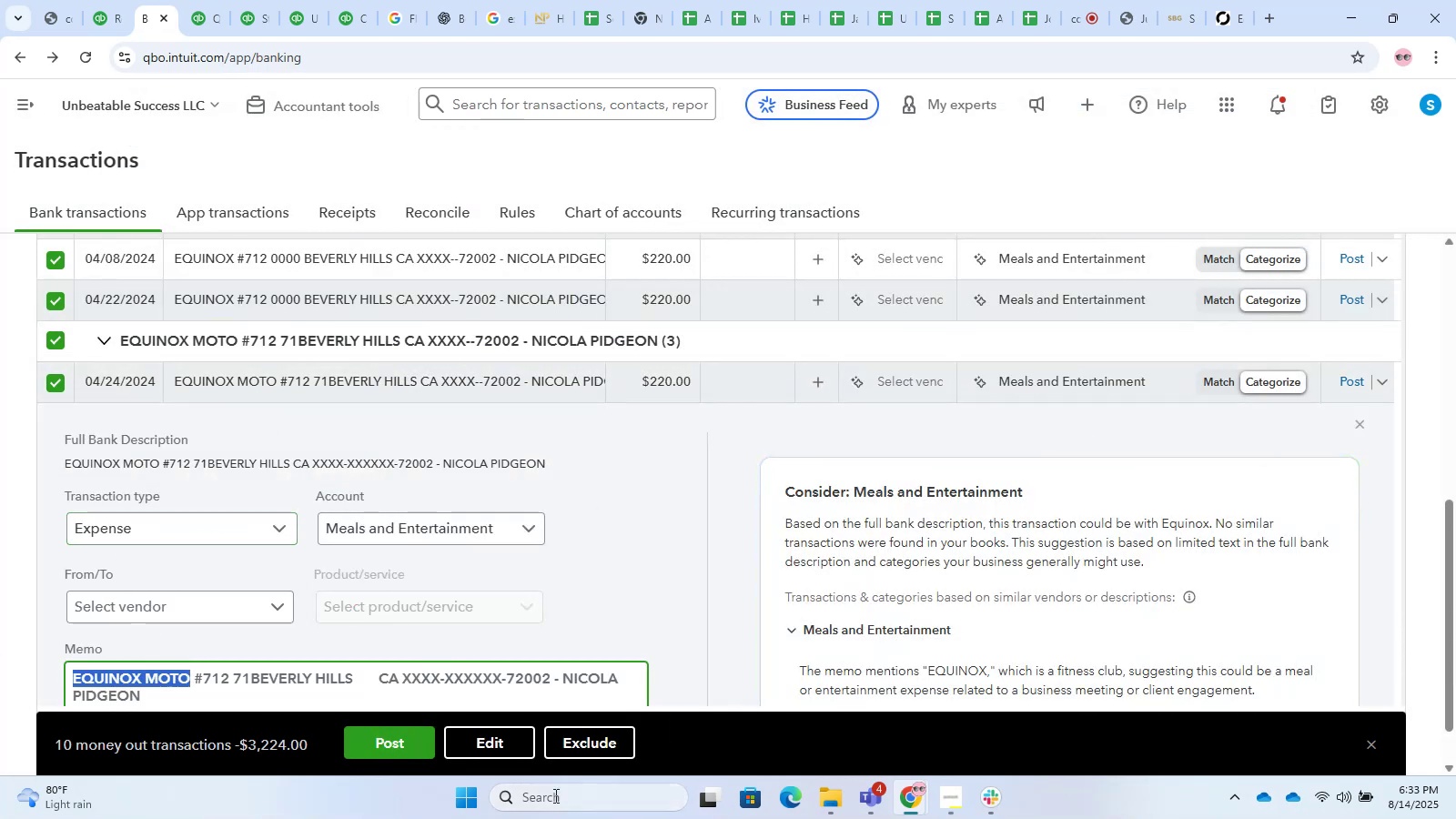 
left_click([490, 751])
 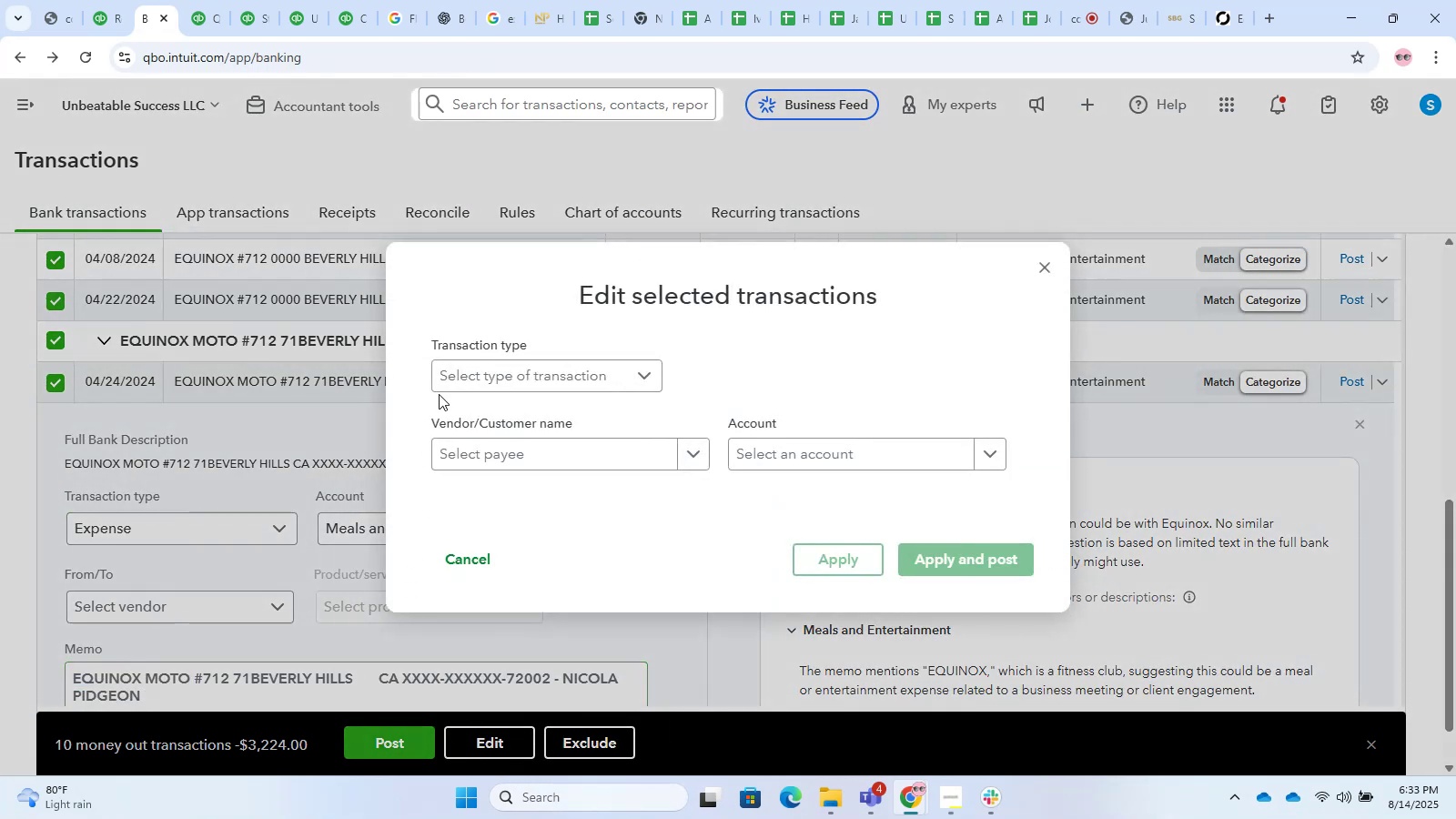 
left_click([453, 379])
 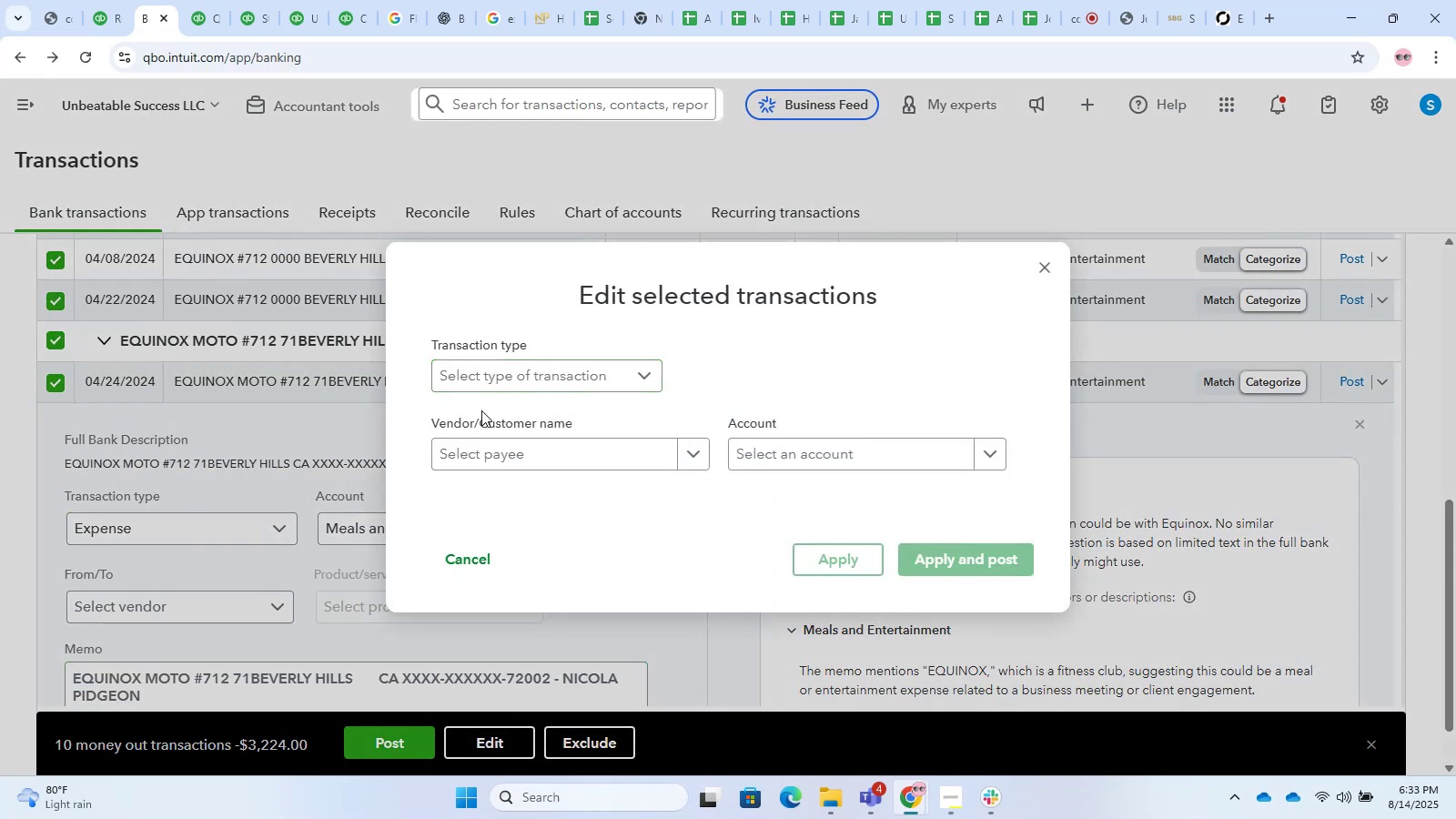 
triple_click([490, 382])
 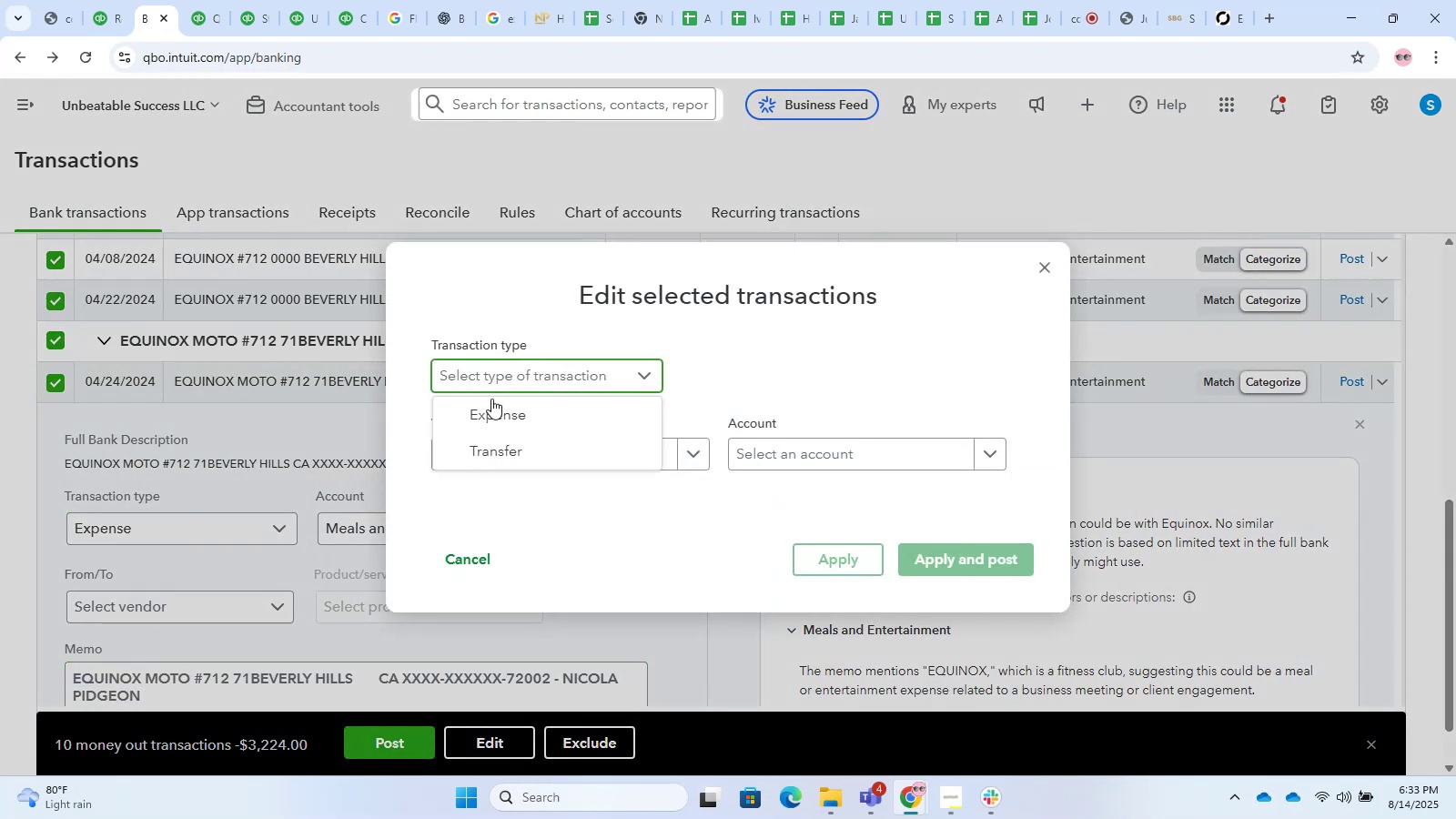 
triple_click([491, 399])
 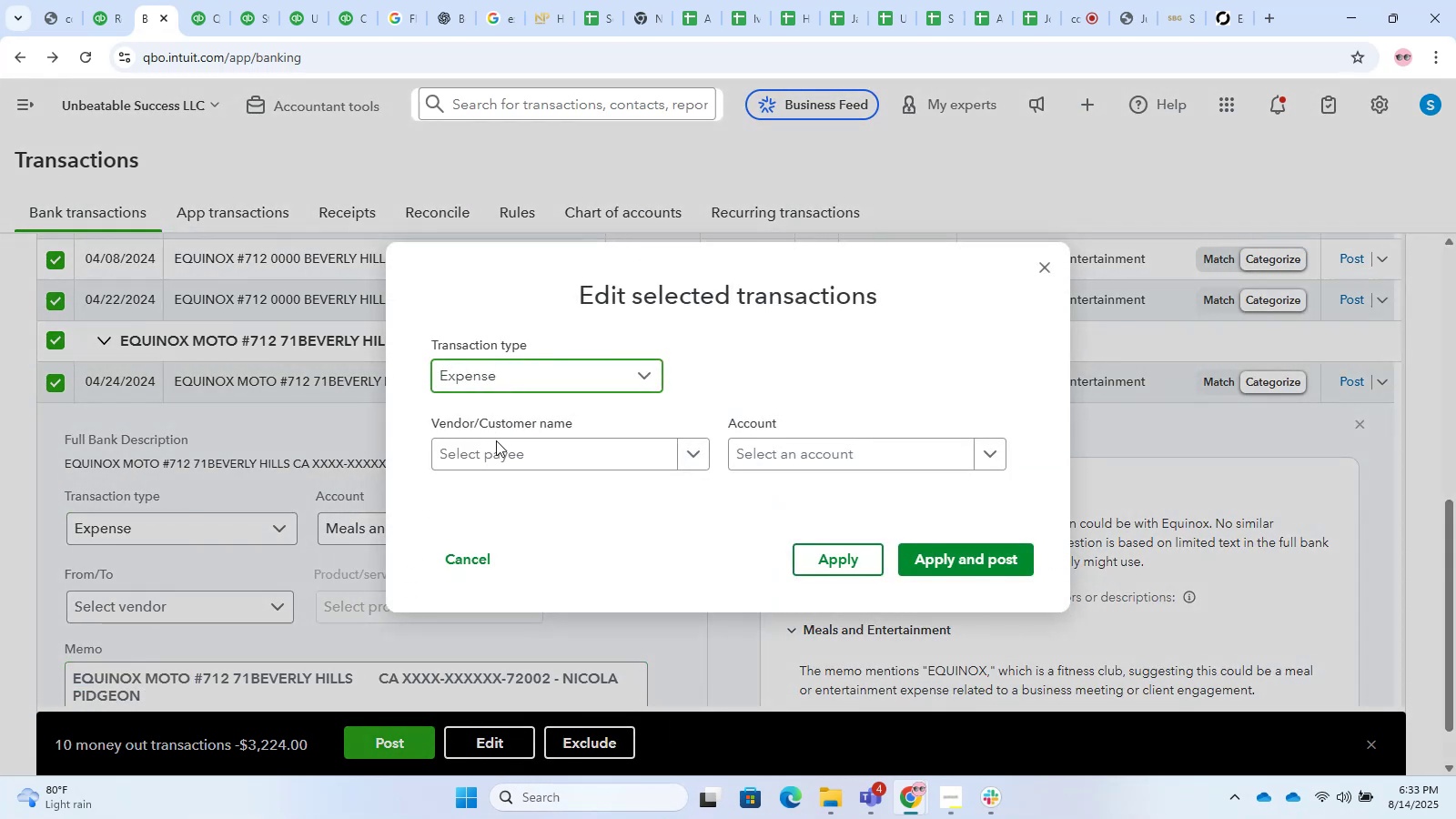 
key(Control+V)
 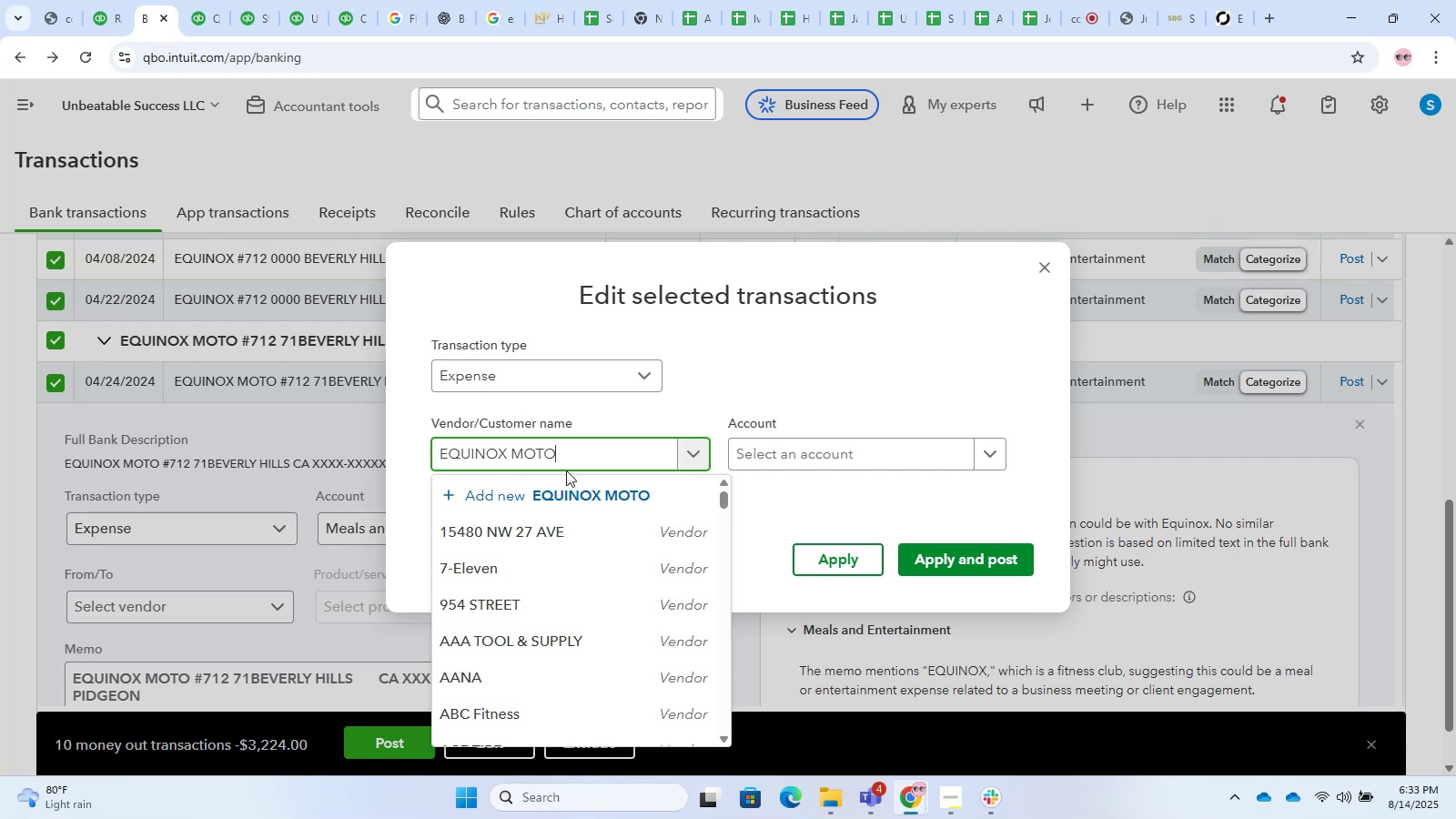 
left_click([577, 493])
 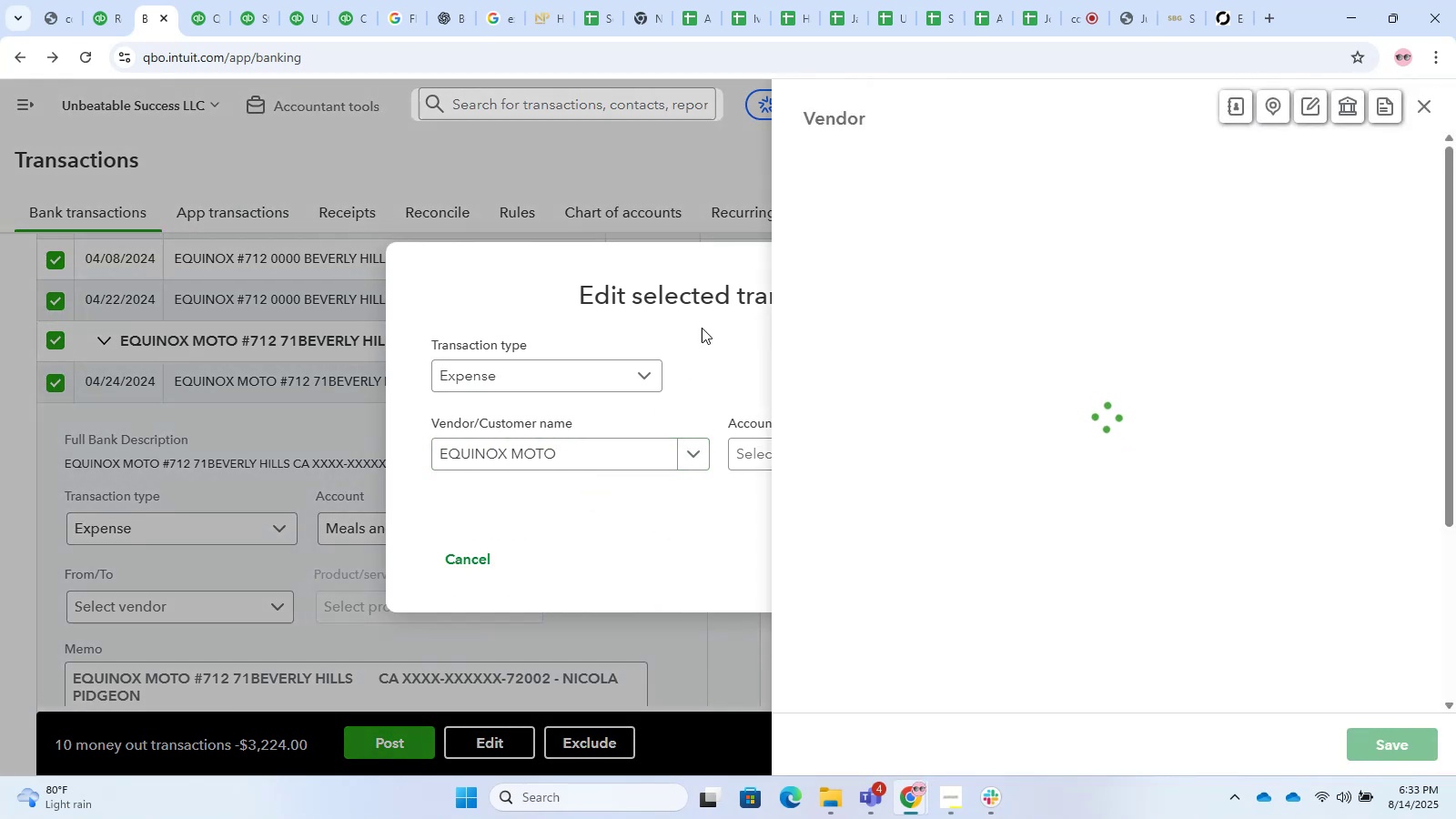 
mouse_move([968, 256])
 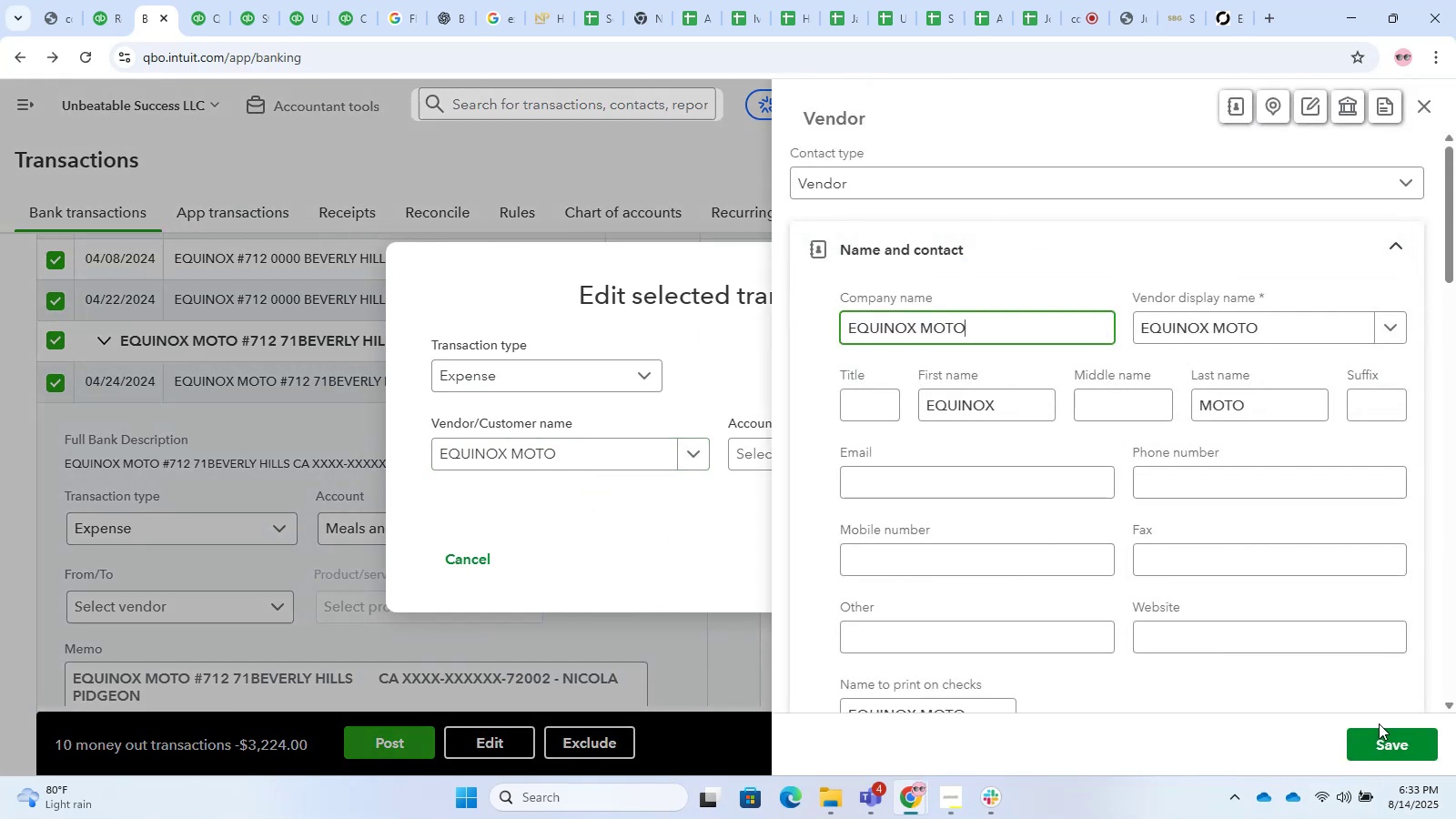 
double_click([1394, 752])
 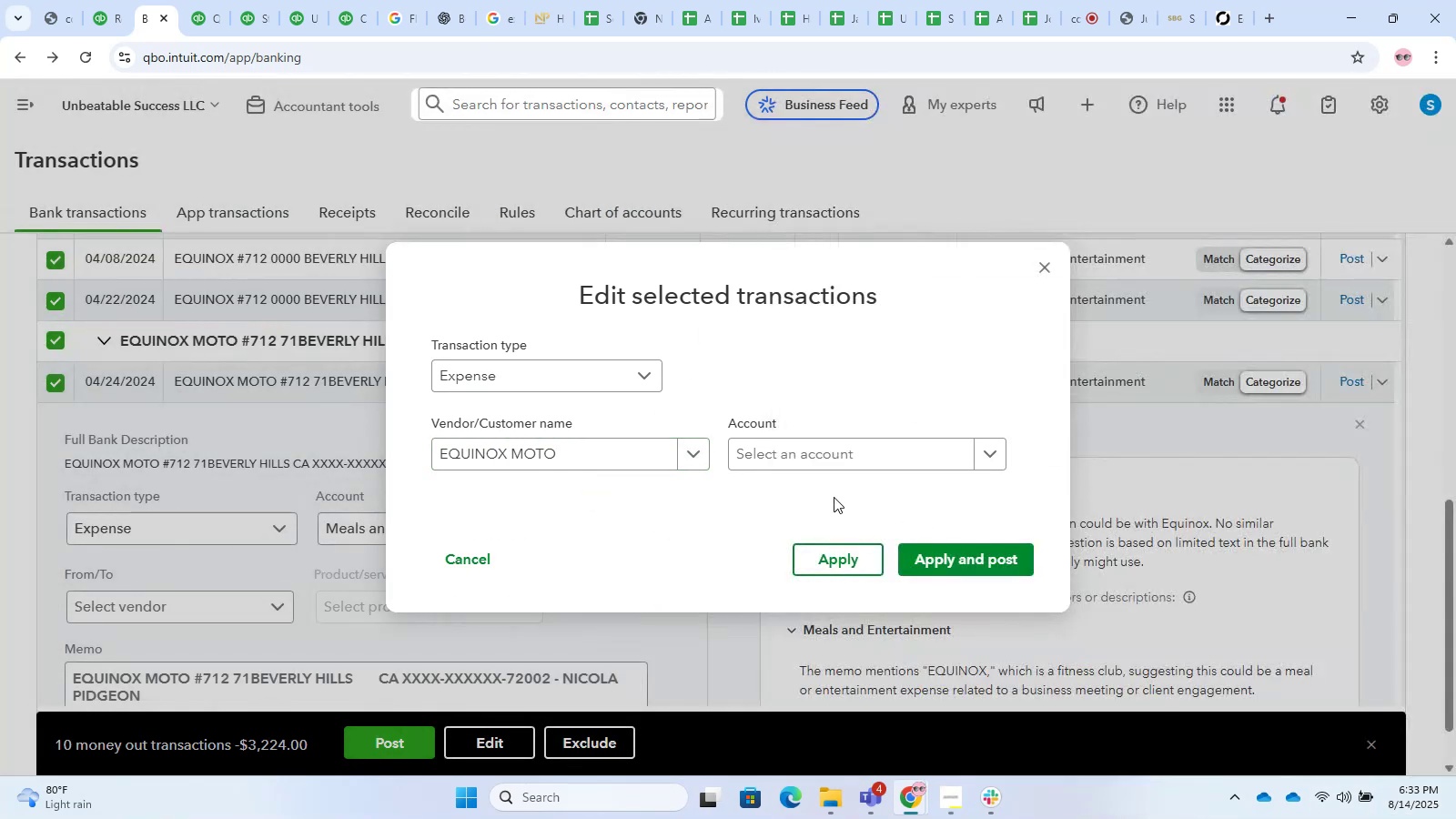 
left_click([784, 455])
 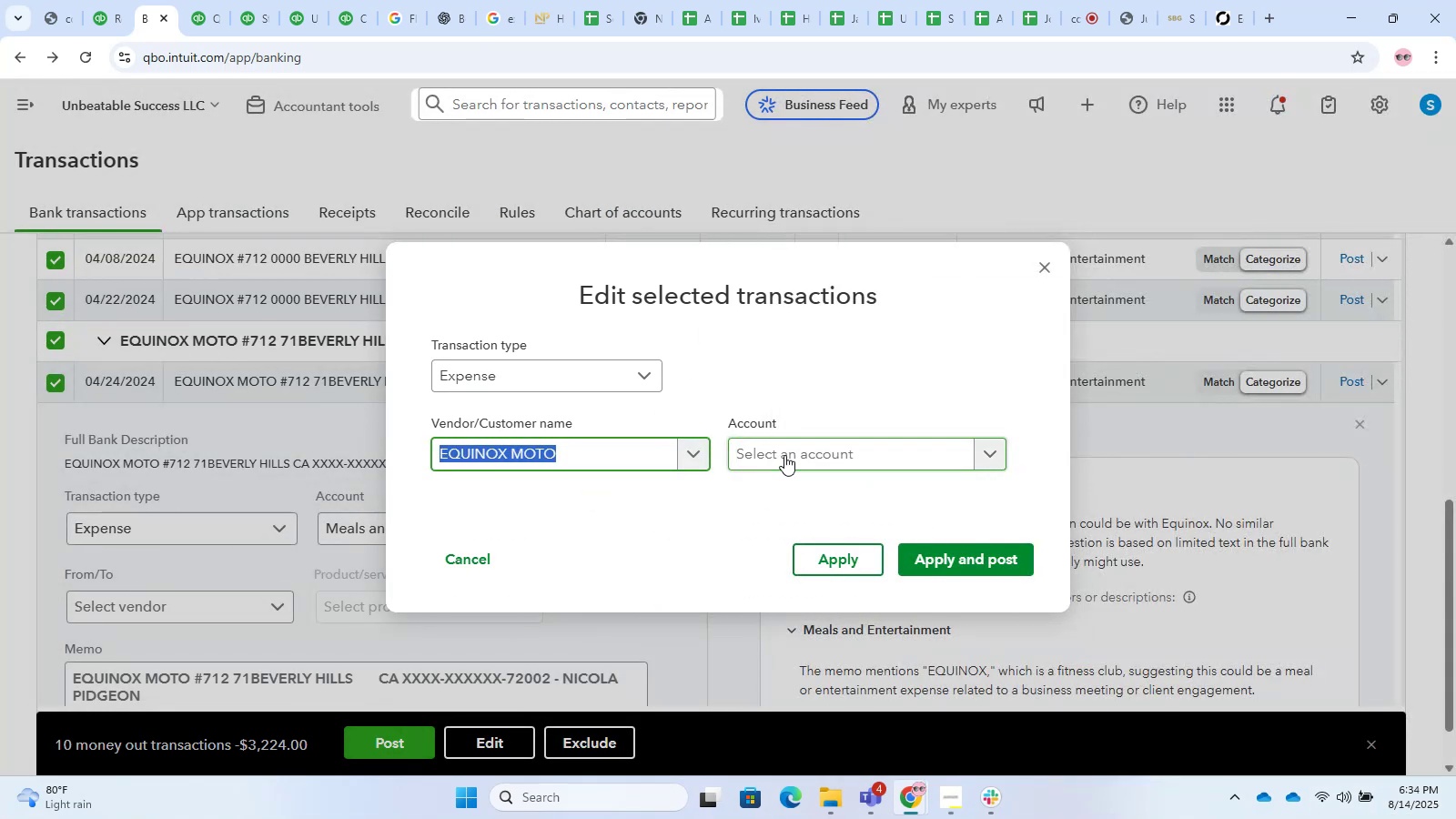 
type(owner)
 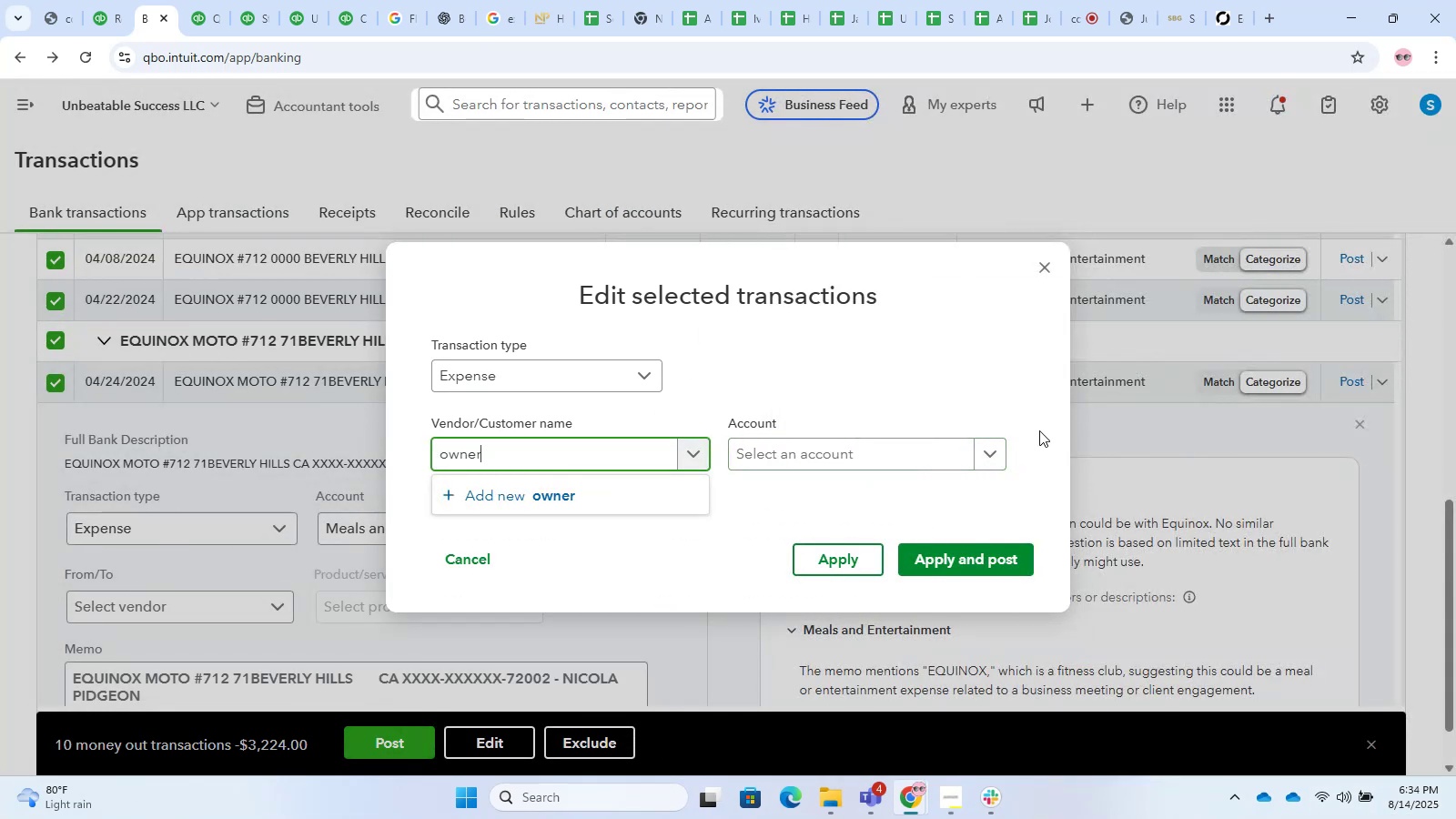 
left_click_drag(start_coordinate=[516, 436], to_coordinate=[422, 436])
 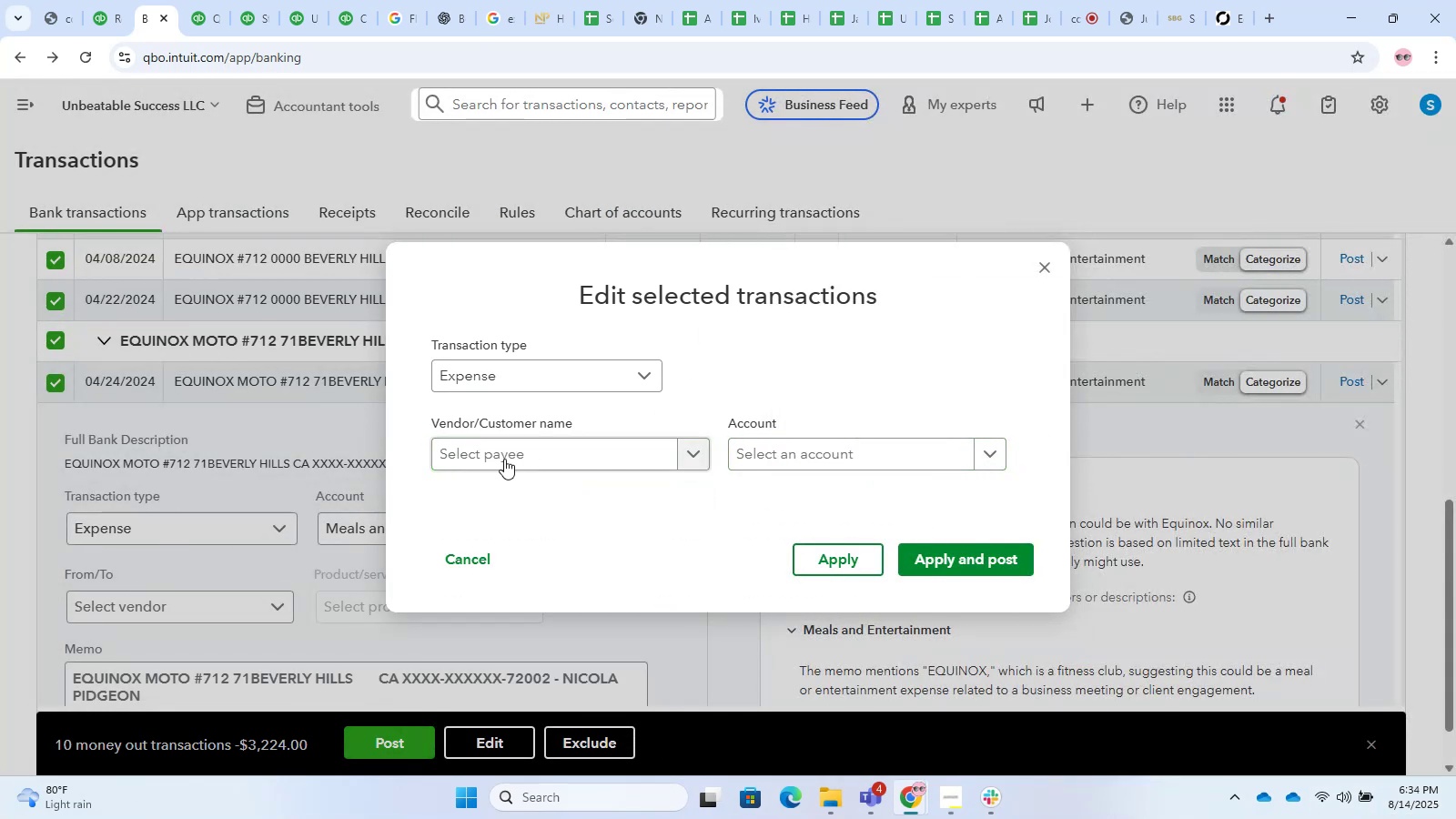 
left_click([520, 459])
 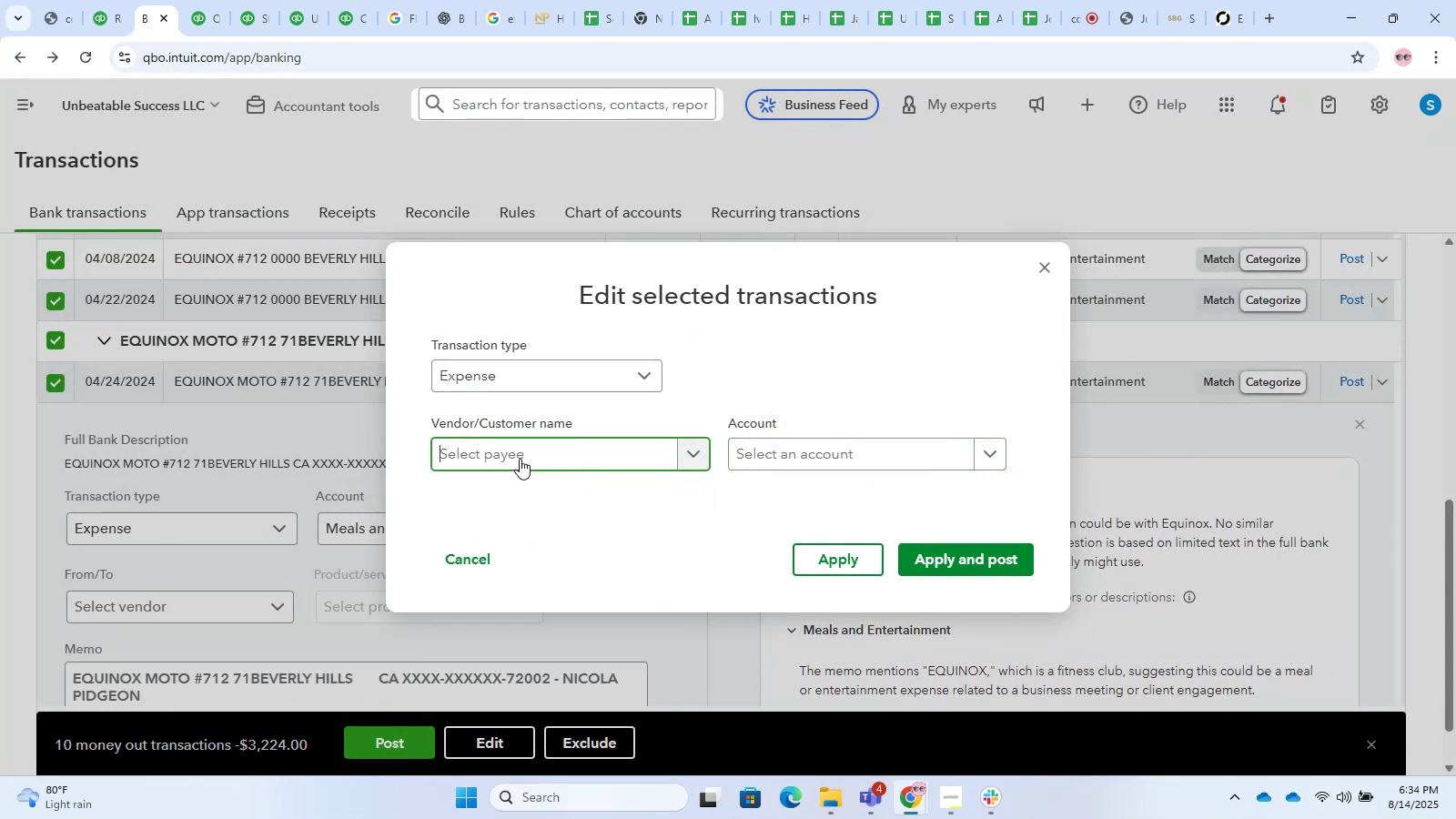 
key(Control+V)
 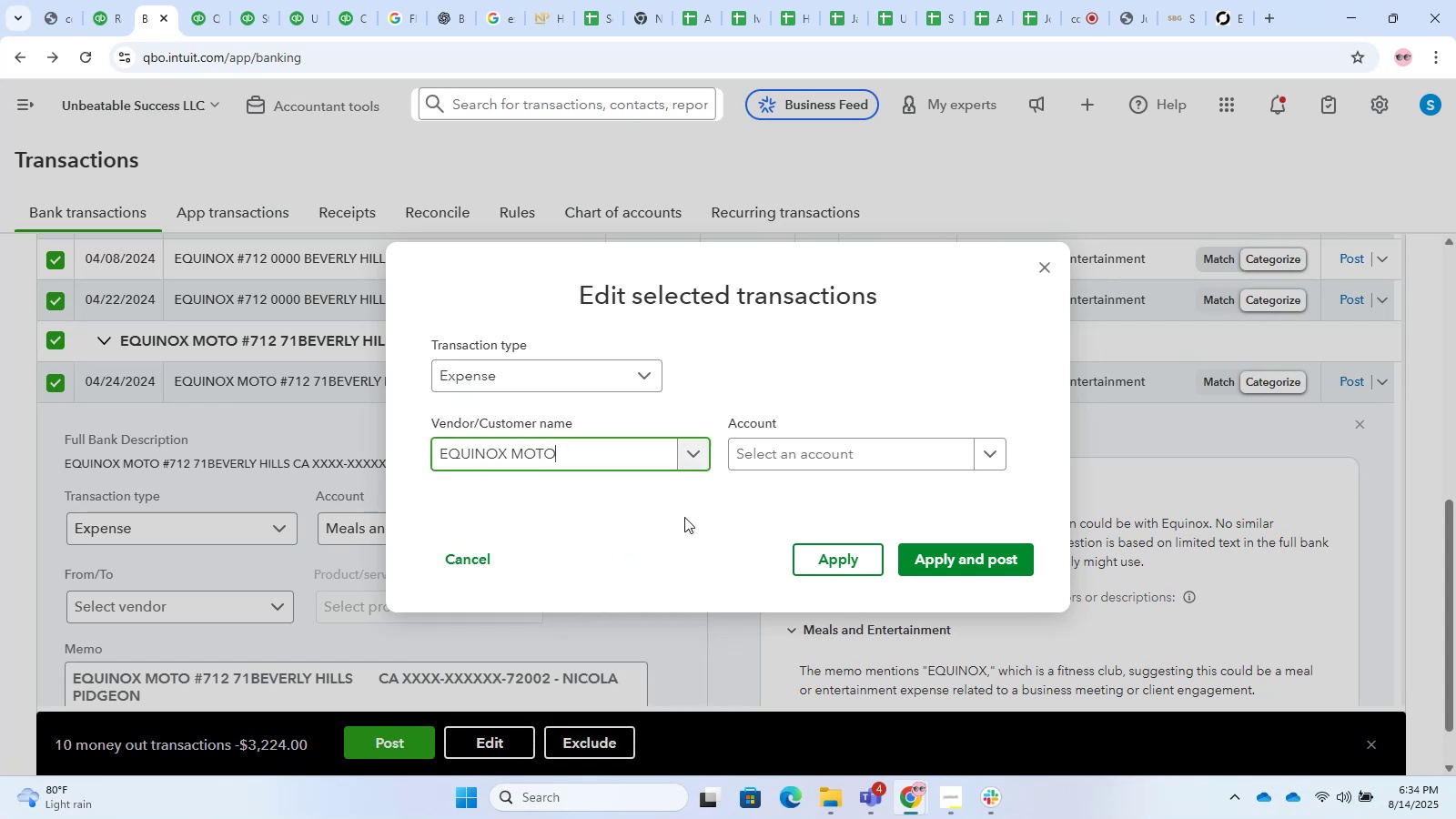 
left_click([864, 446])
 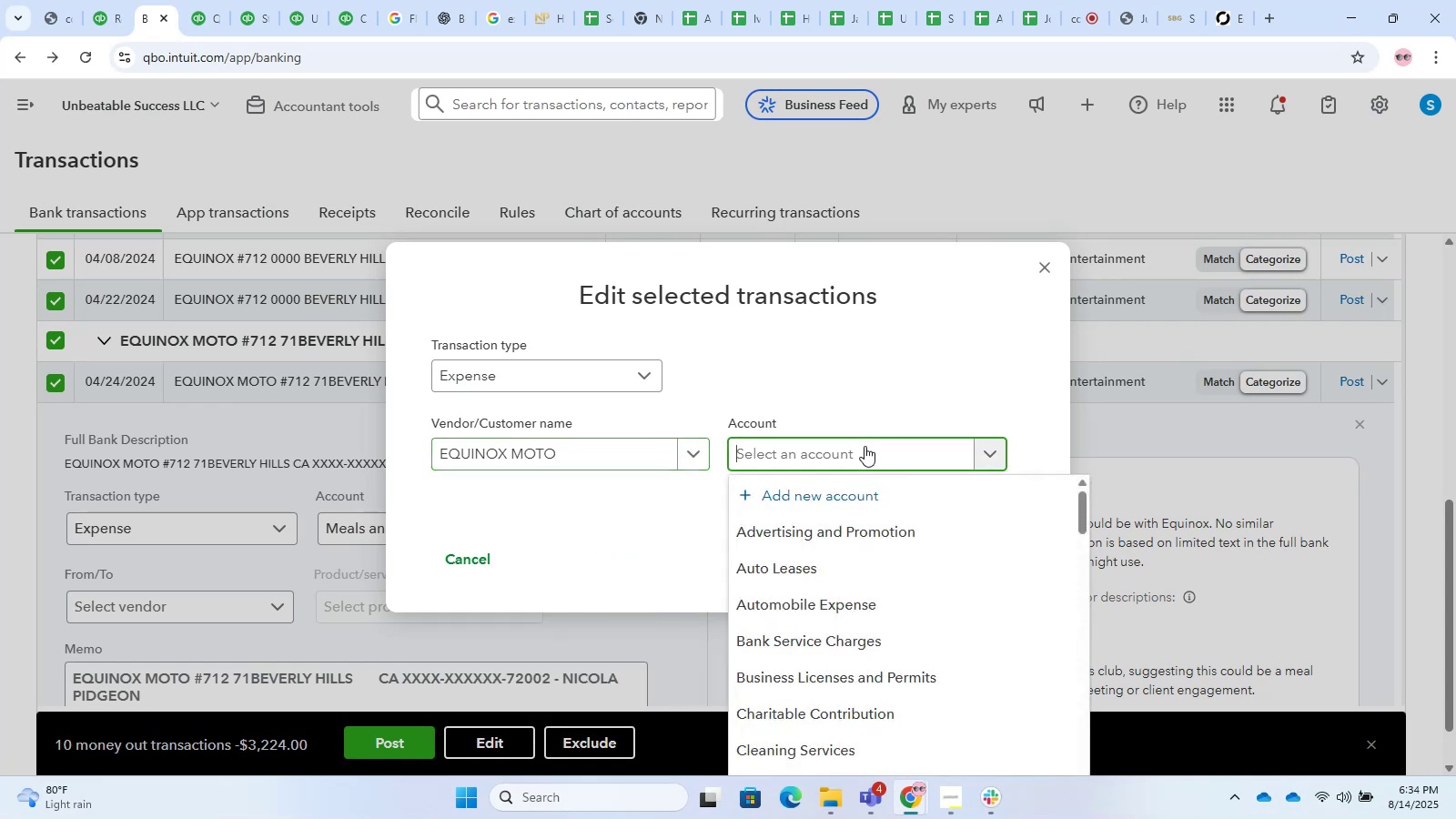 
key(Control+V)
 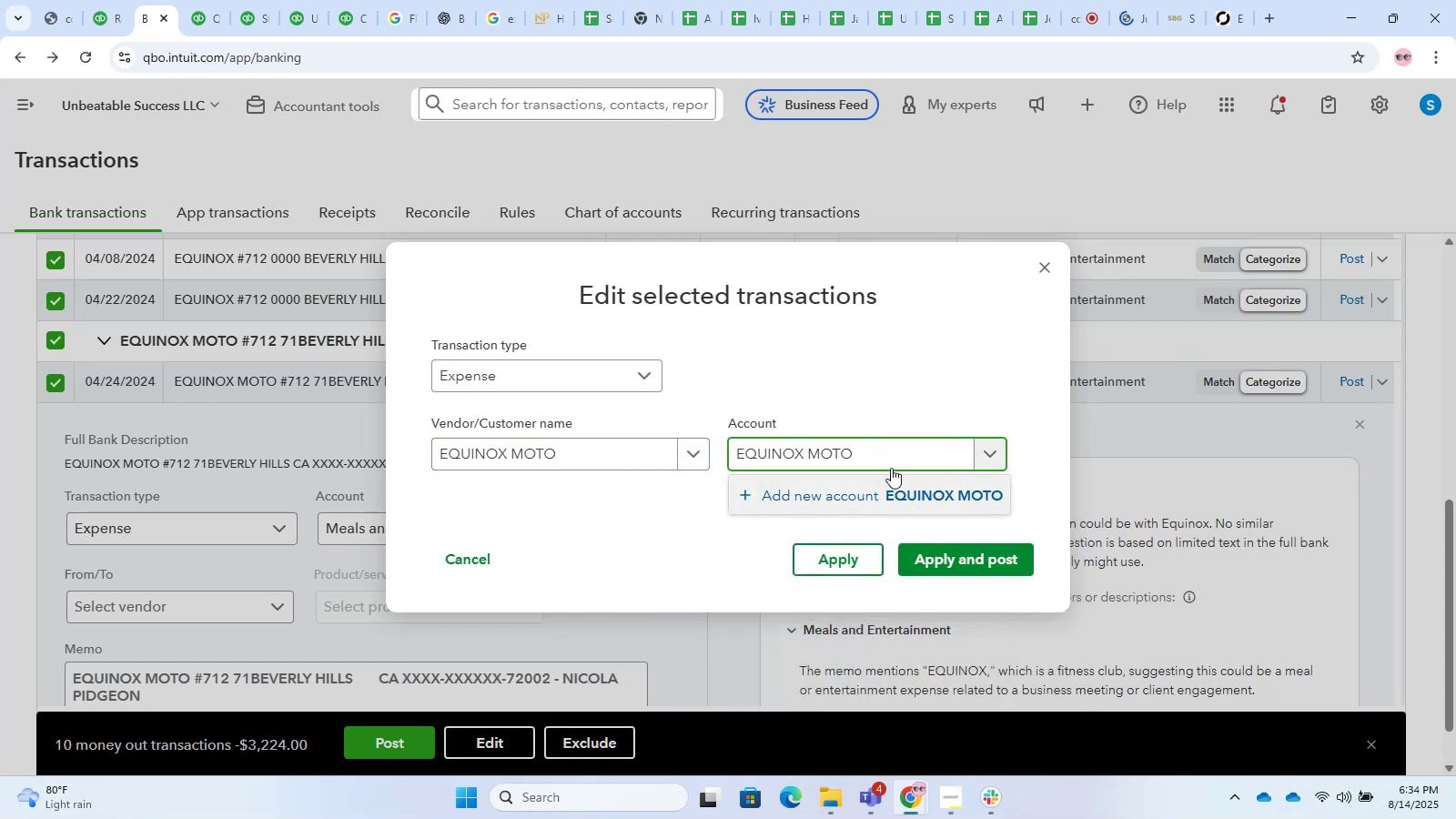 
left_click_drag(start_coordinate=[881, 459], to_coordinate=[647, 451])
 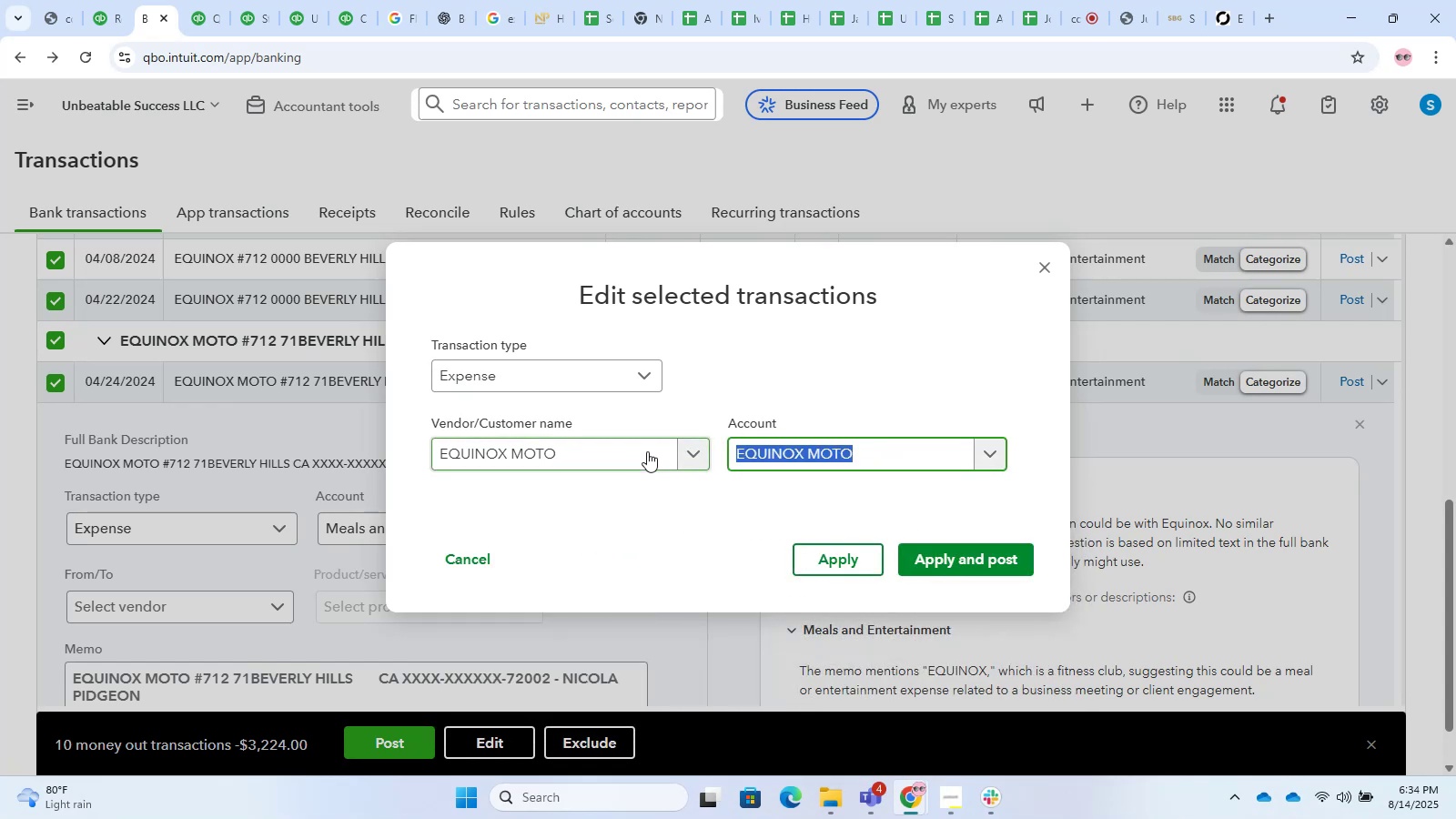 
type(owner)
 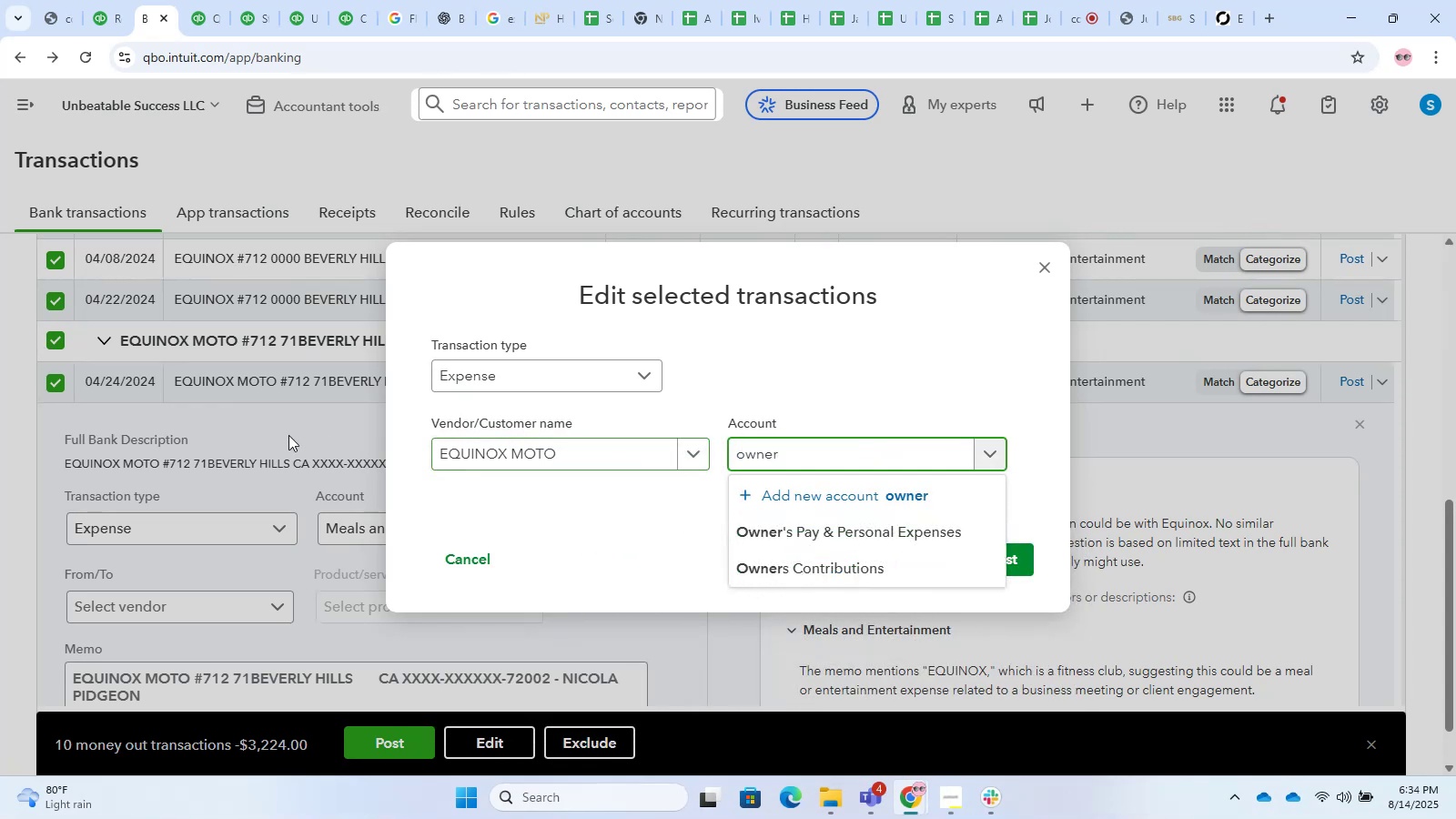 
left_click([163, 416])
 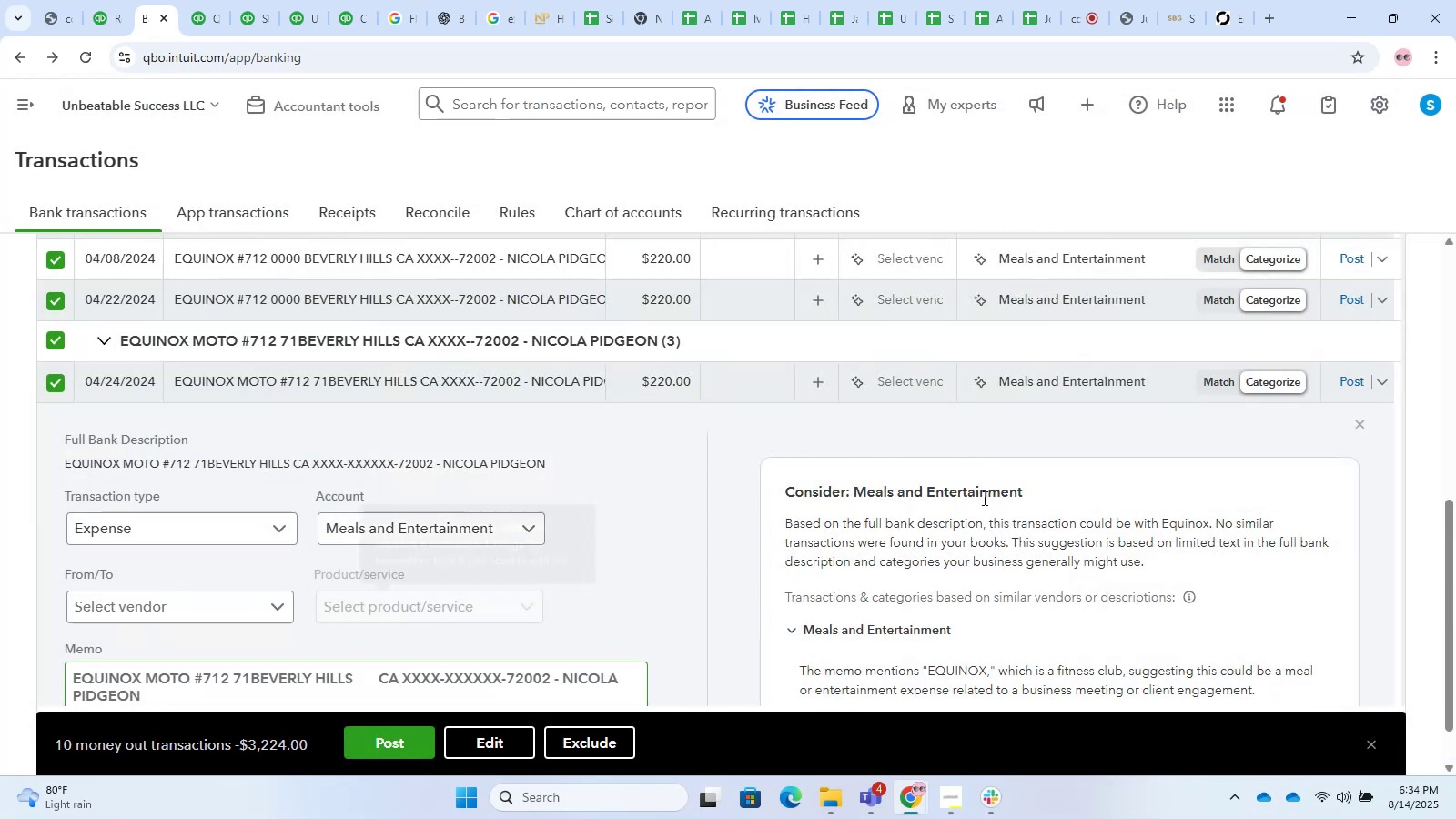 
left_click([1236, 15])
 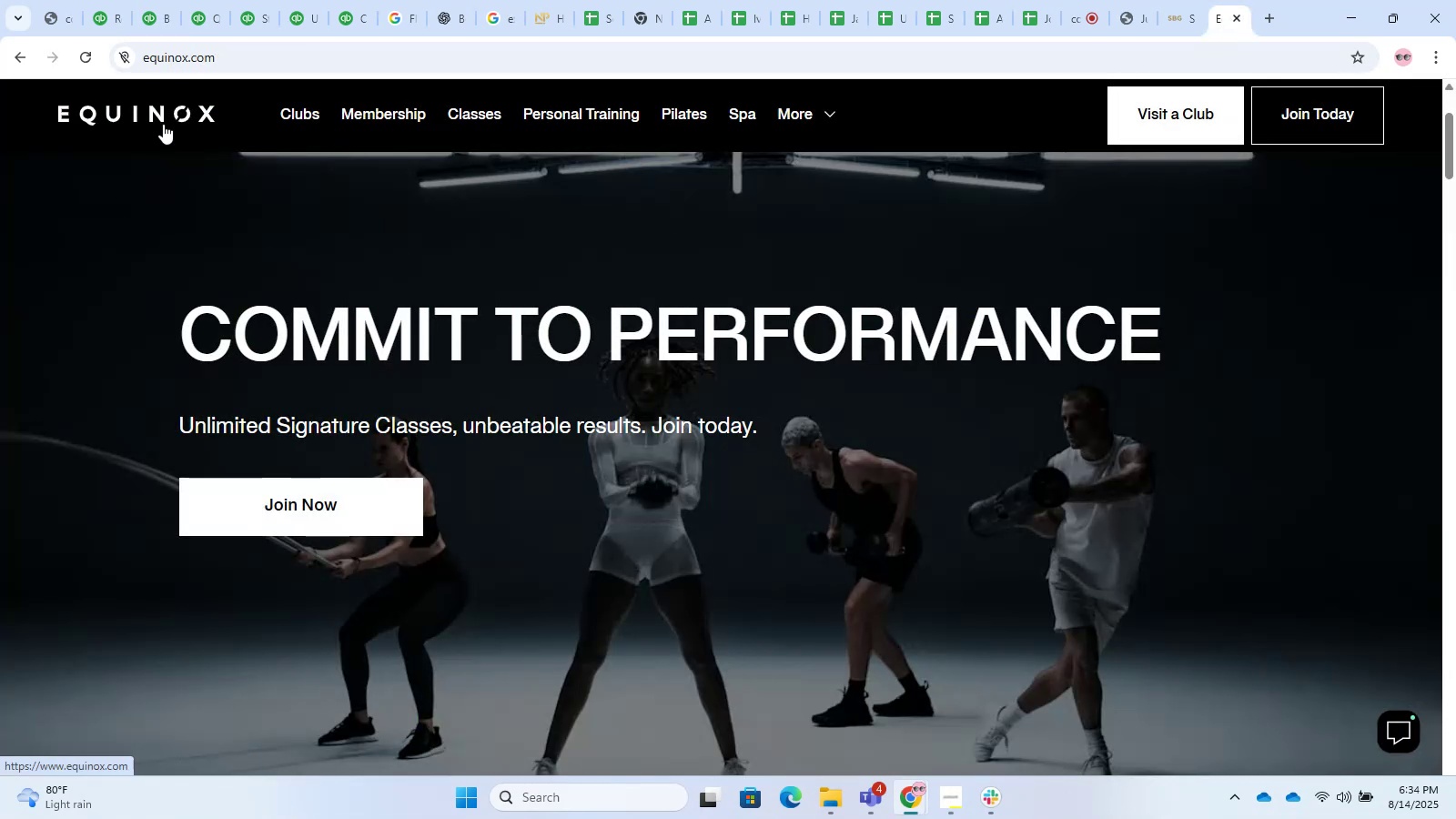 
left_click([16, 47])
 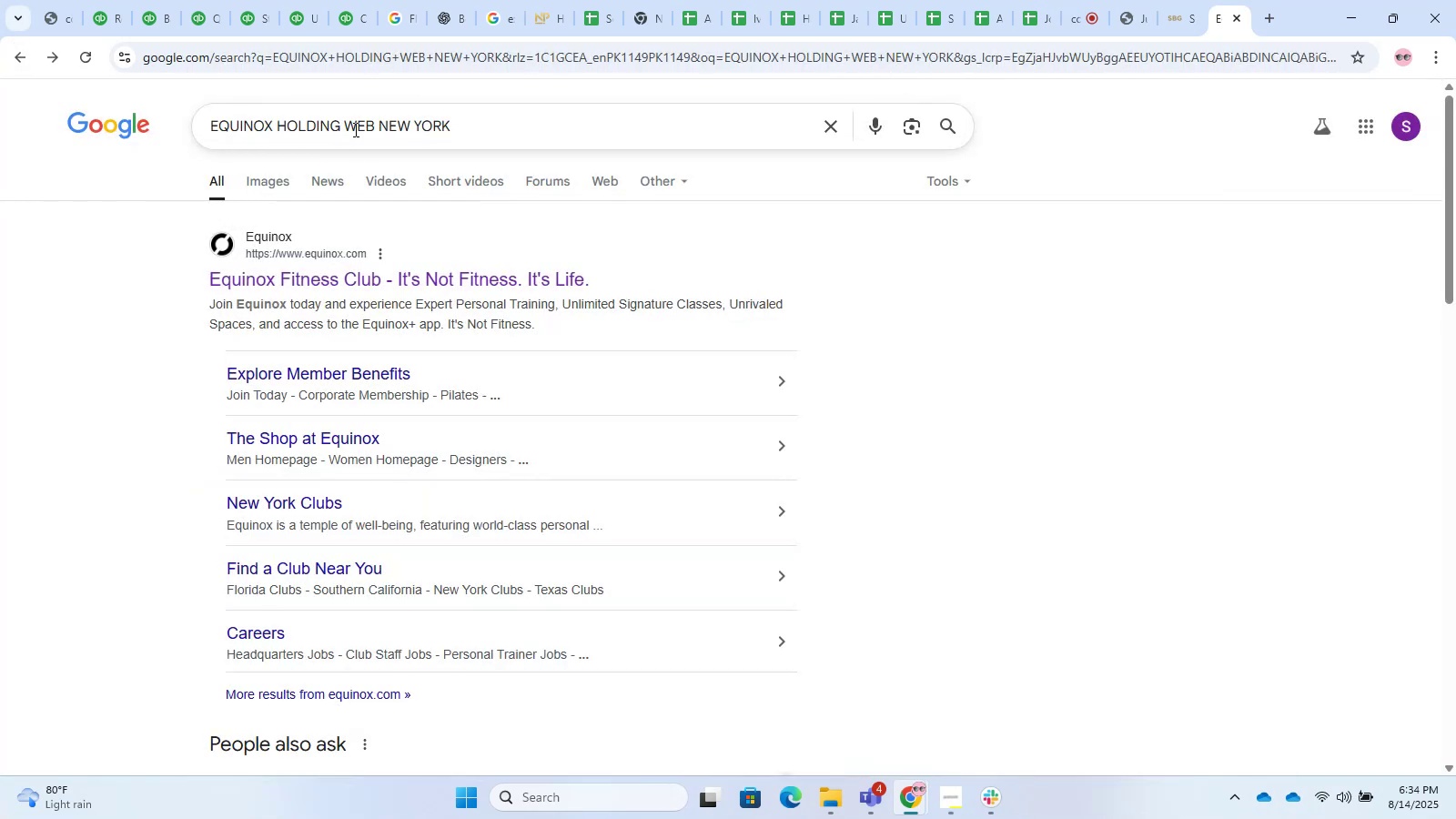 
left_click_drag(start_coordinate=[272, 121], to_coordinate=[946, 125])
 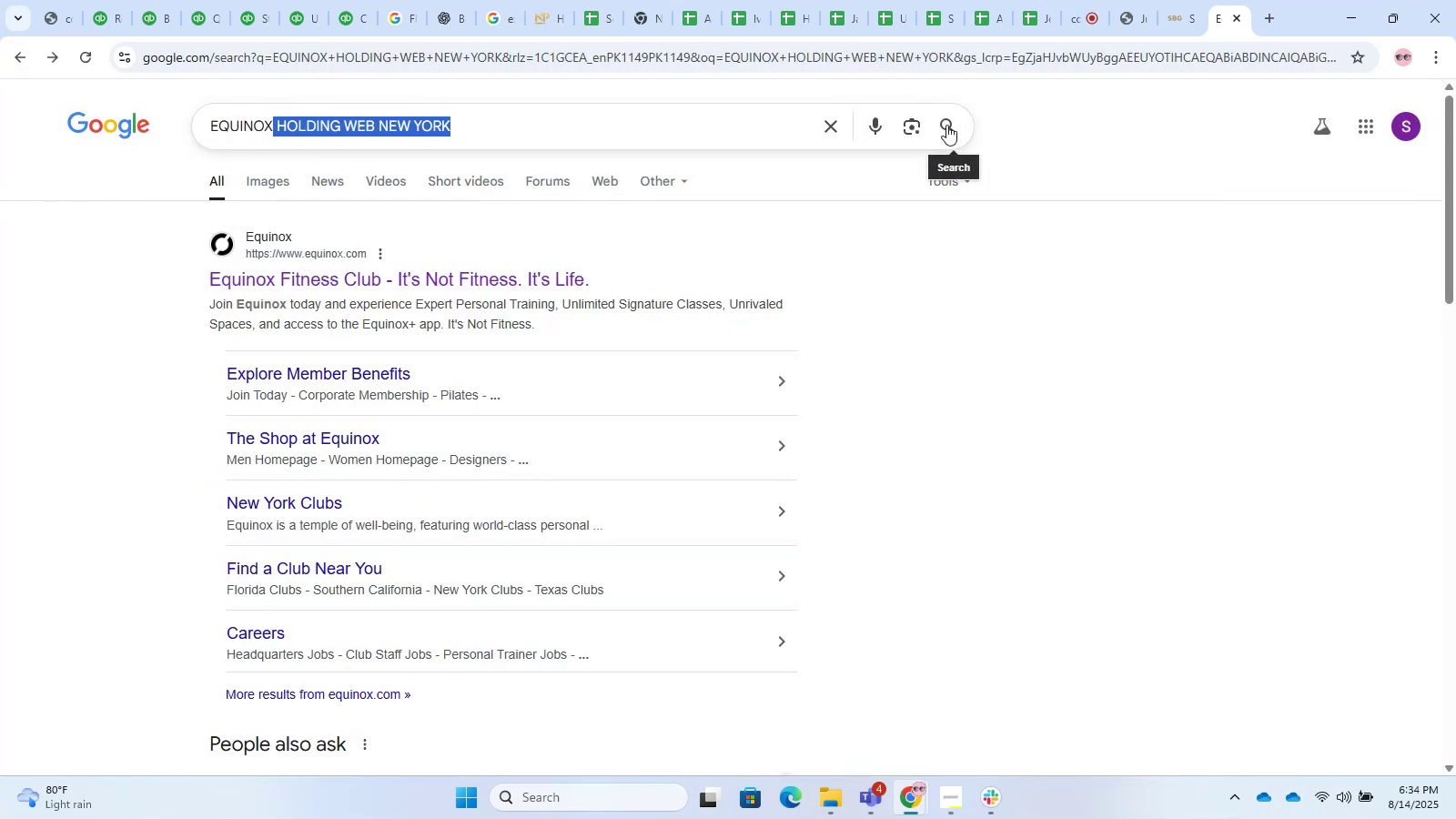 
type( moyo)
key(Backspace)
key(Backspace)
type(to)
 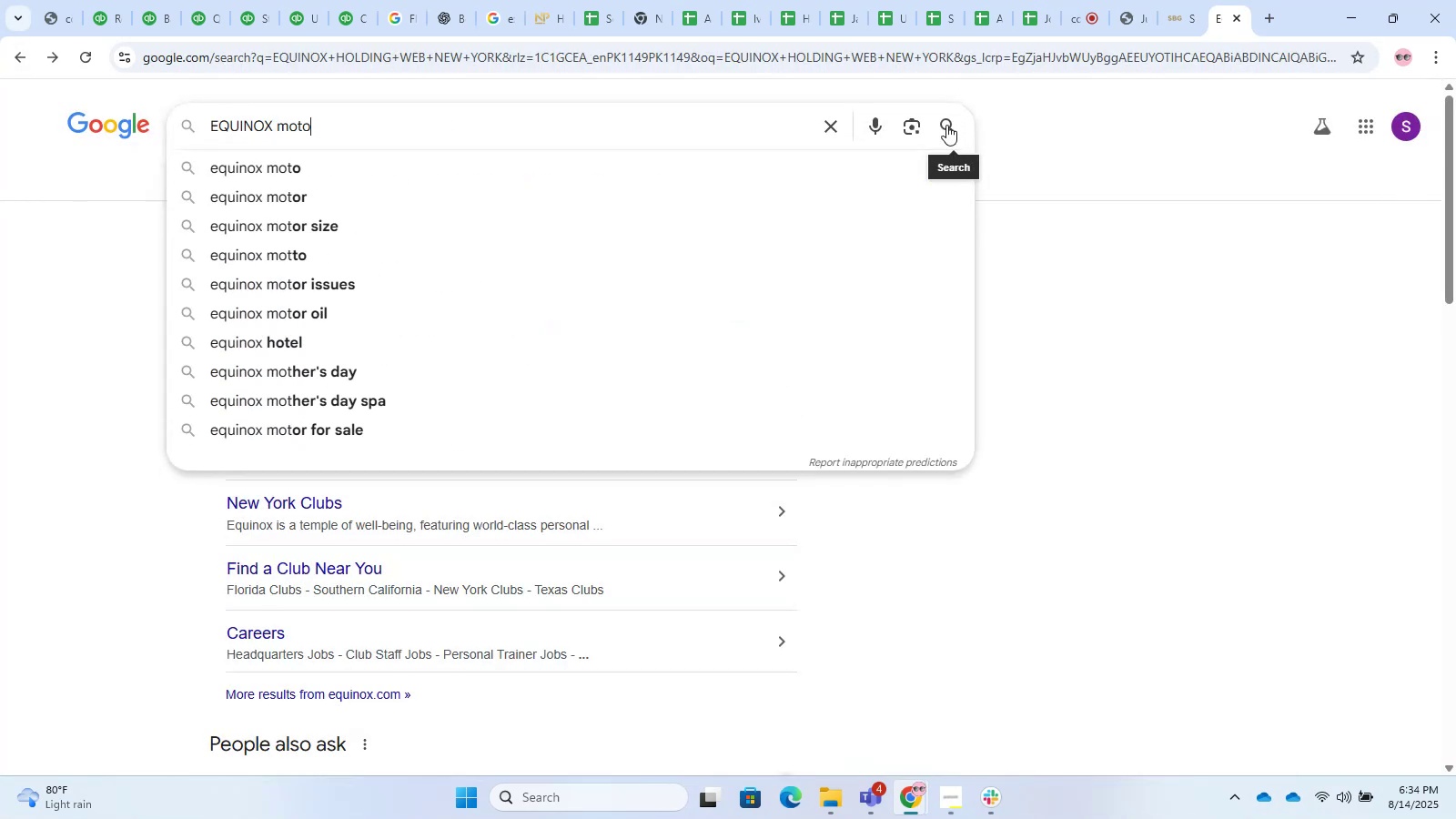 
key(Enter)
 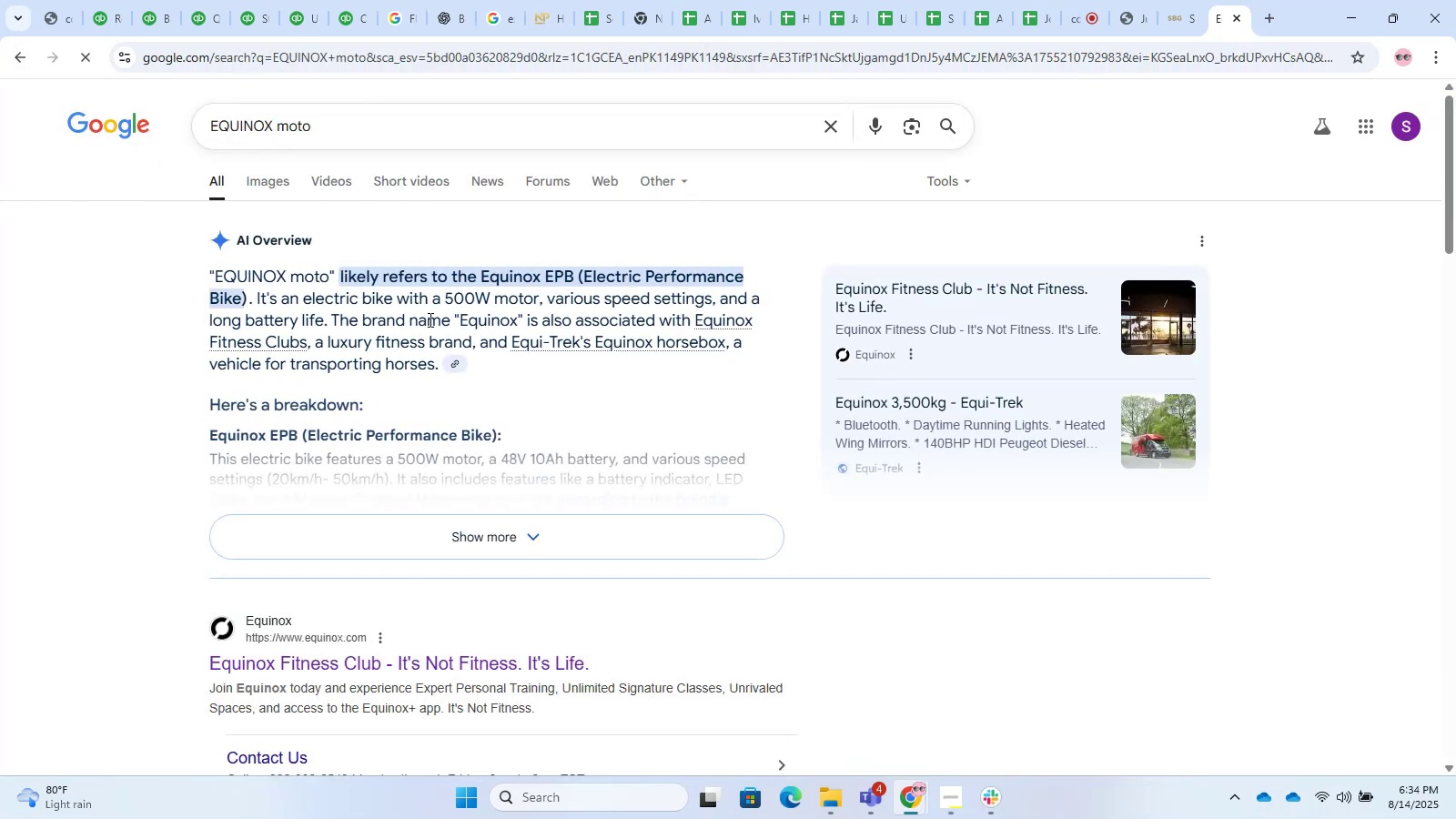 
scroll: coordinate [599, 538], scroll_direction: down, amount: 13.0
 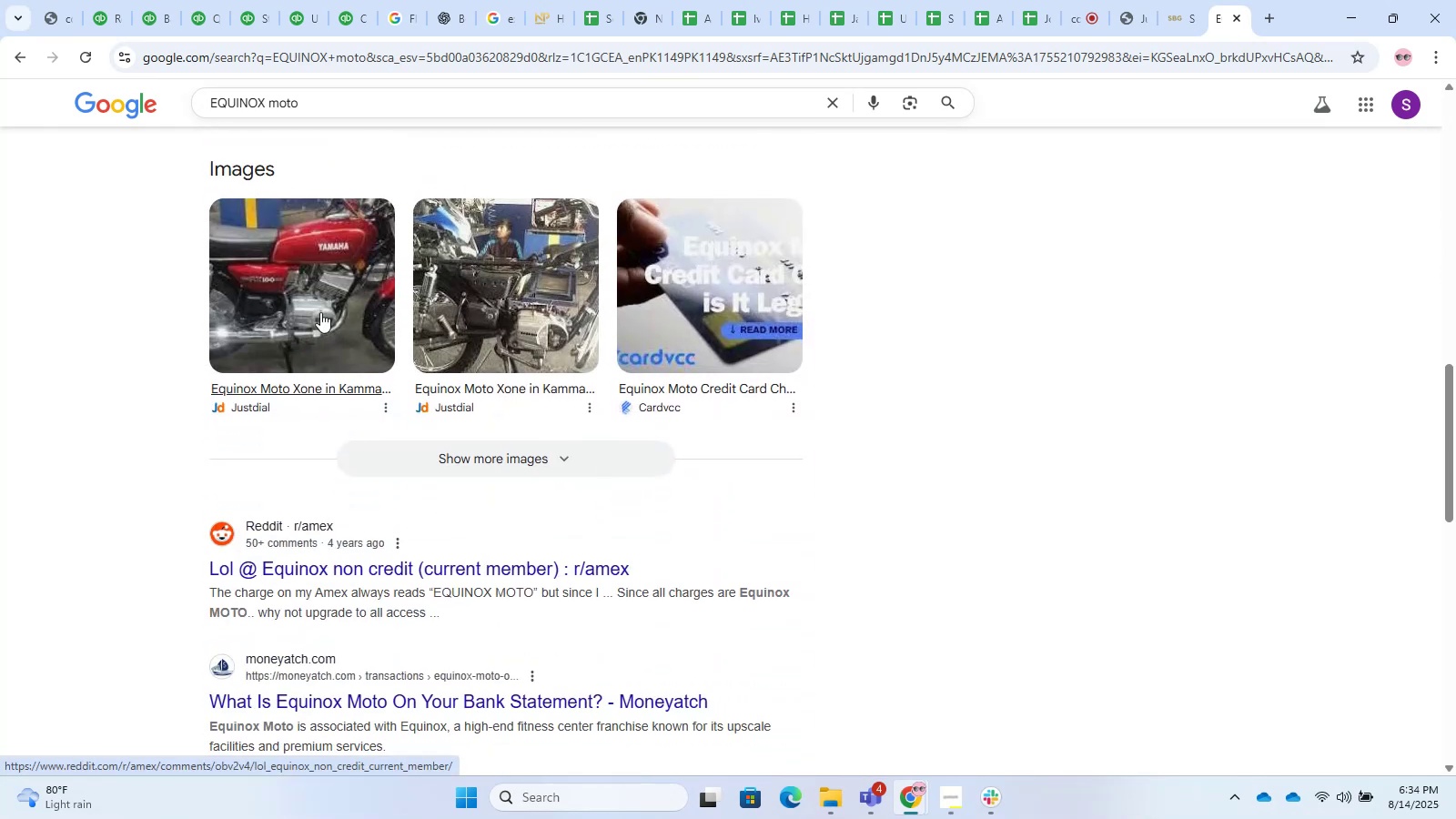 
left_click([141, 0])
 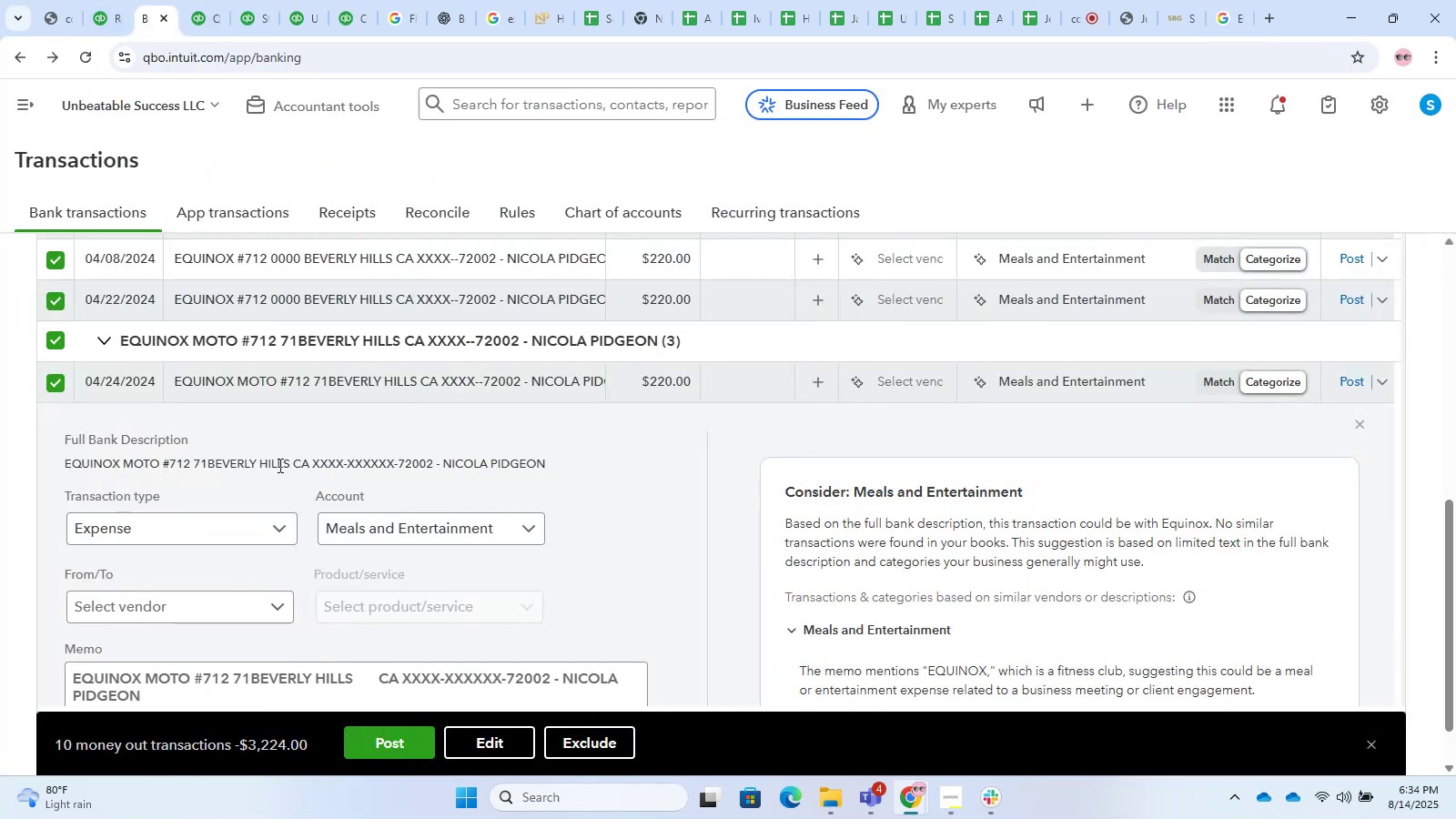 
left_click_drag(start_coordinate=[311, 460], to_coordinate=[65, 472])
 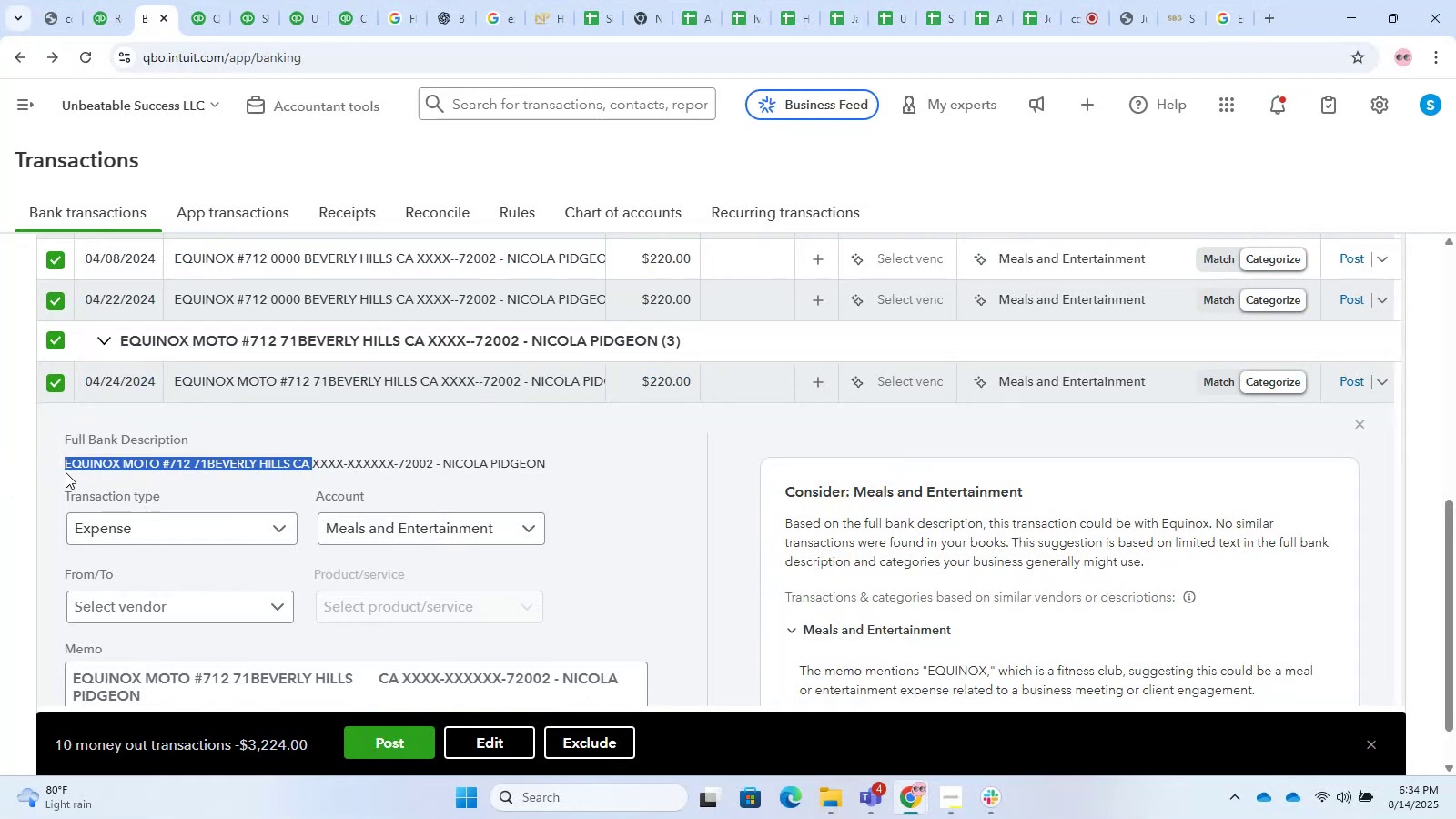 
key(Control+C)
 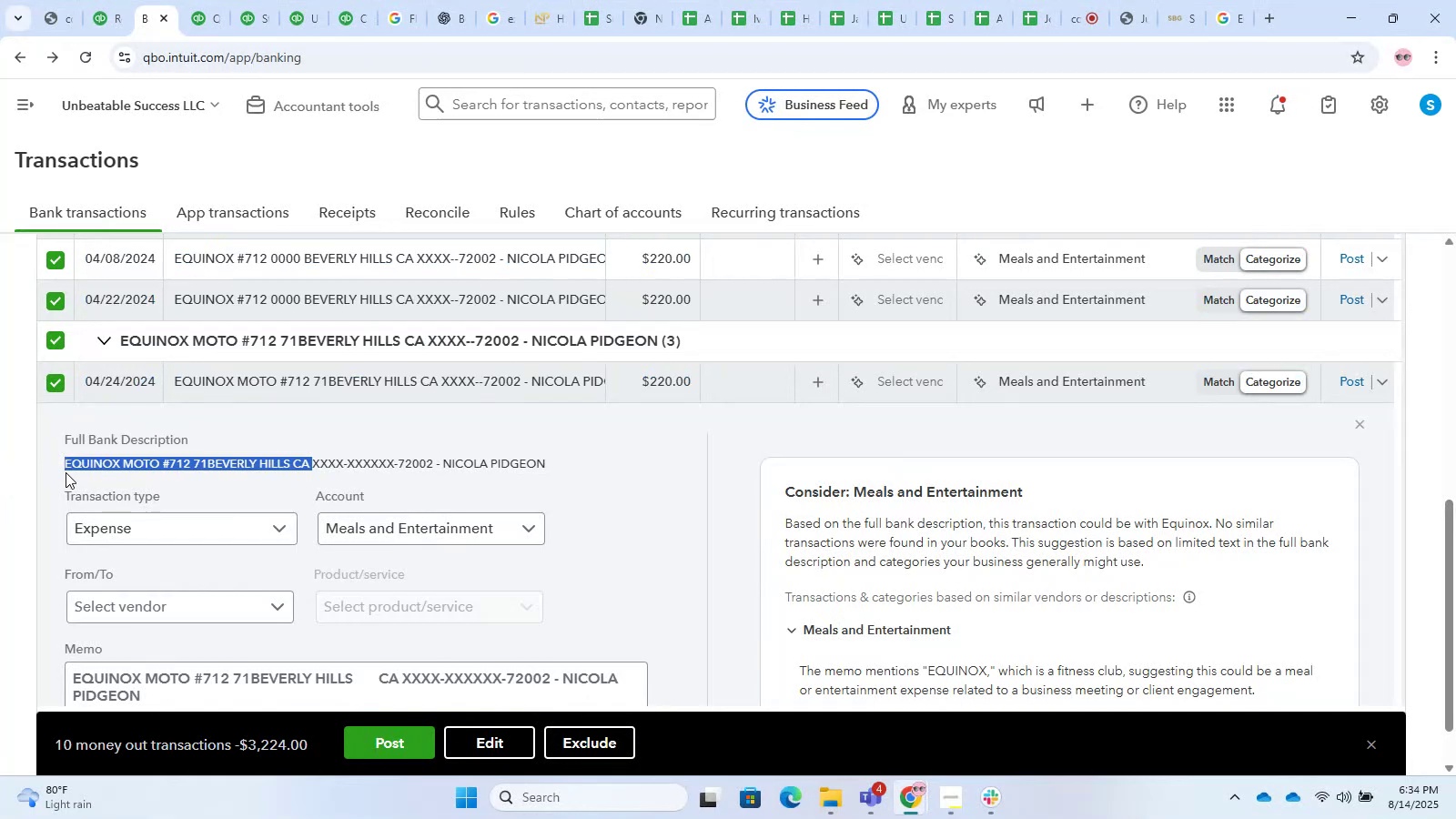 
key(Control+T)
 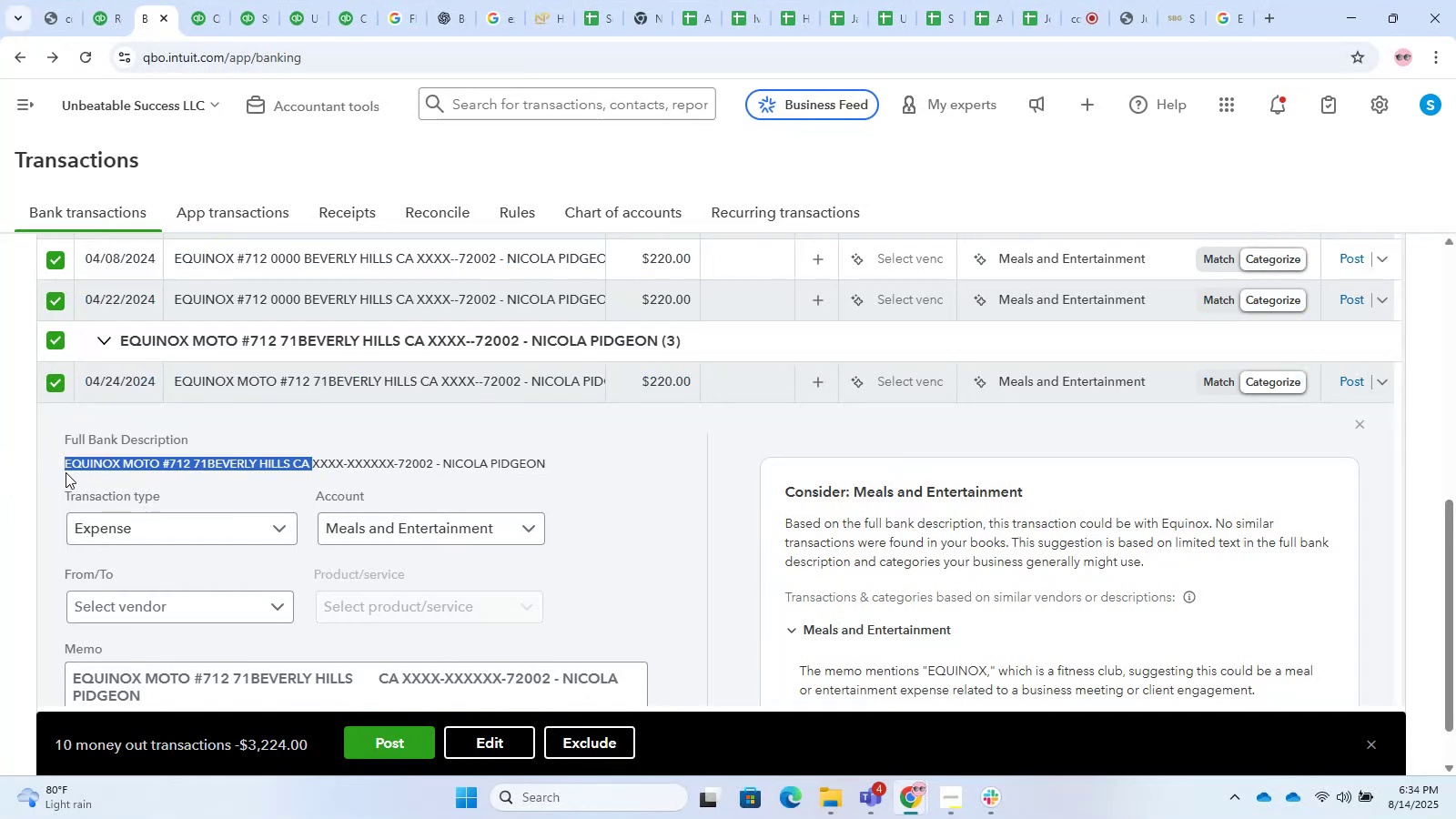 
key(Control+V)
 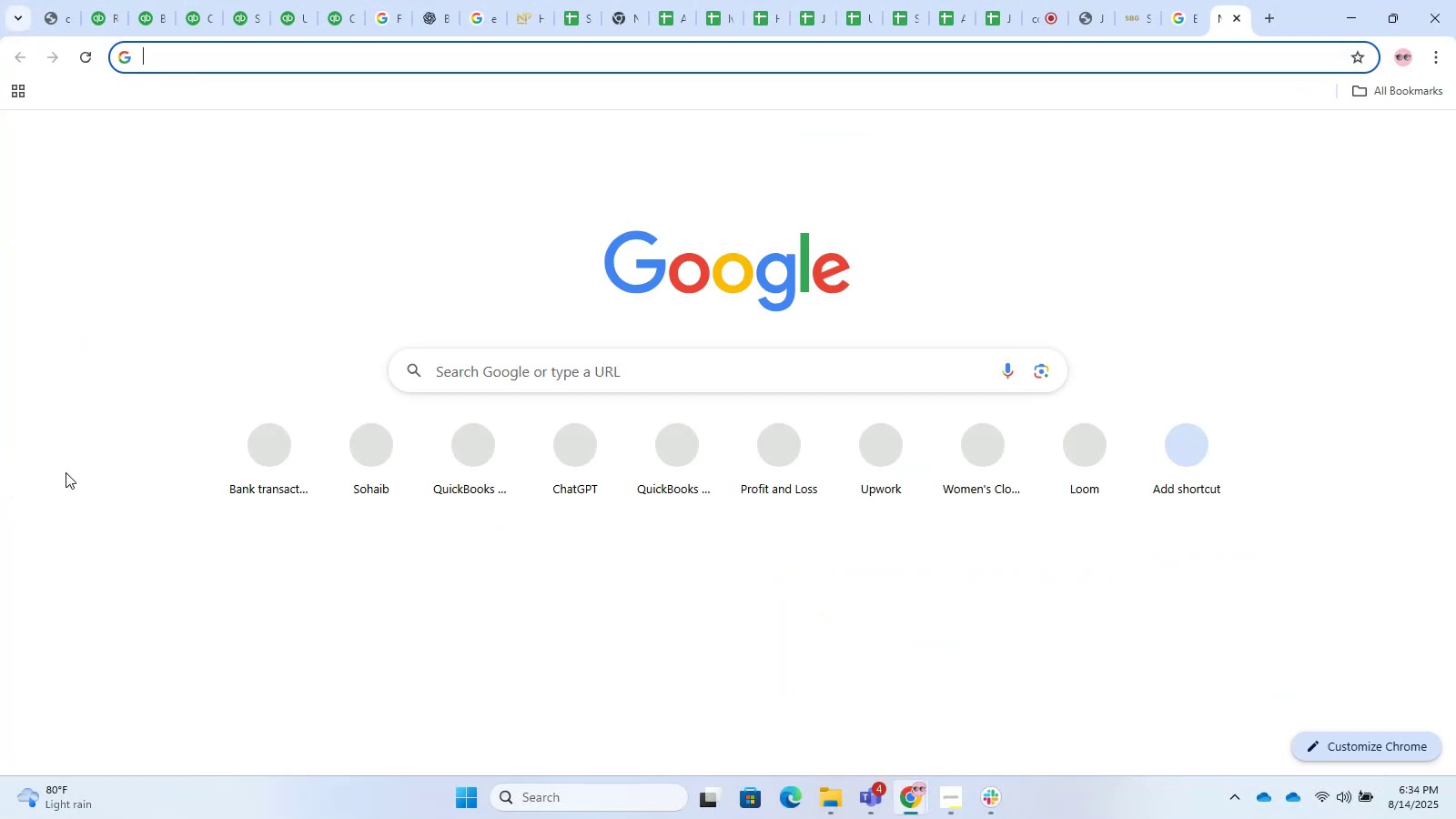 
key(Control+Enter)
 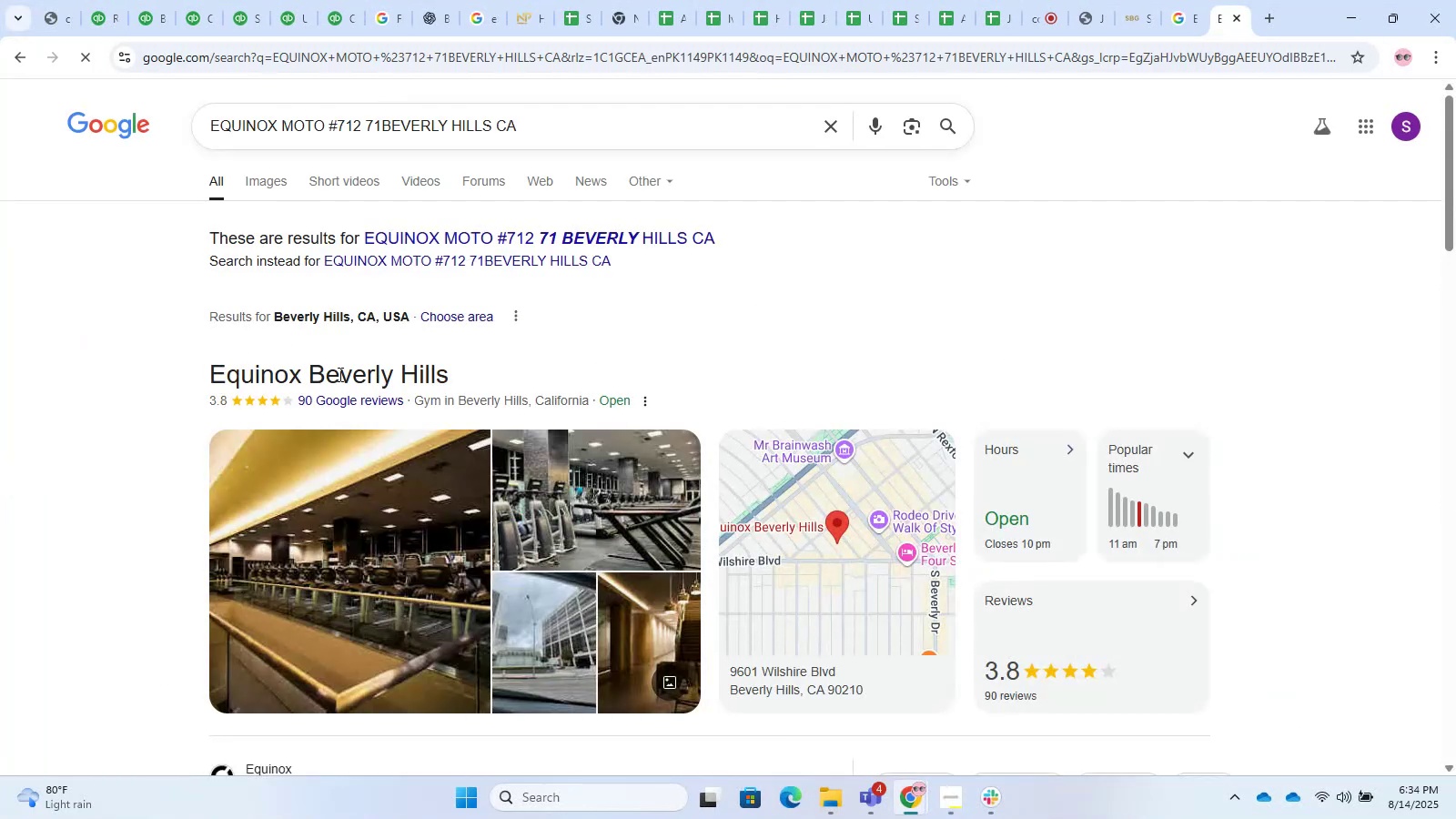 
scroll: coordinate [456, 382], scroll_direction: down, amount: 1.0
 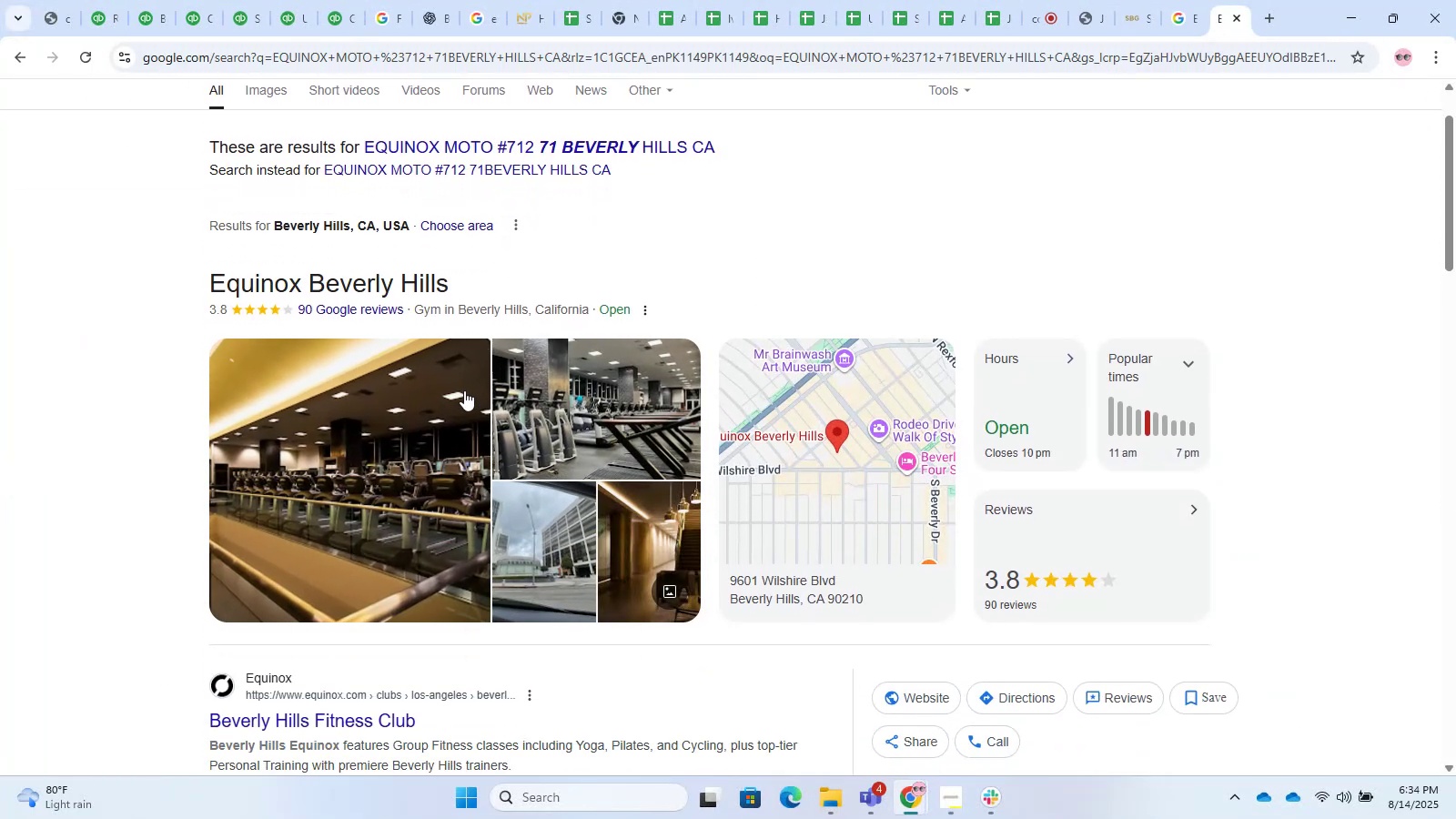 
double_click([125, 0])
 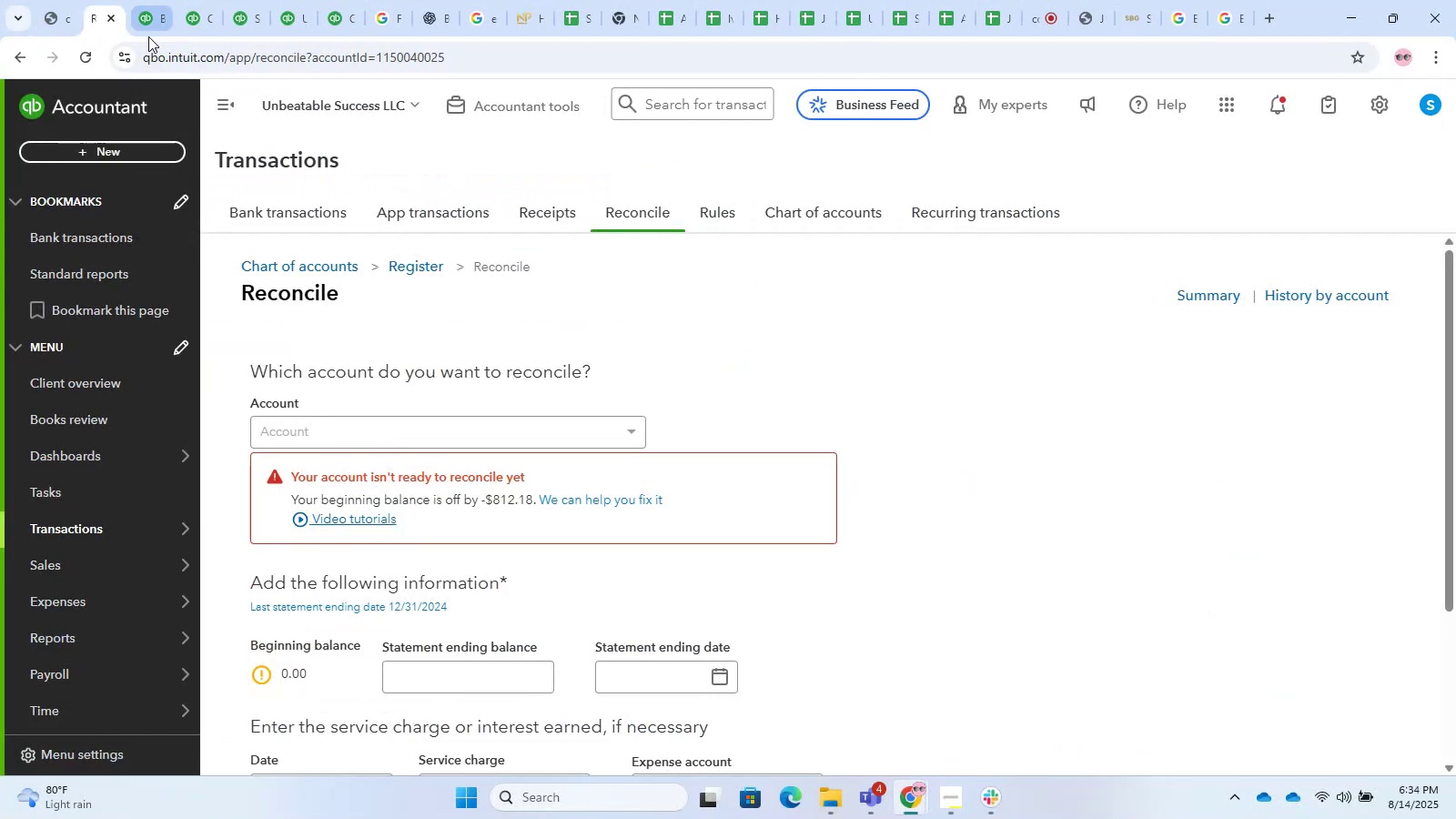 
left_click([188, 0])
 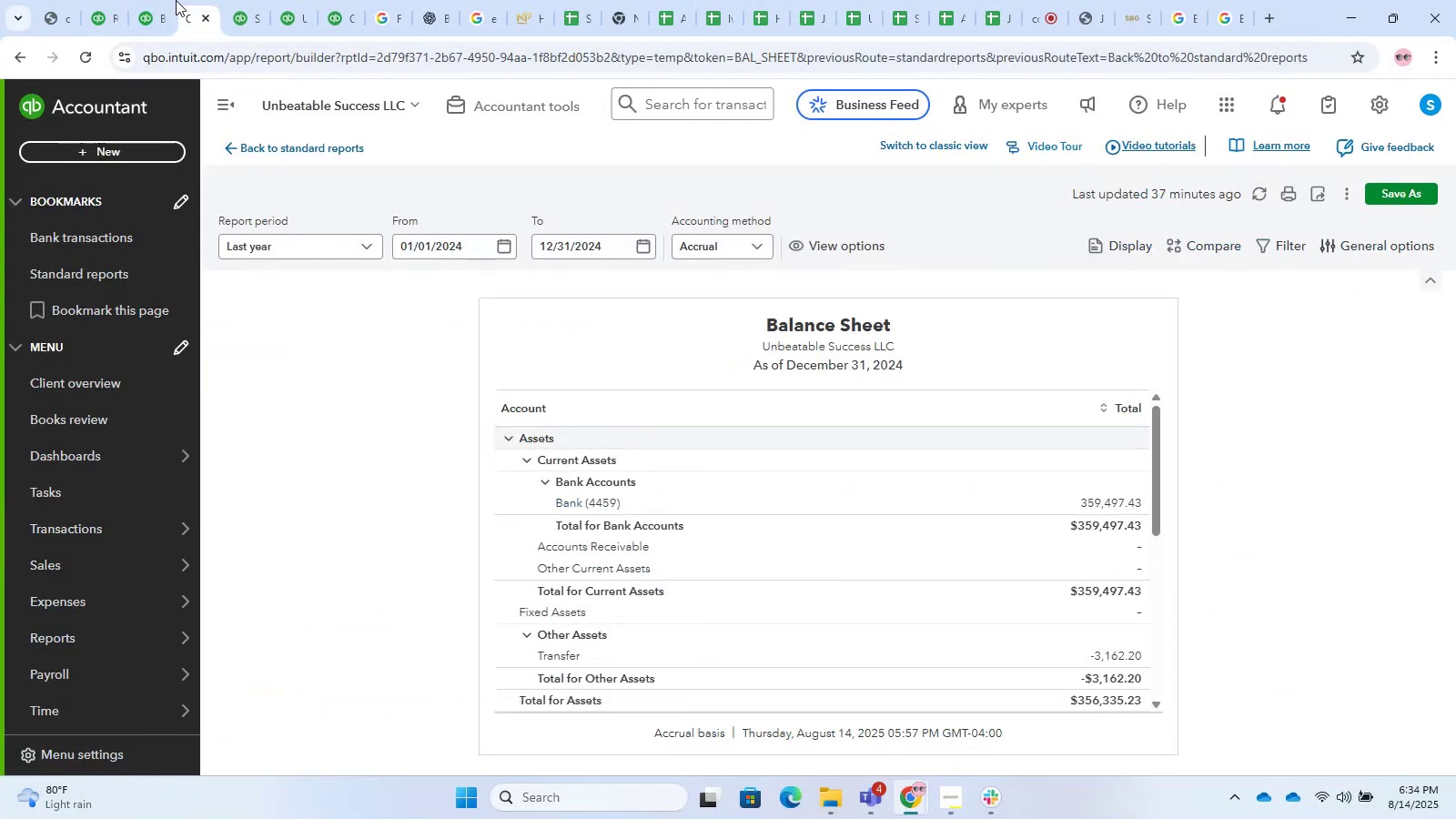 
left_click([151, 0])
 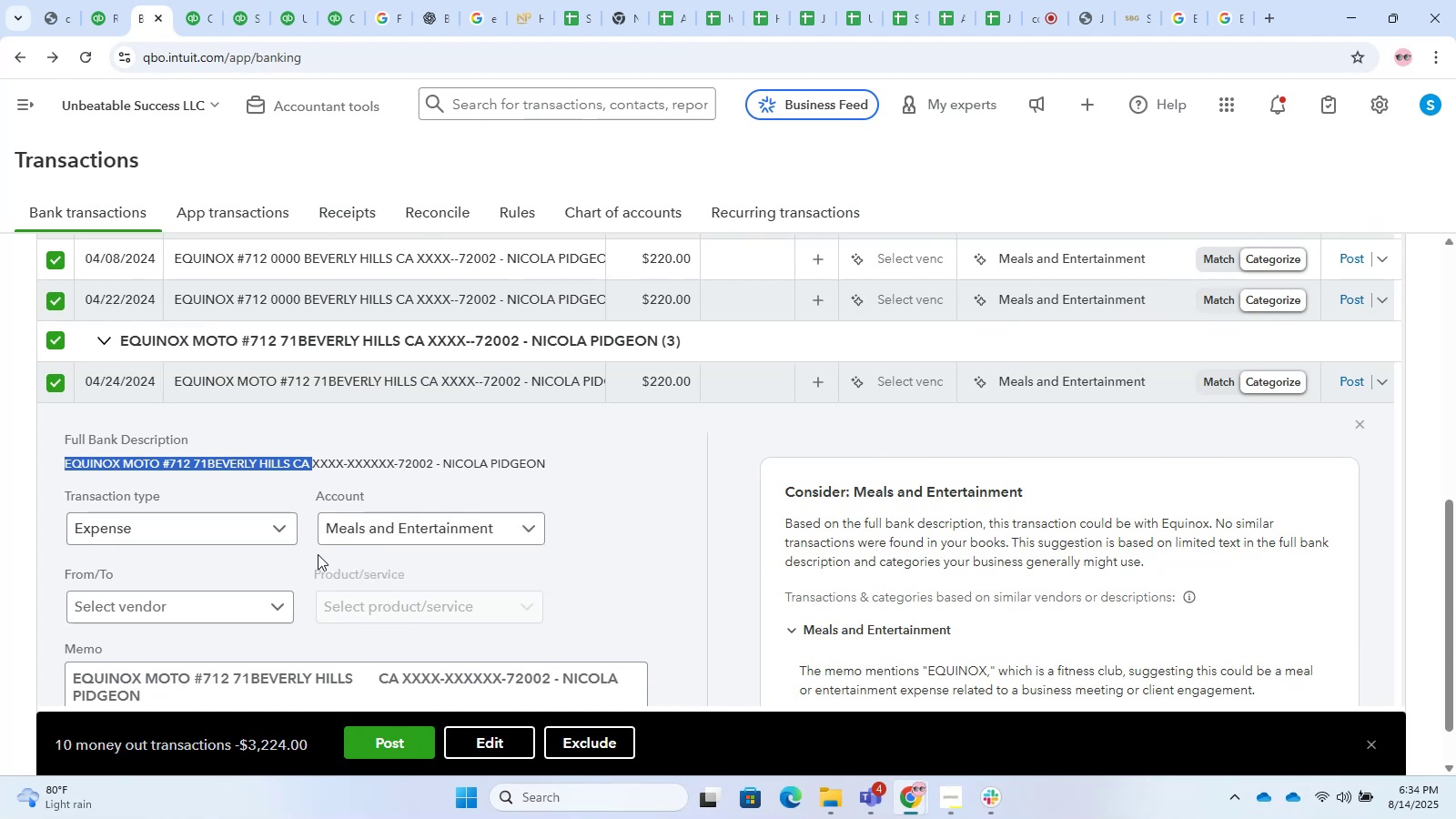 
left_click_drag(start_coordinate=[489, 734], to_coordinate=[488, 745])
 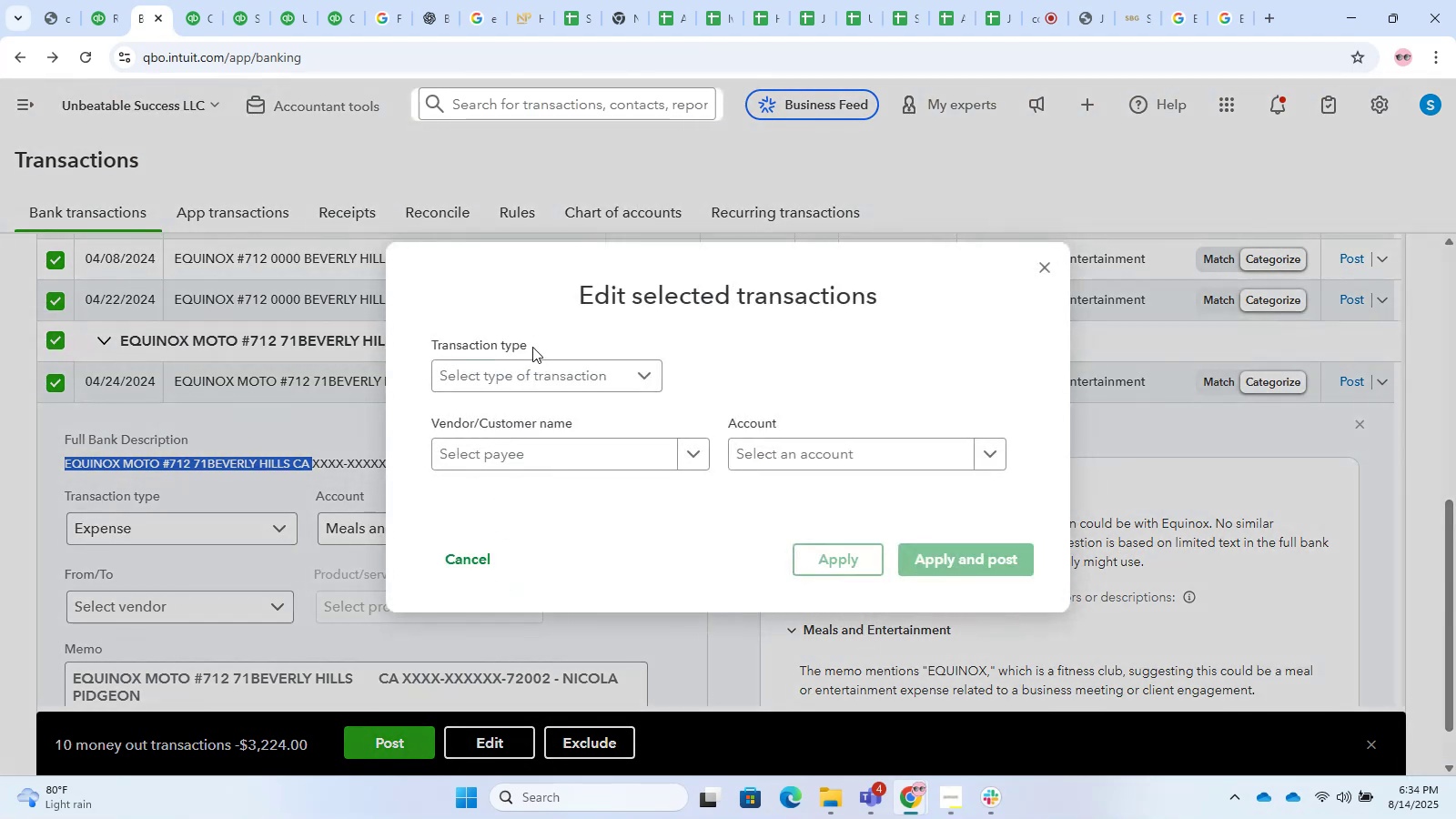 
double_click([531, 372])
 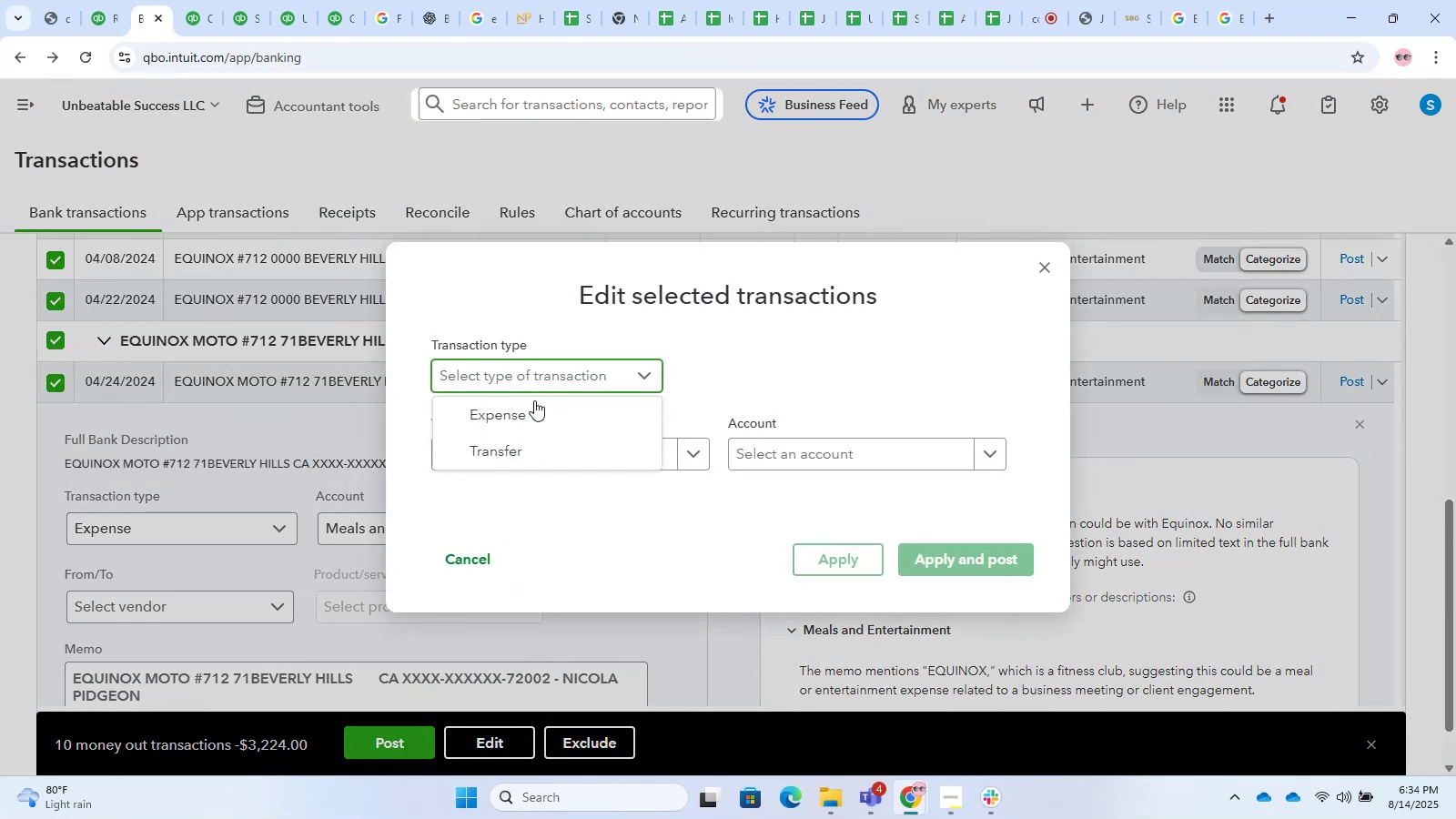 
triple_click([535, 403])
 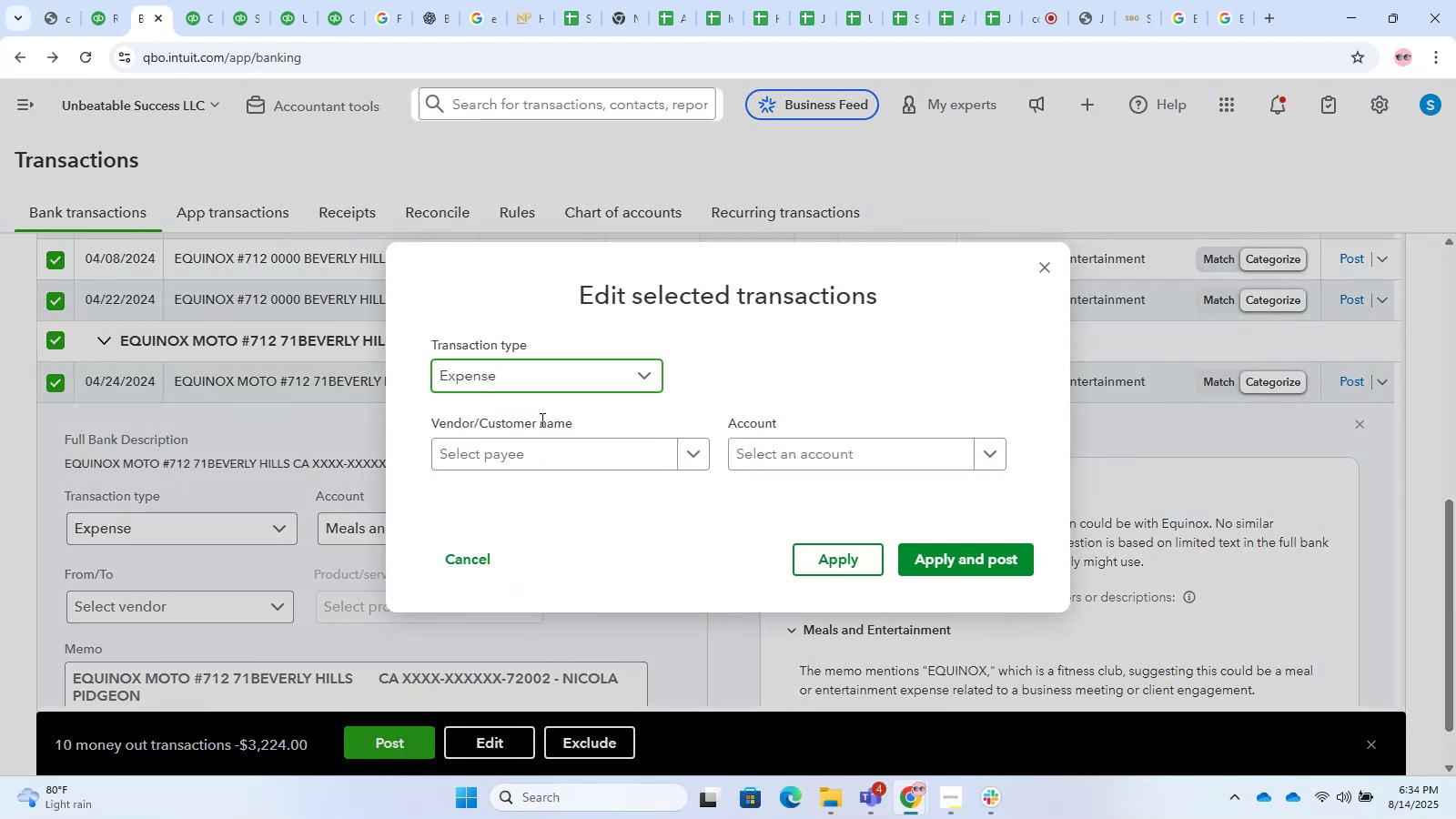 
triple_click([549, 430])
 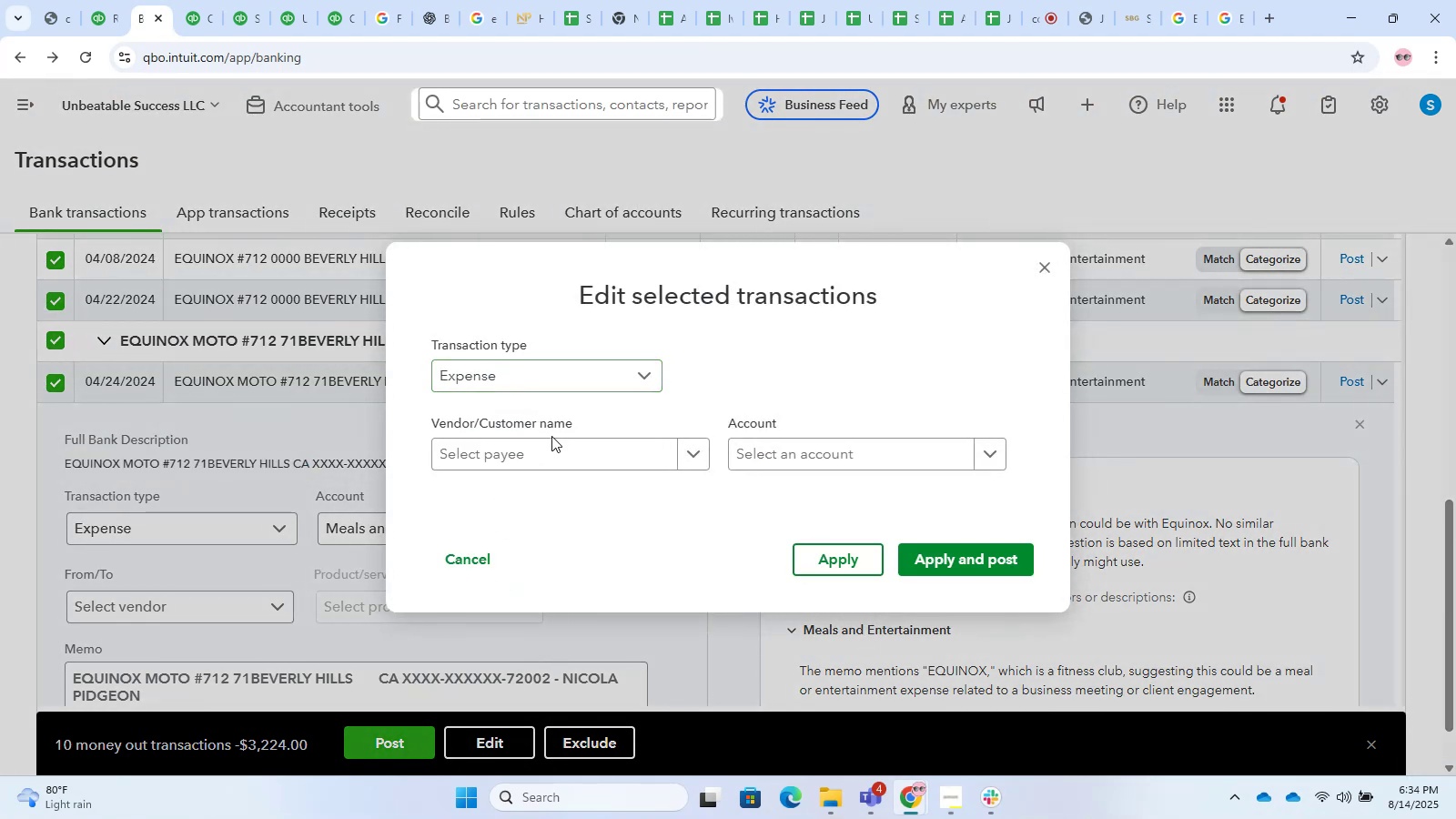 
triple_click([553, 440])
 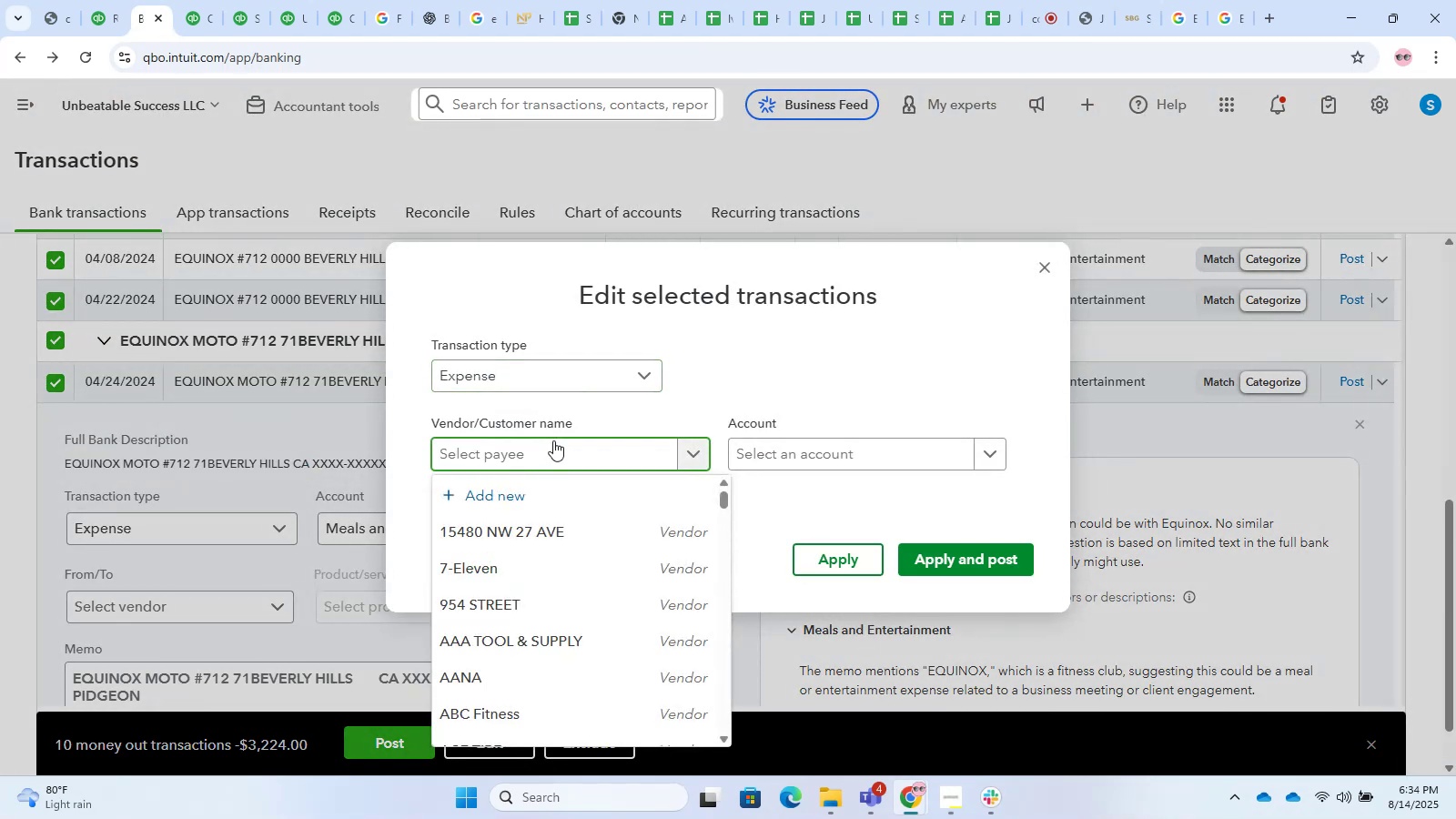 
key(Control+V)
 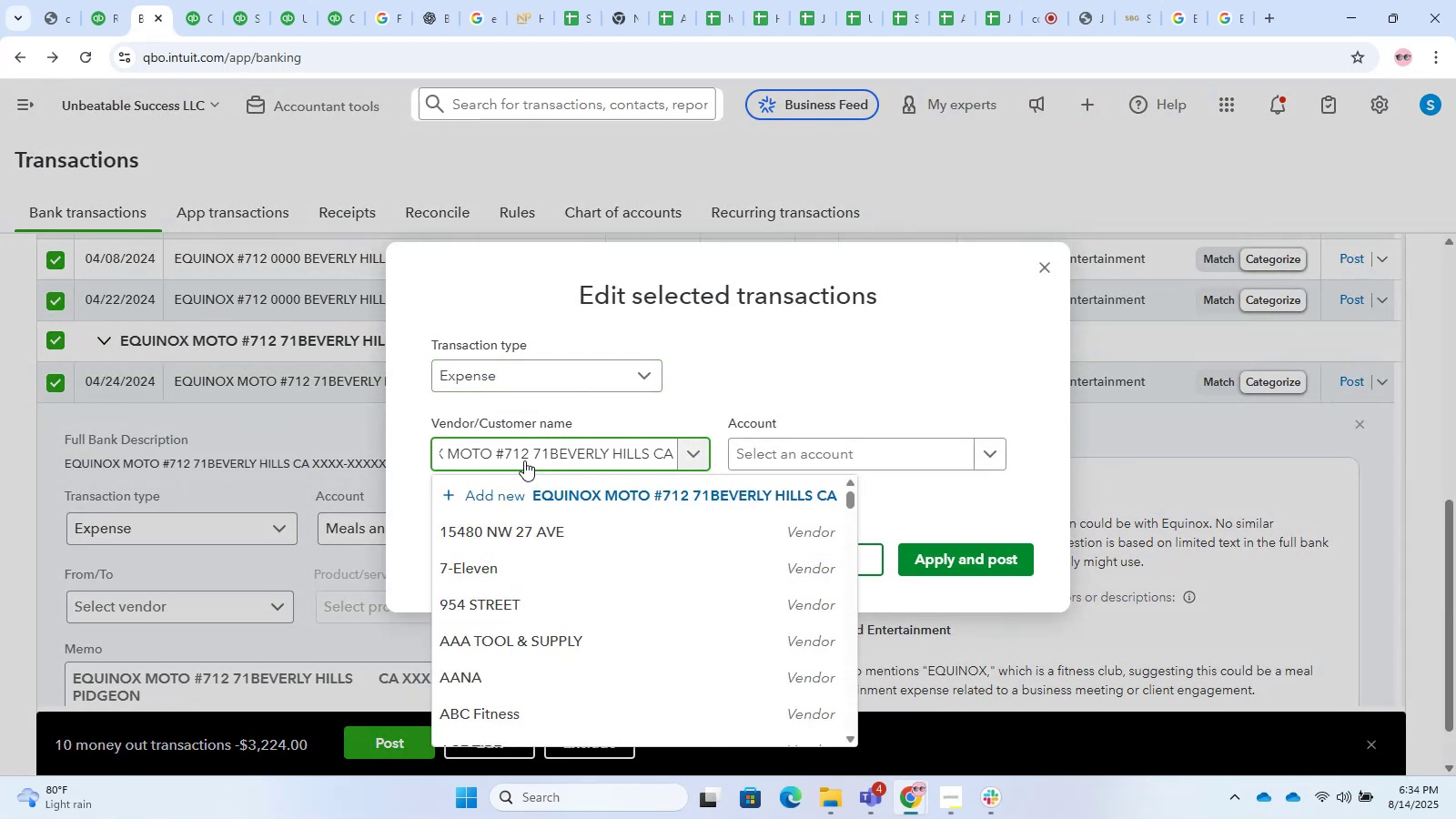 
left_click_drag(start_coordinate=[492, 449], to_coordinate=[721, 450])
 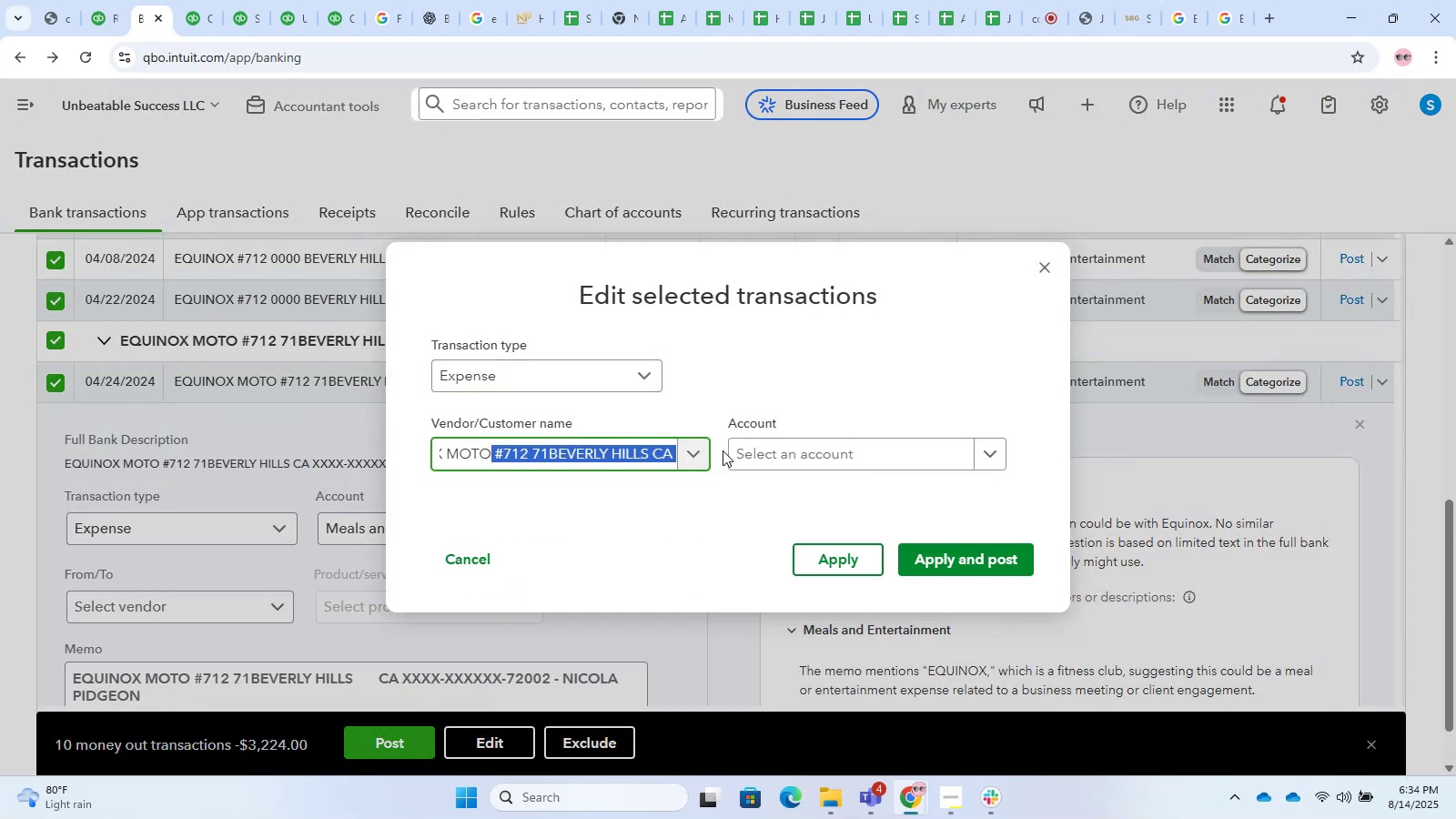 
key(Backspace)
 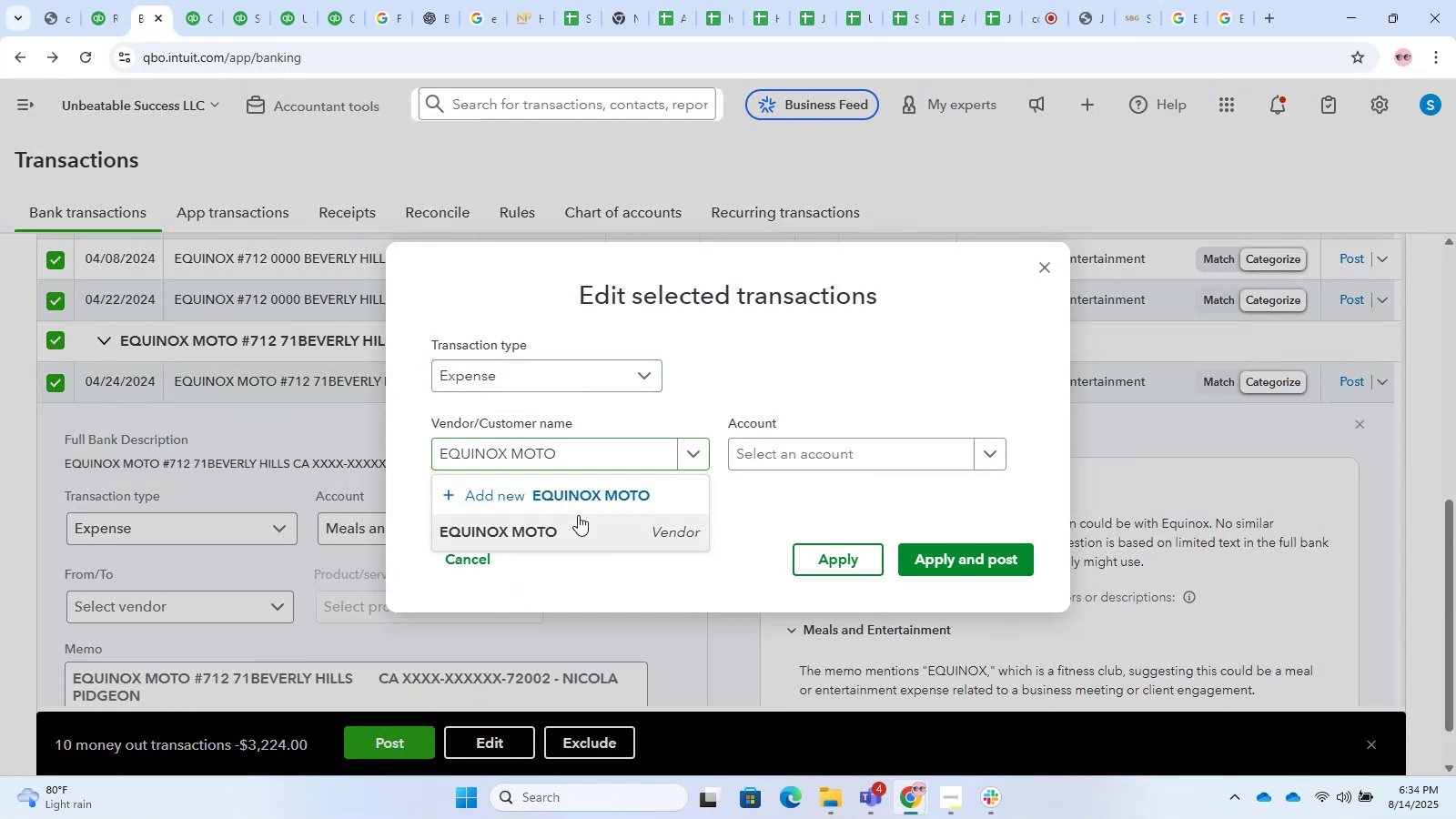 
double_click([729, 463])
 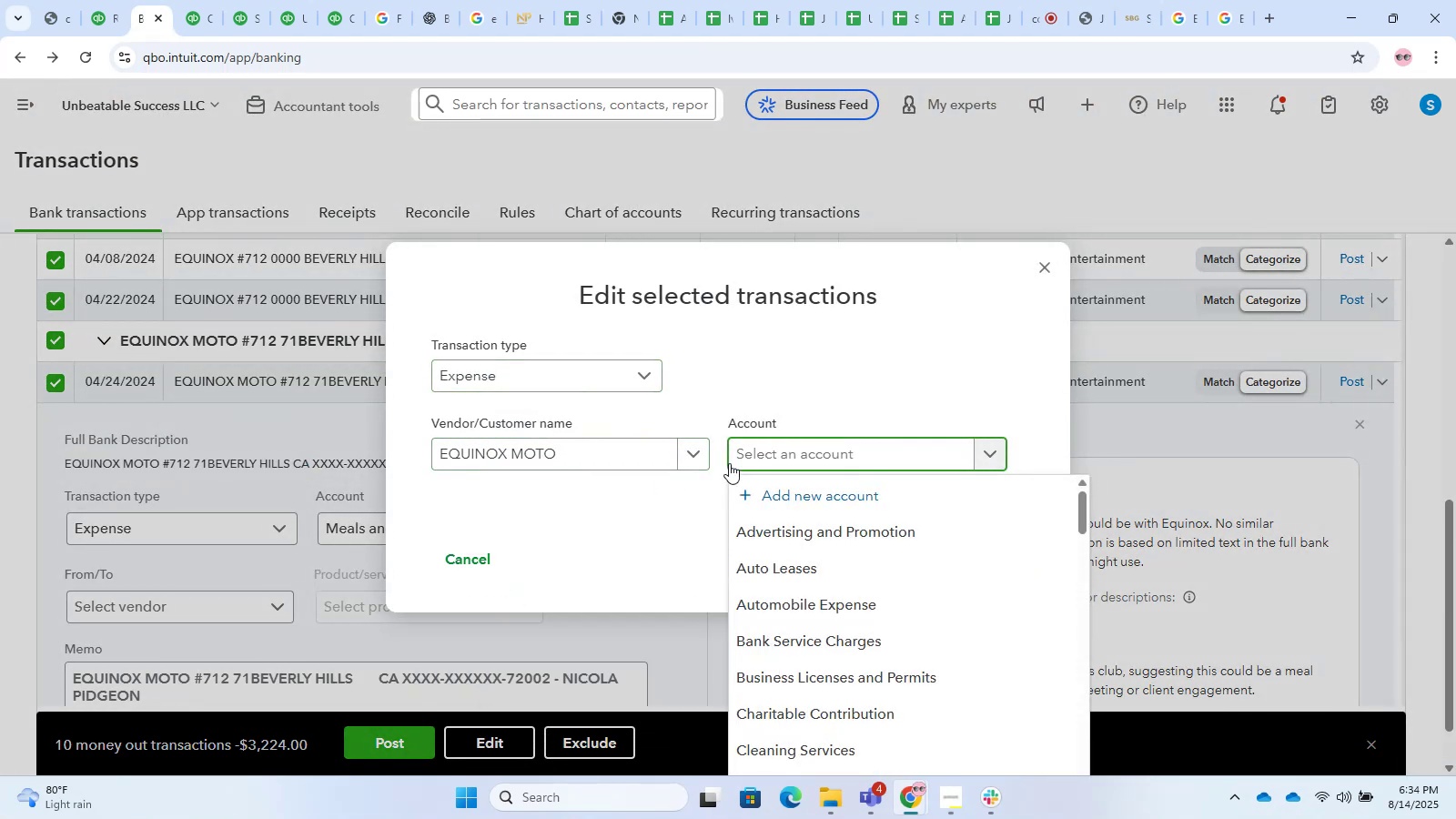 
type(owner)
 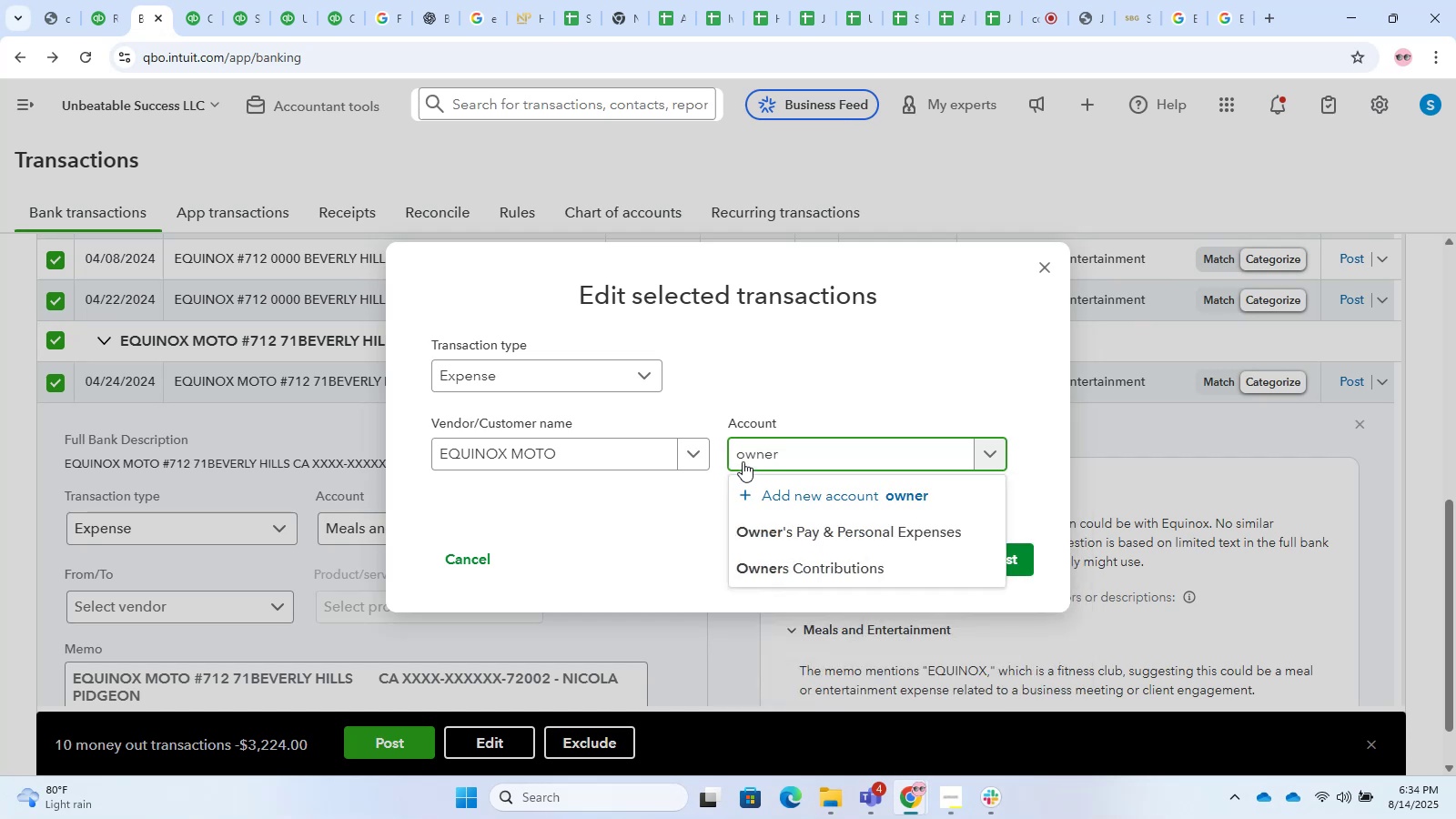 
left_click_drag(start_coordinate=[771, 506], to_coordinate=[788, 521])
 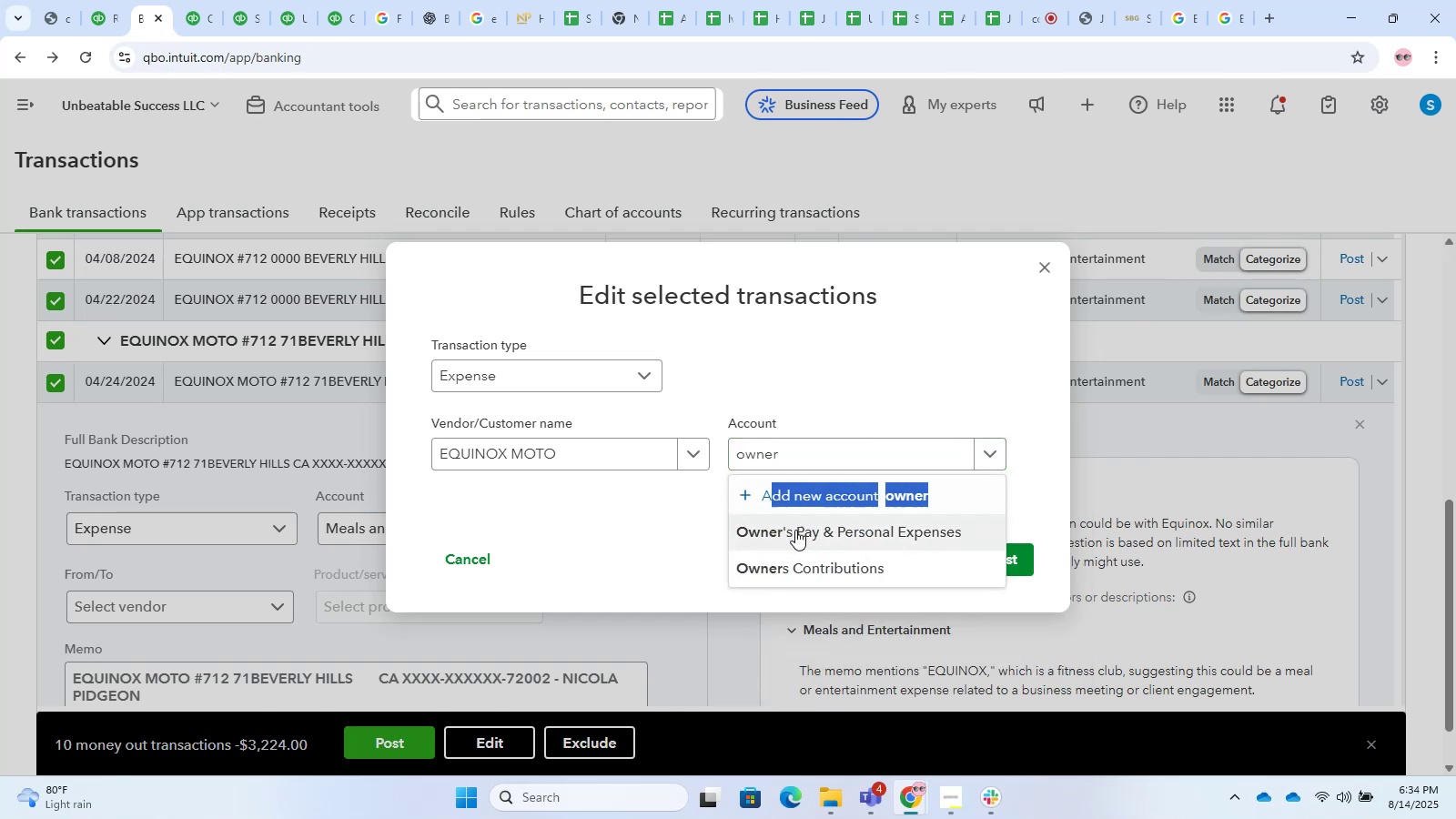 
left_click([798, 533])
 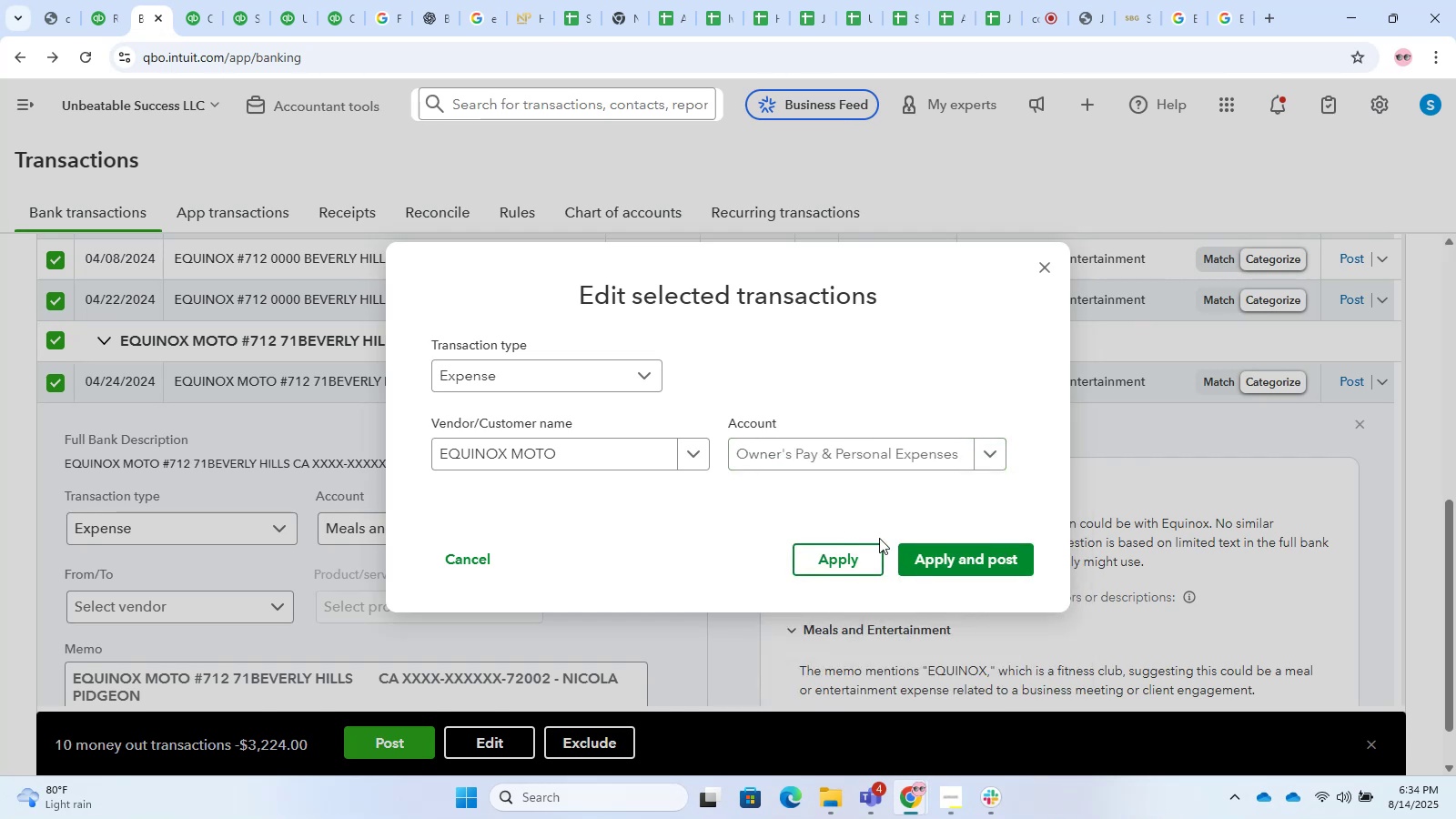 
left_click([927, 560])
 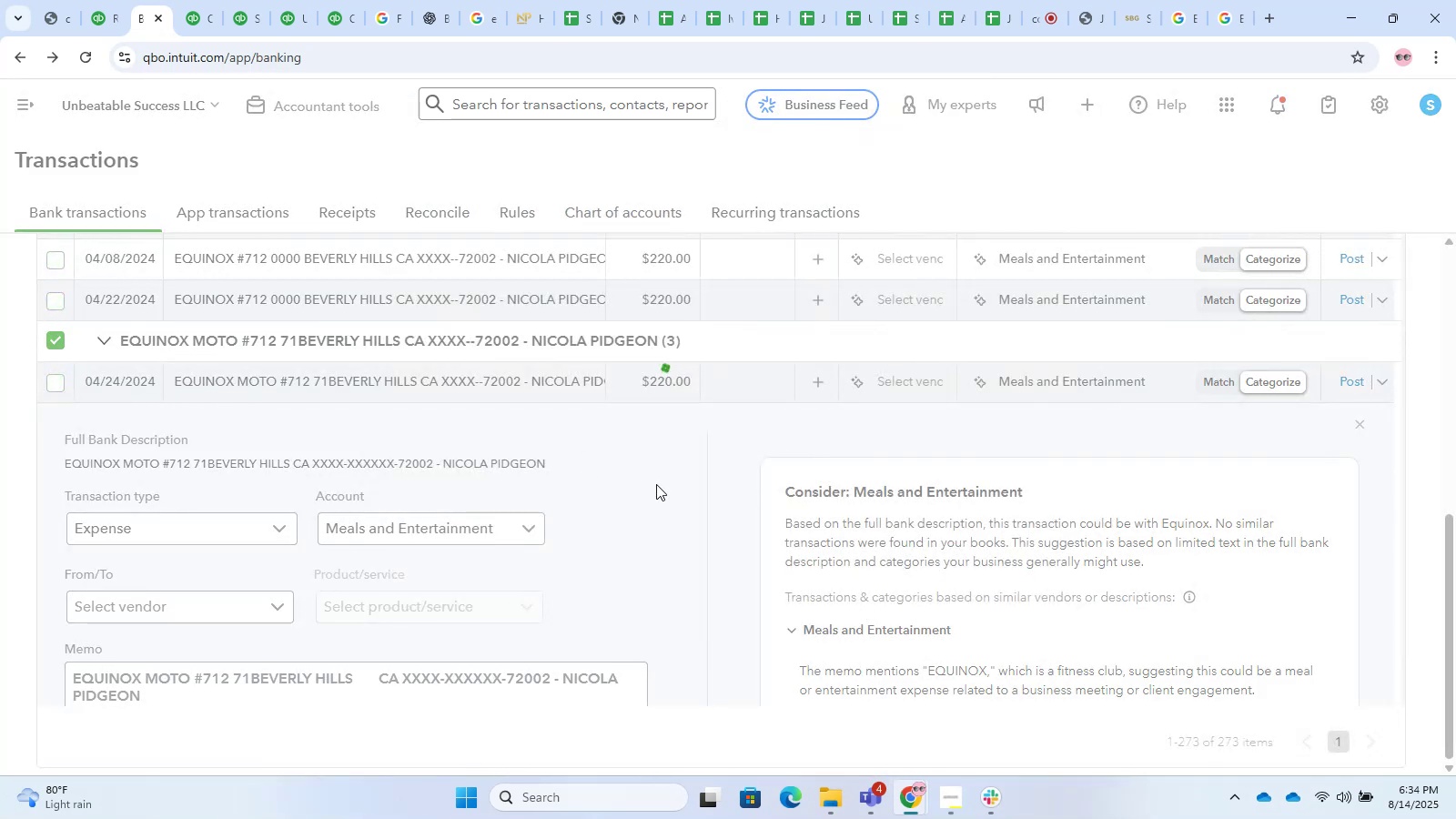 
scroll: coordinate [1129, 585], scroll_direction: down, amount: 23.0
 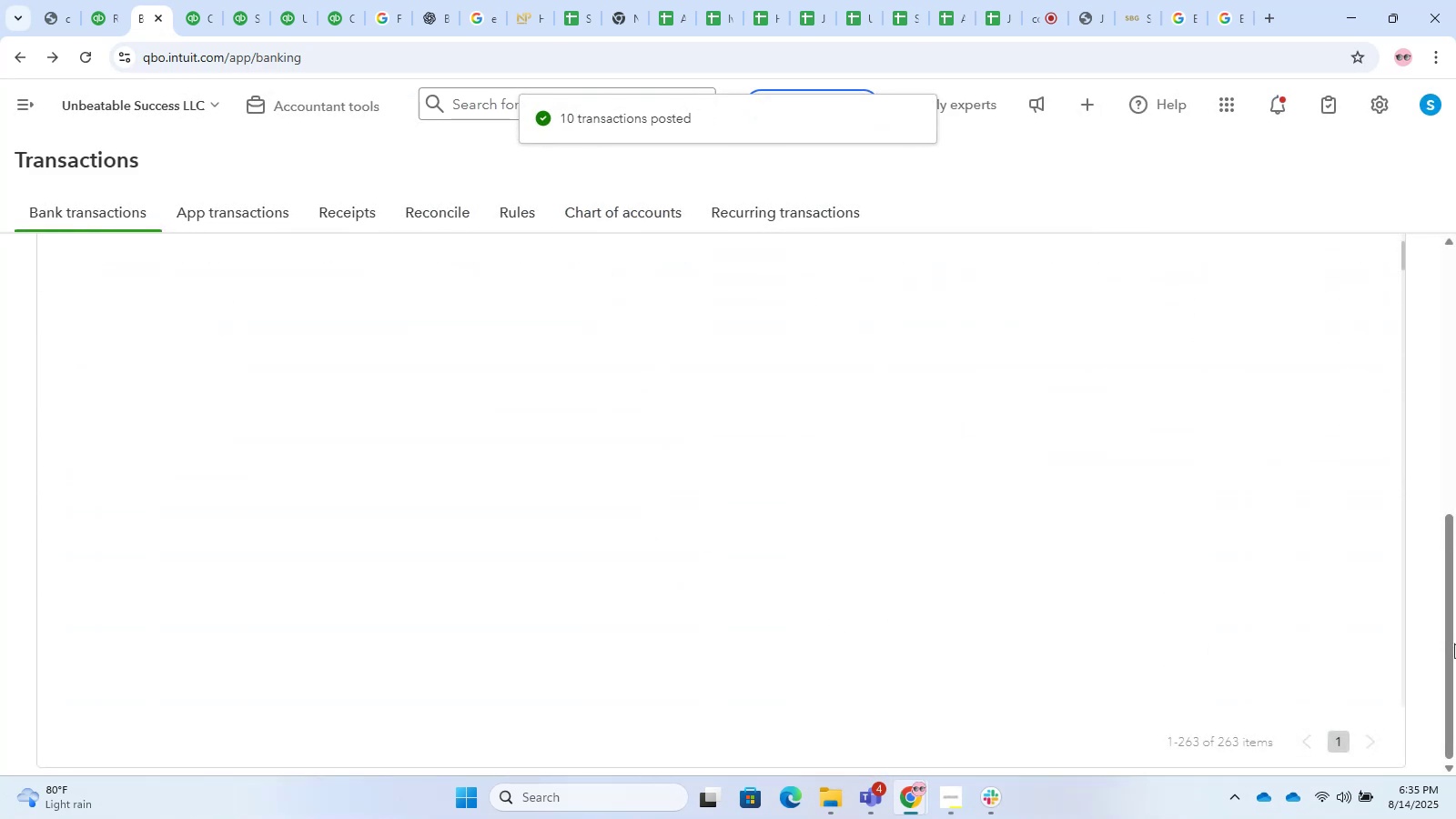 
left_click_drag(start_coordinate=[1455, 626], to_coordinate=[1455, 325])
 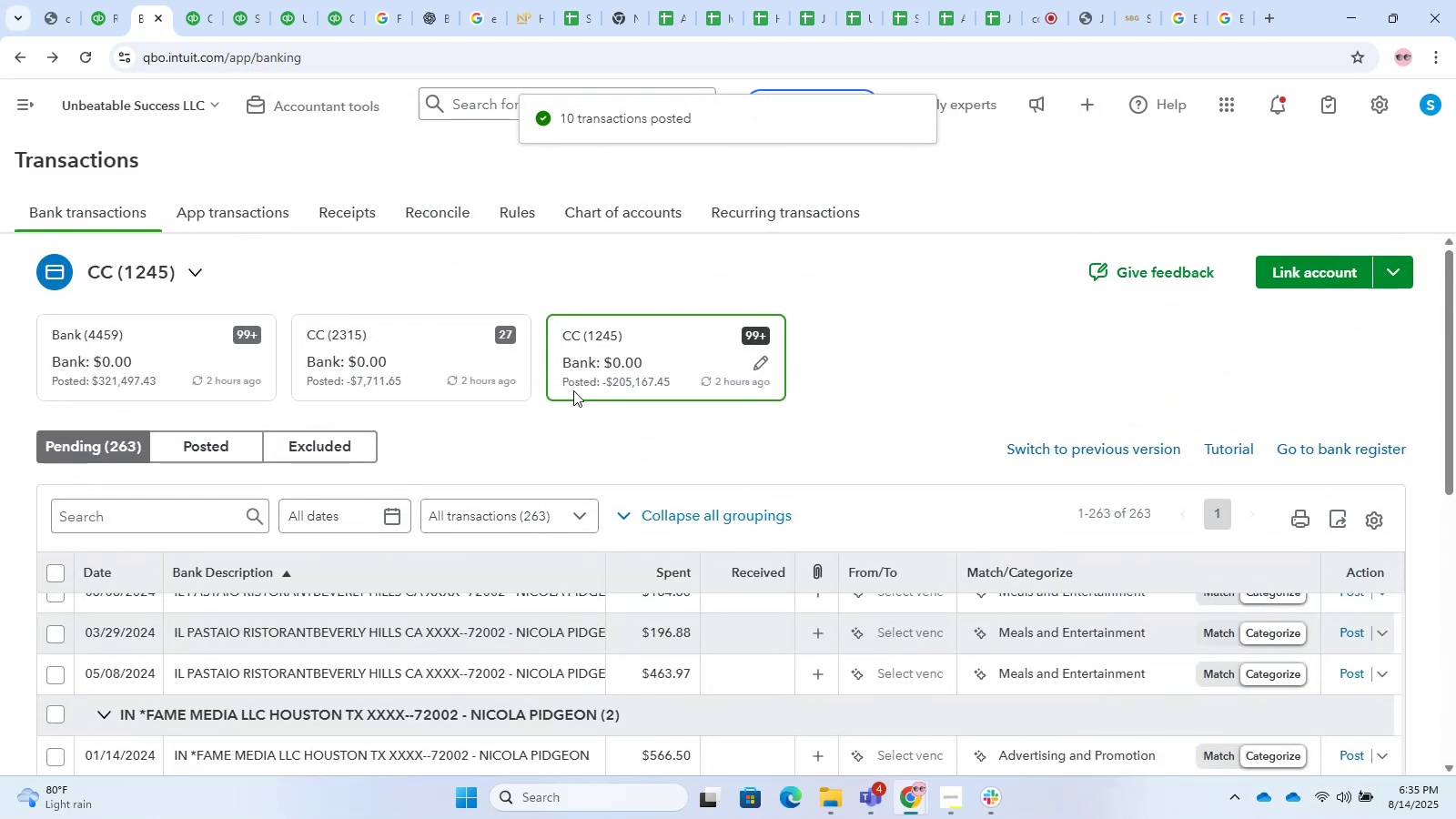 
left_click([363, 323])
 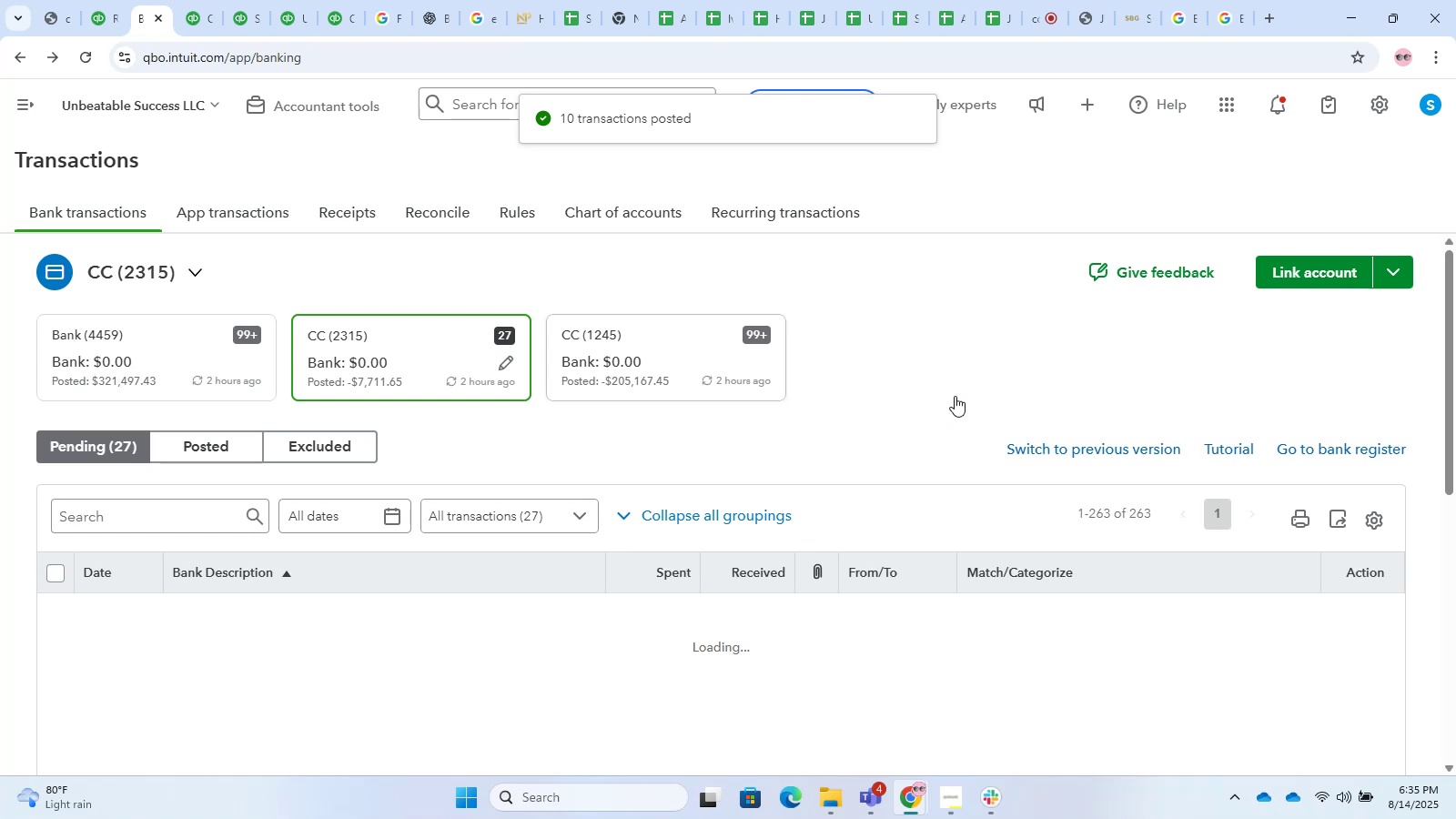 
scroll: coordinate [386, 651], scroll_direction: down, amount: 16.0
 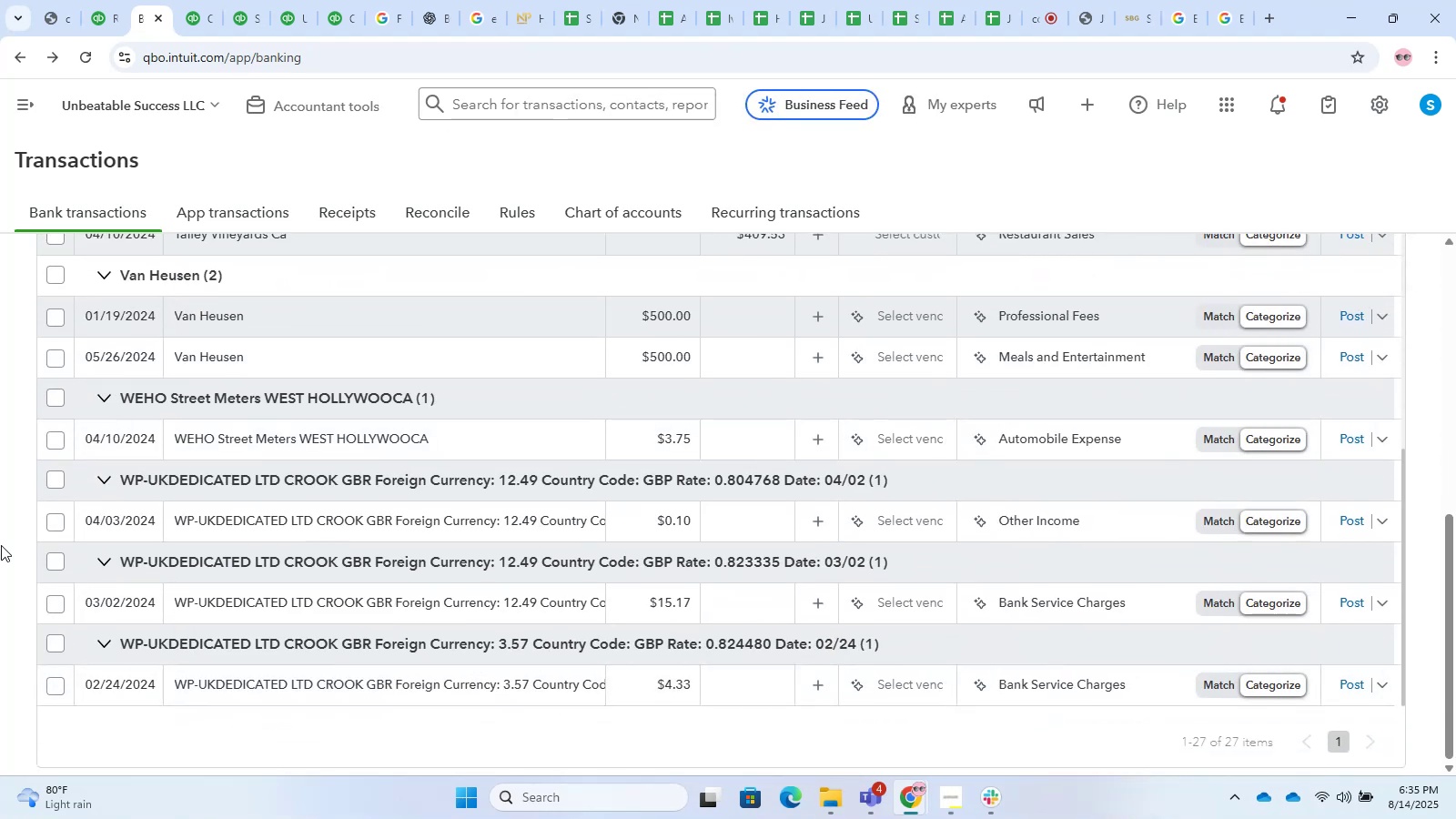 
left_click([54, 477])
 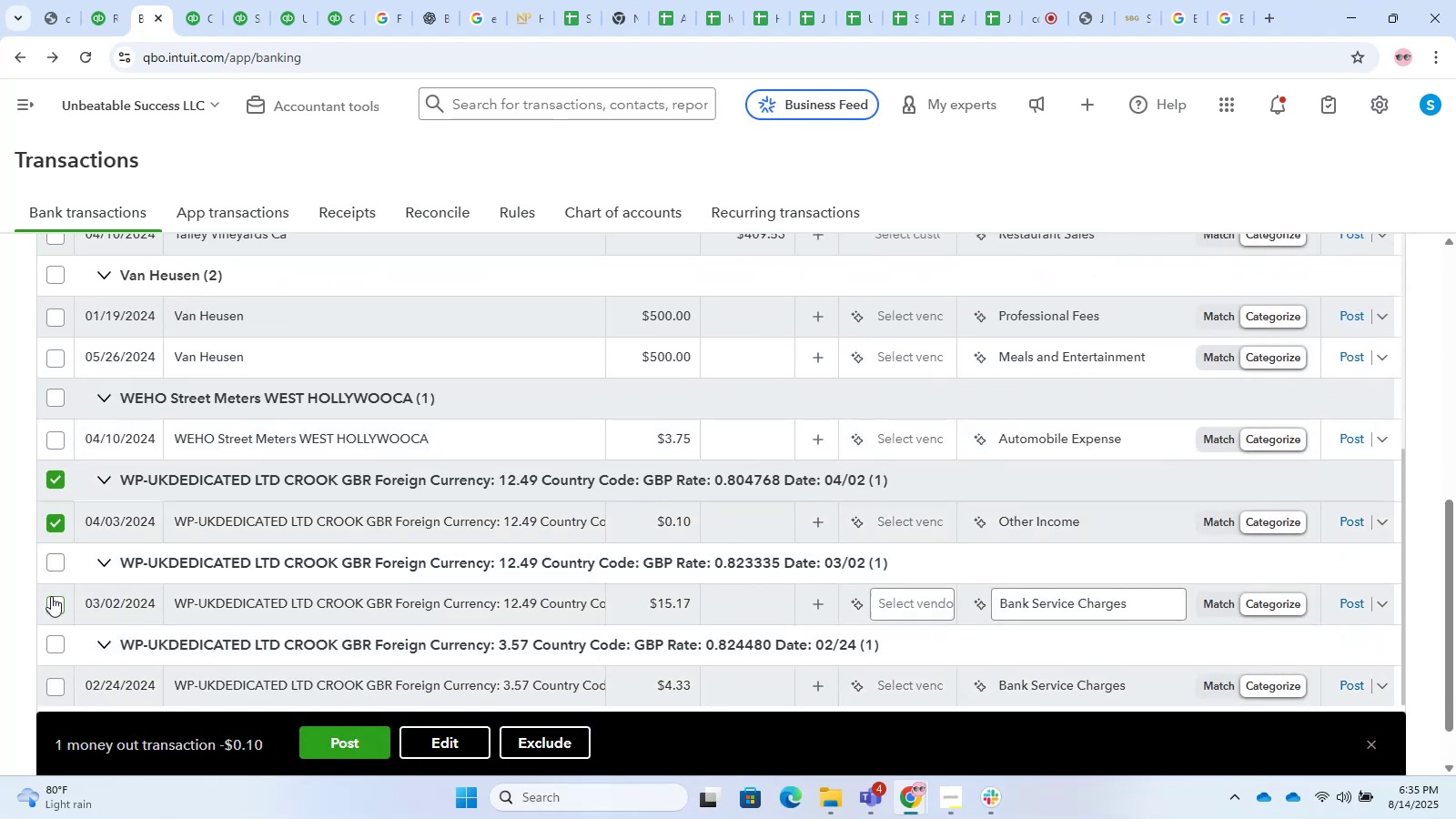 
left_click([58, 568])
 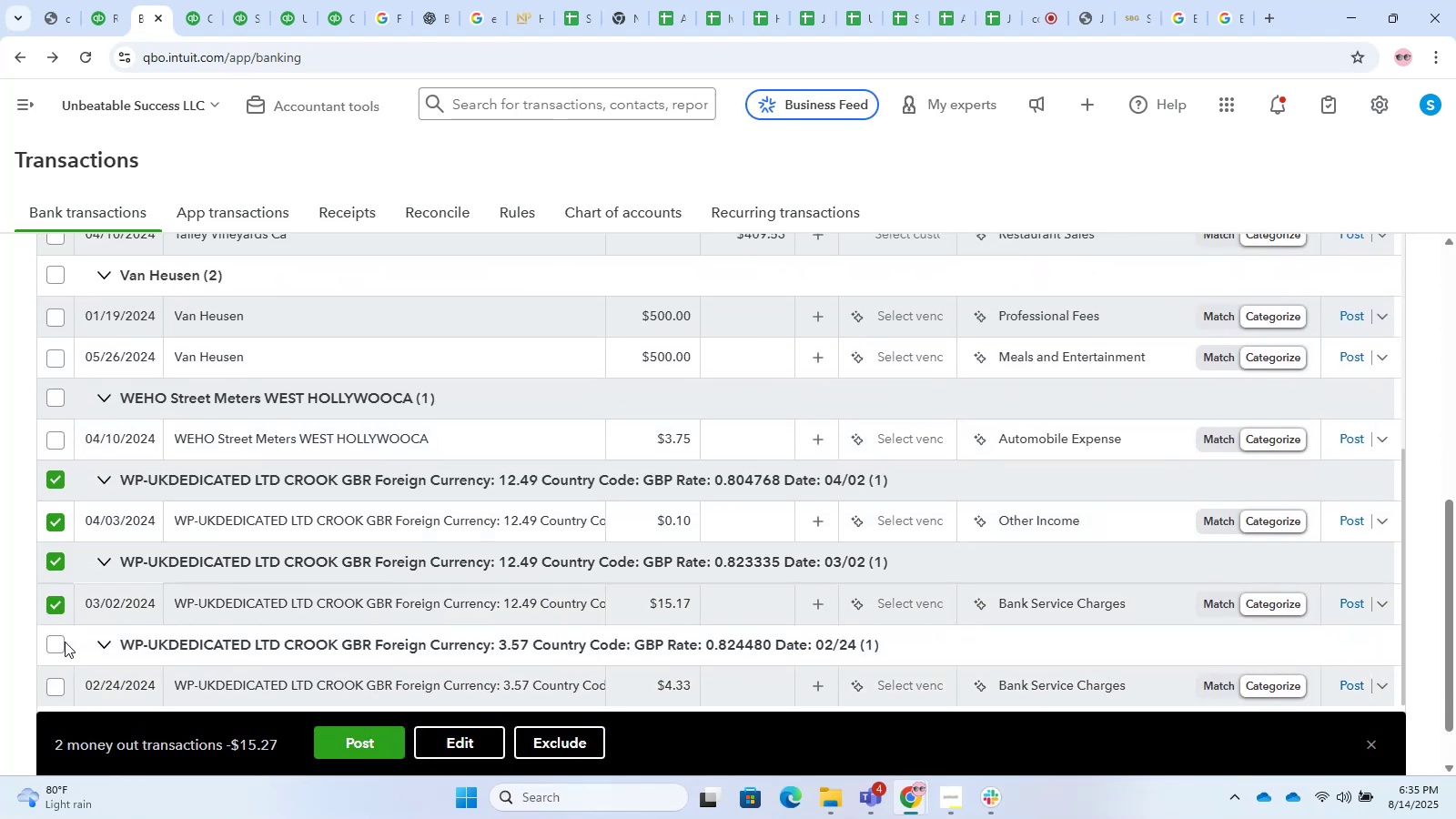 
left_click([62, 649])
 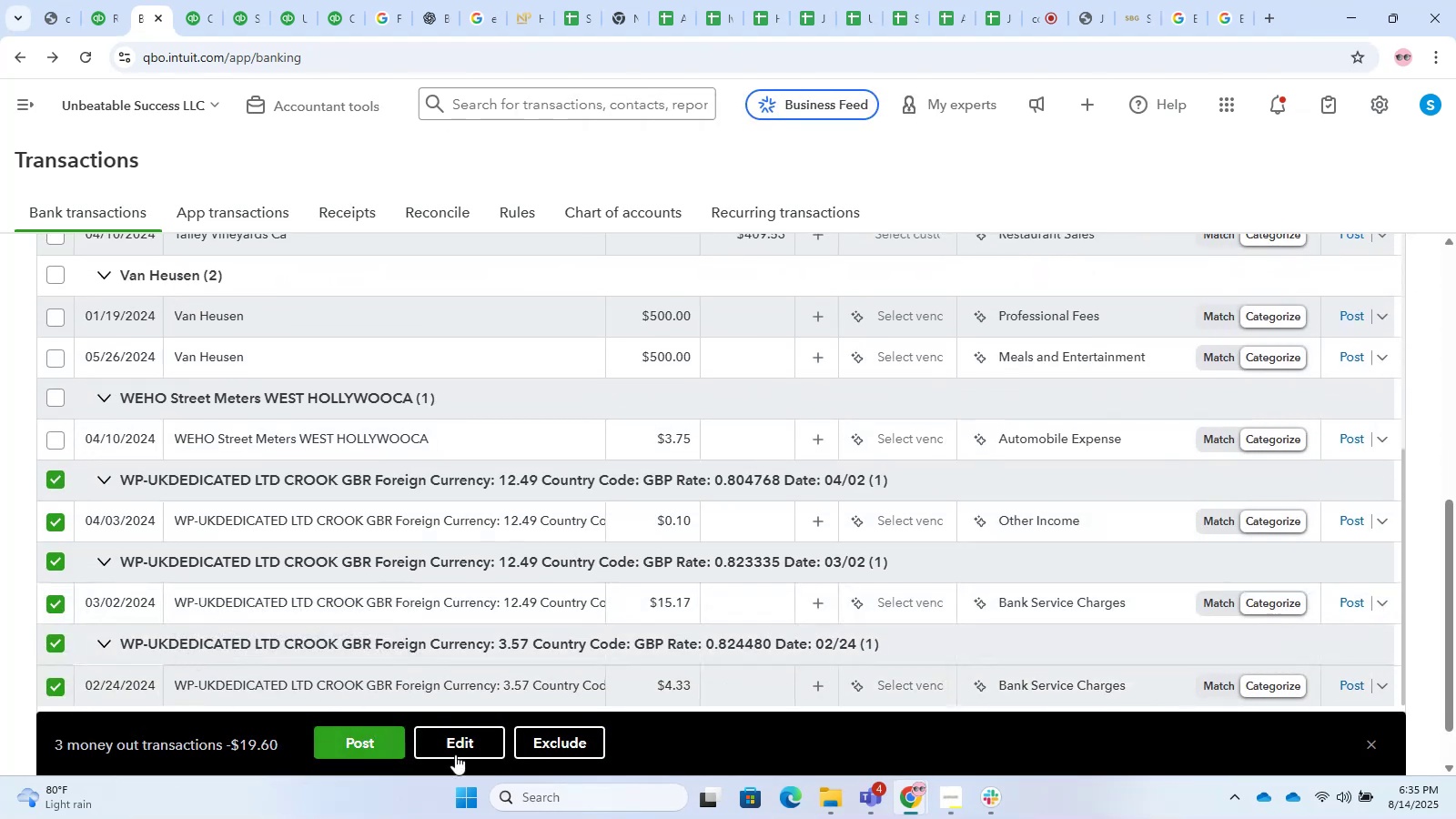 
left_click([463, 743])
 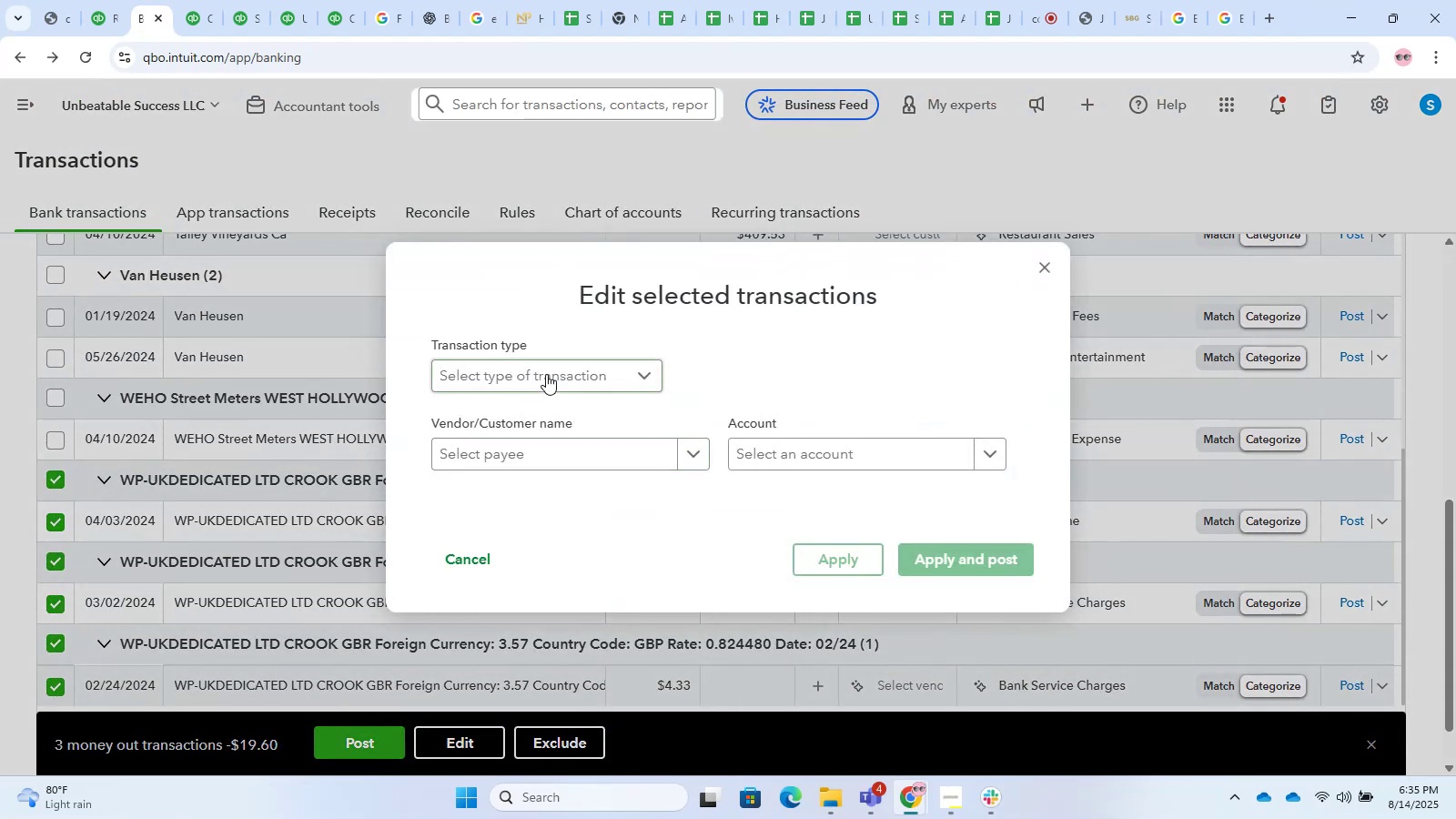 
double_click([545, 400])
 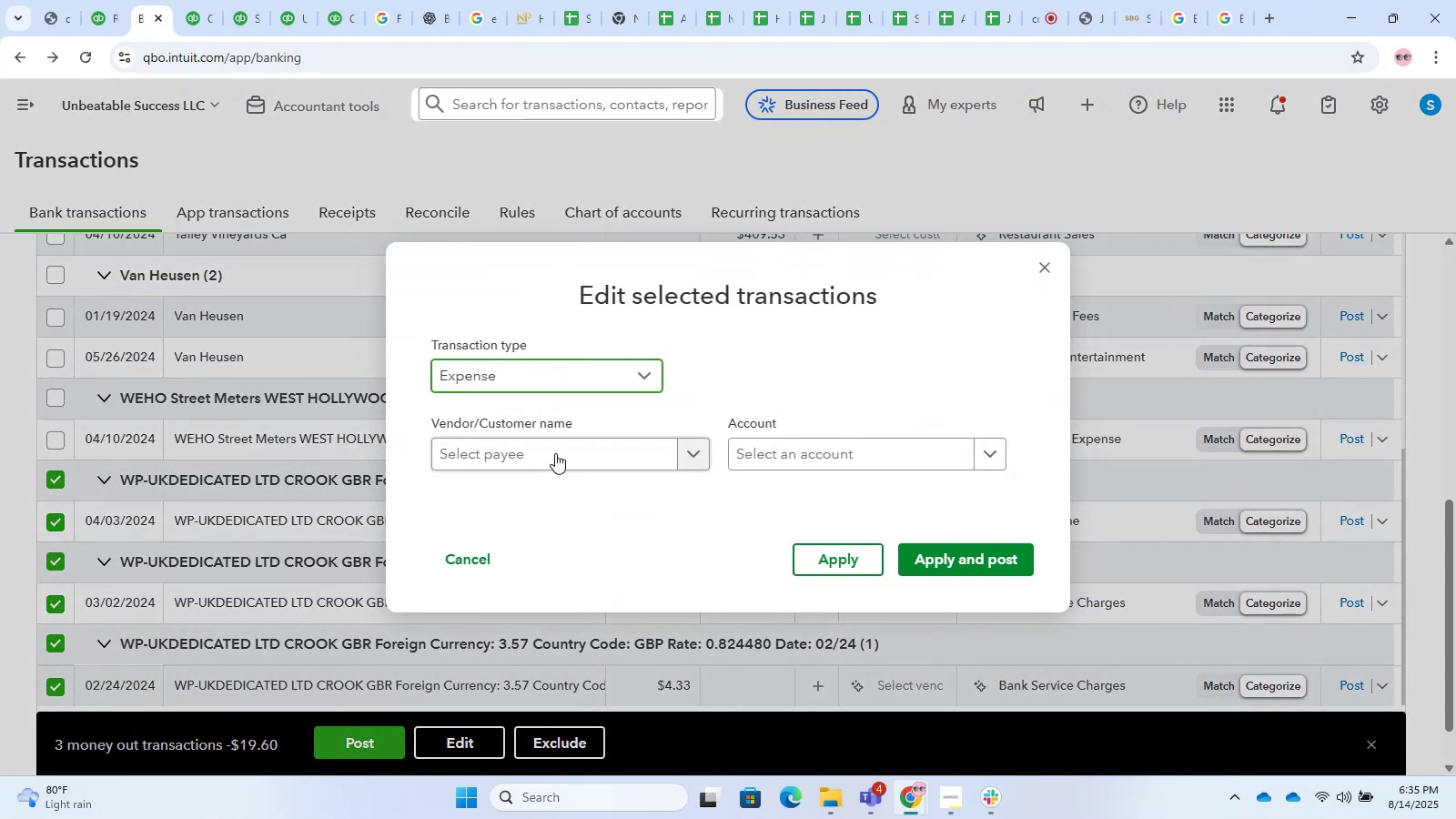 
triple_click([555, 453])
 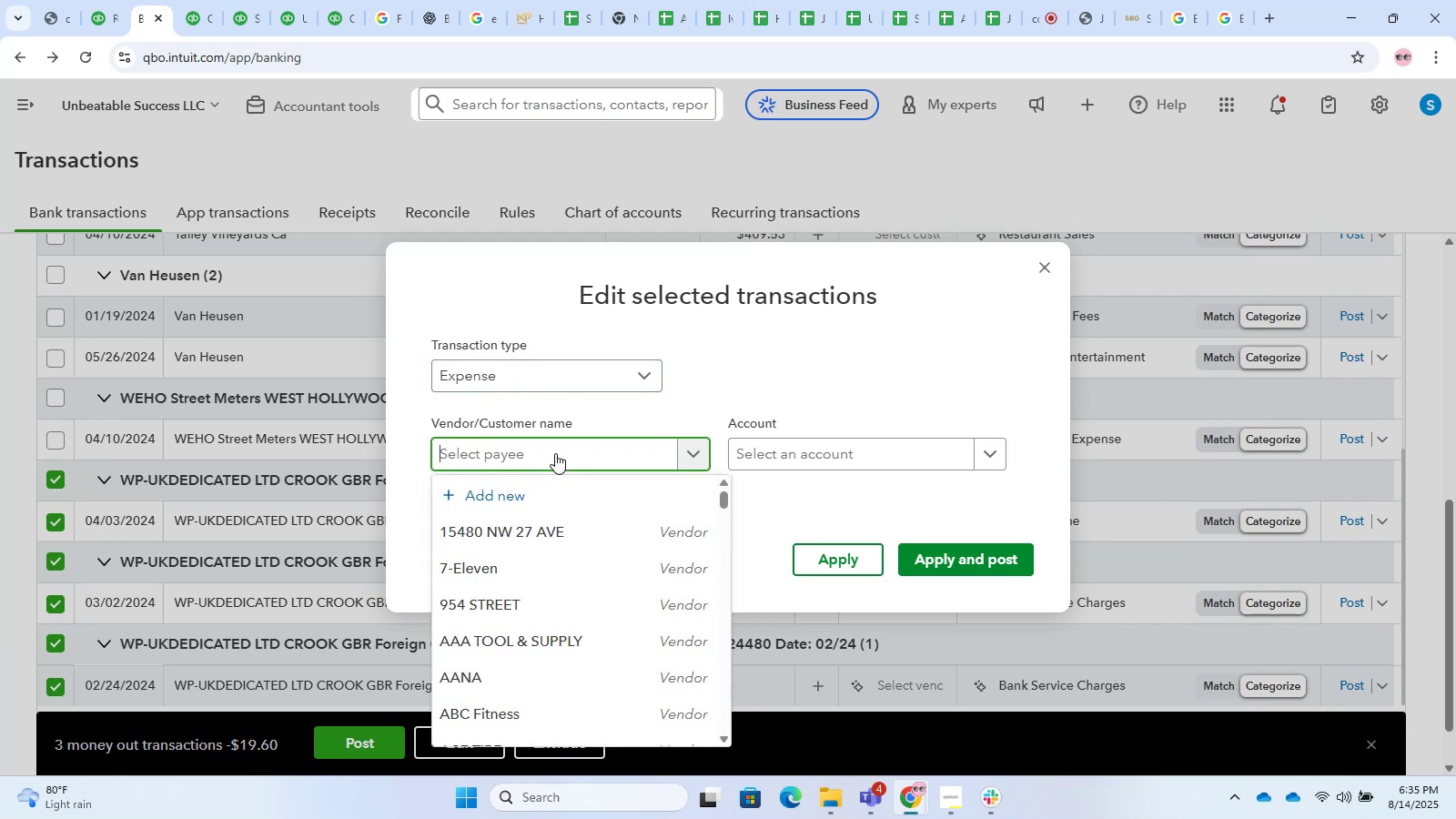 
type(fee)
 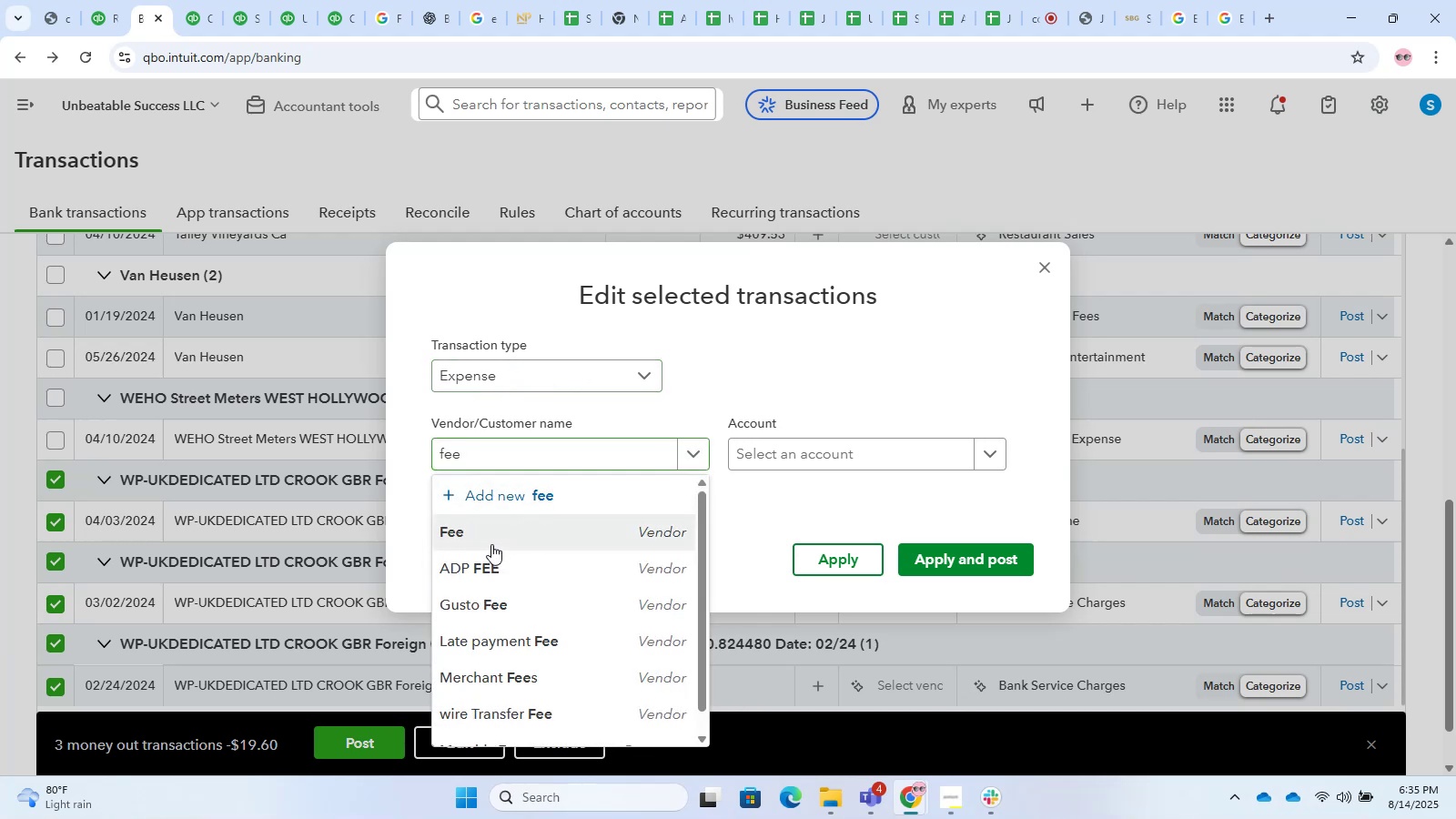 
double_click([846, 420])
 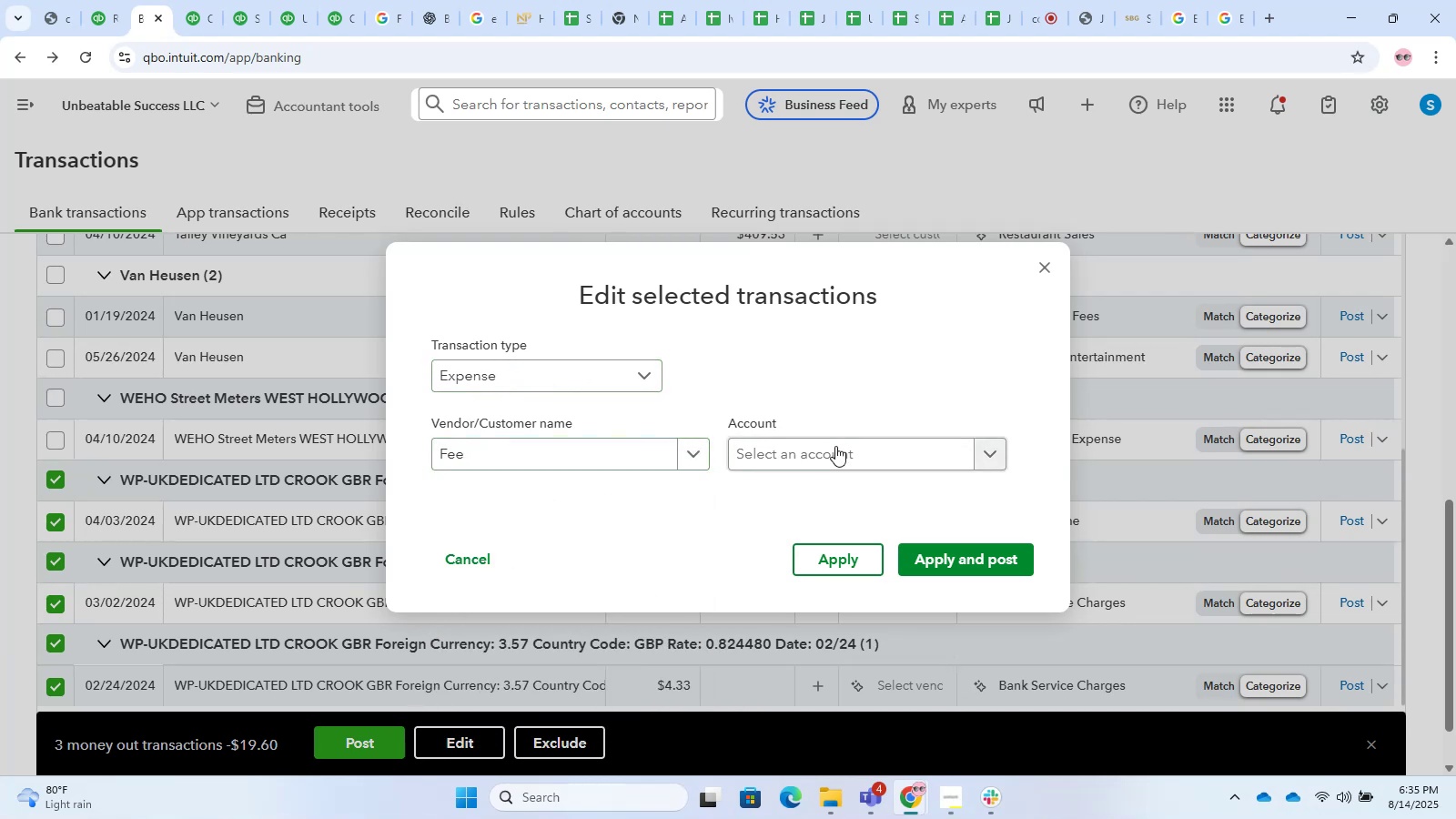 
triple_click([835, 448])
 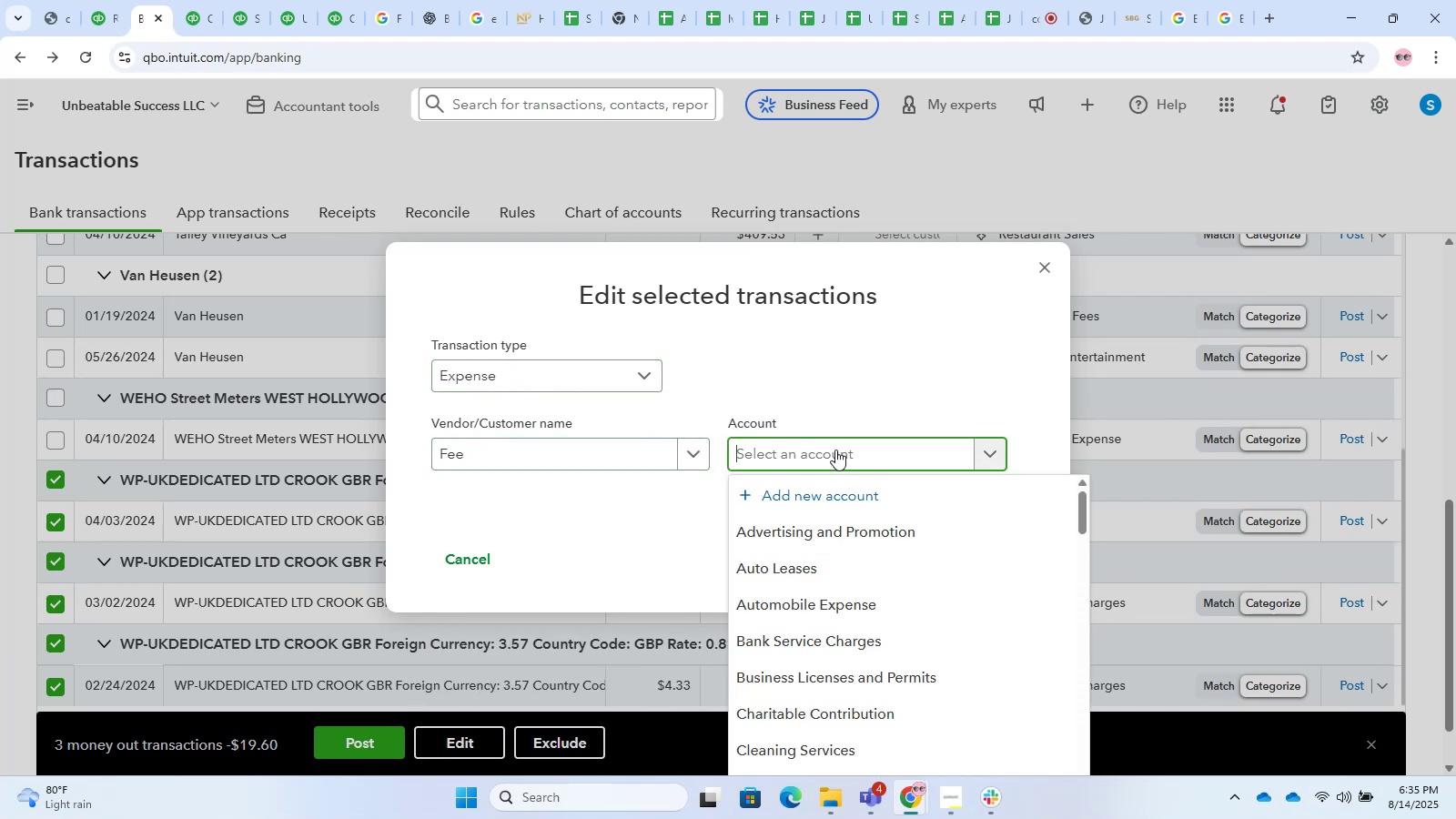 
type(Bank)
 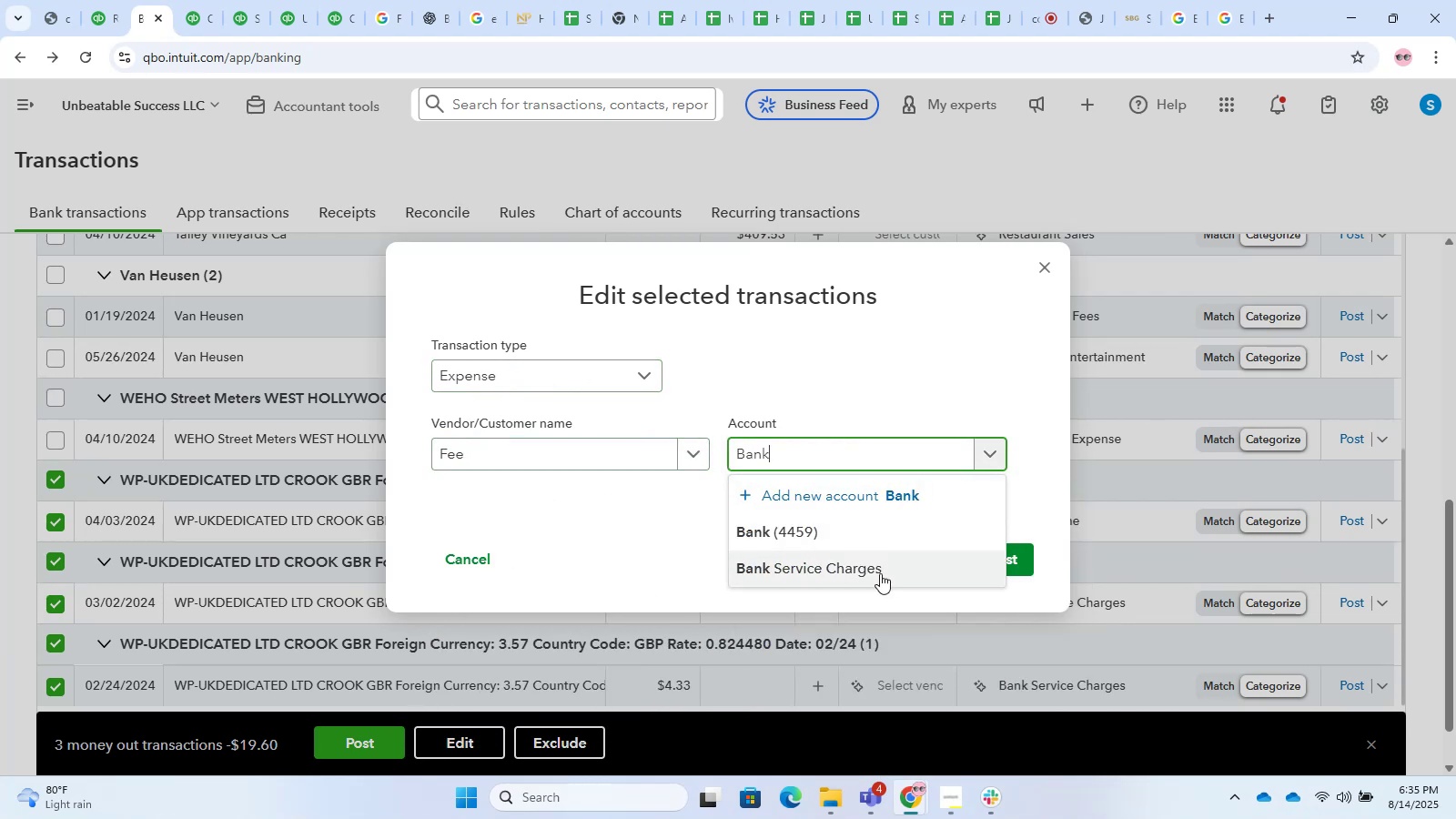 
double_click([1002, 566])
 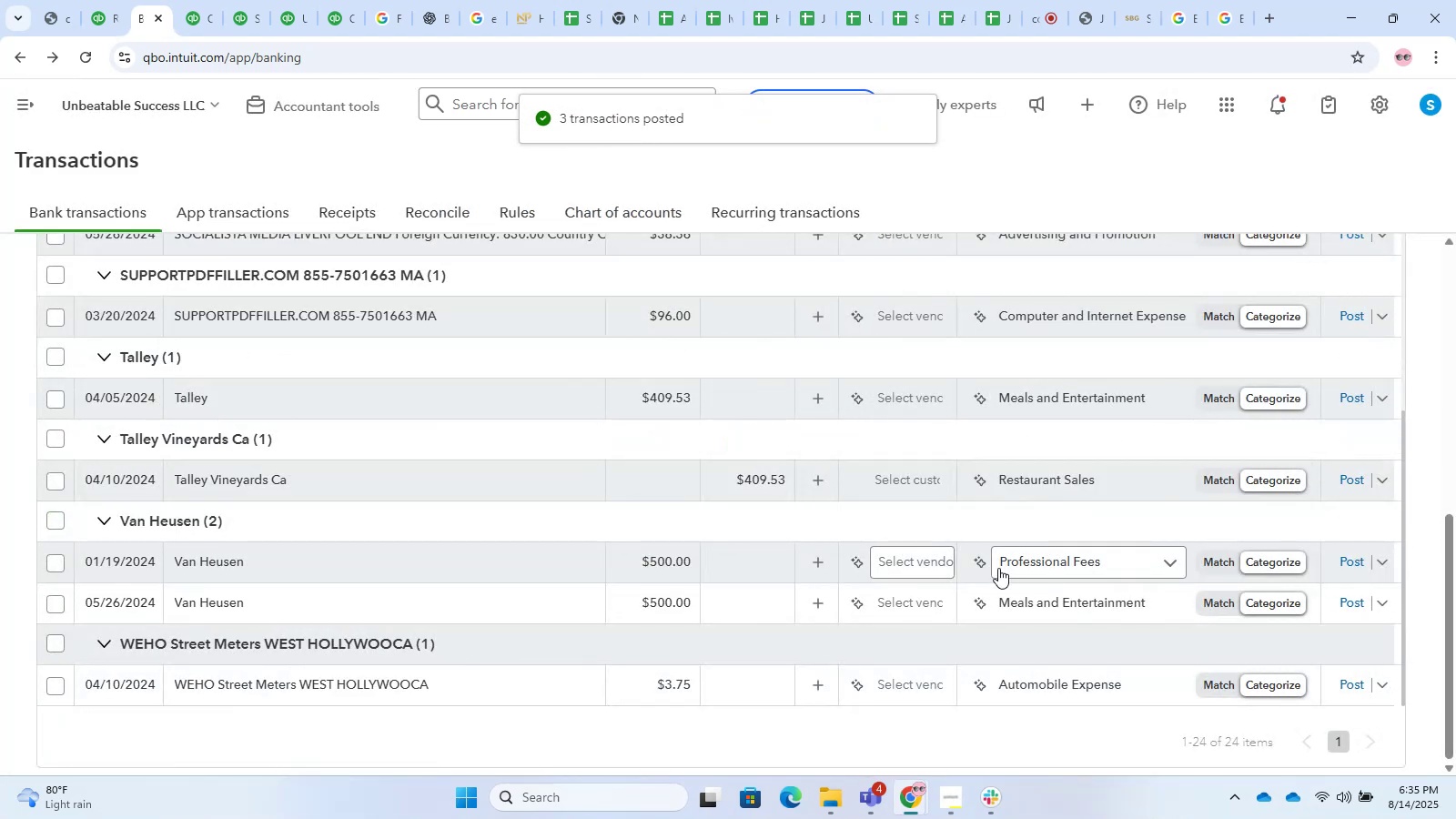 
left_click([504, 565])
 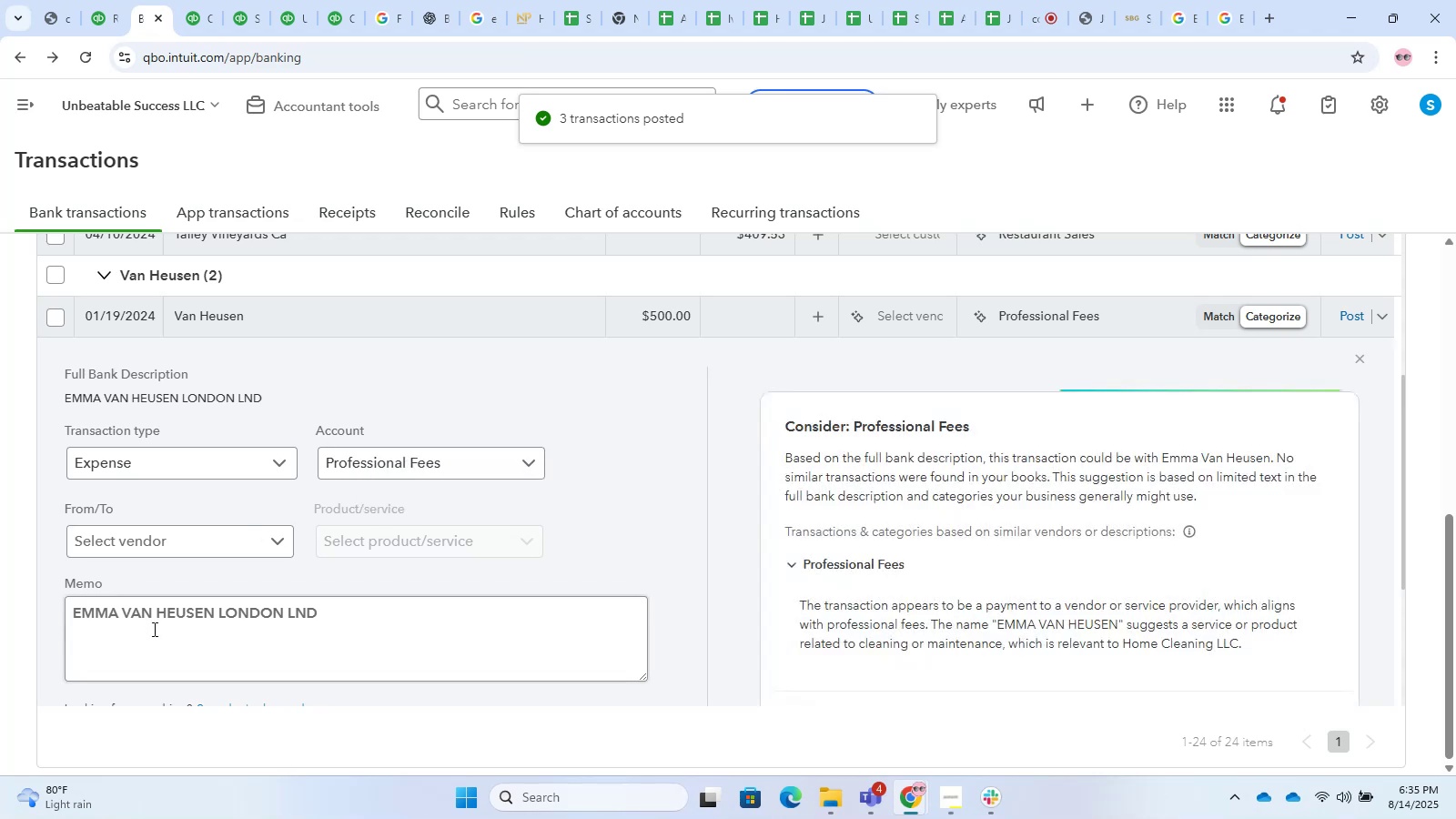 
left_click_drag(start_coordinate=[334, 611], to_coordinate=[0, 626])
 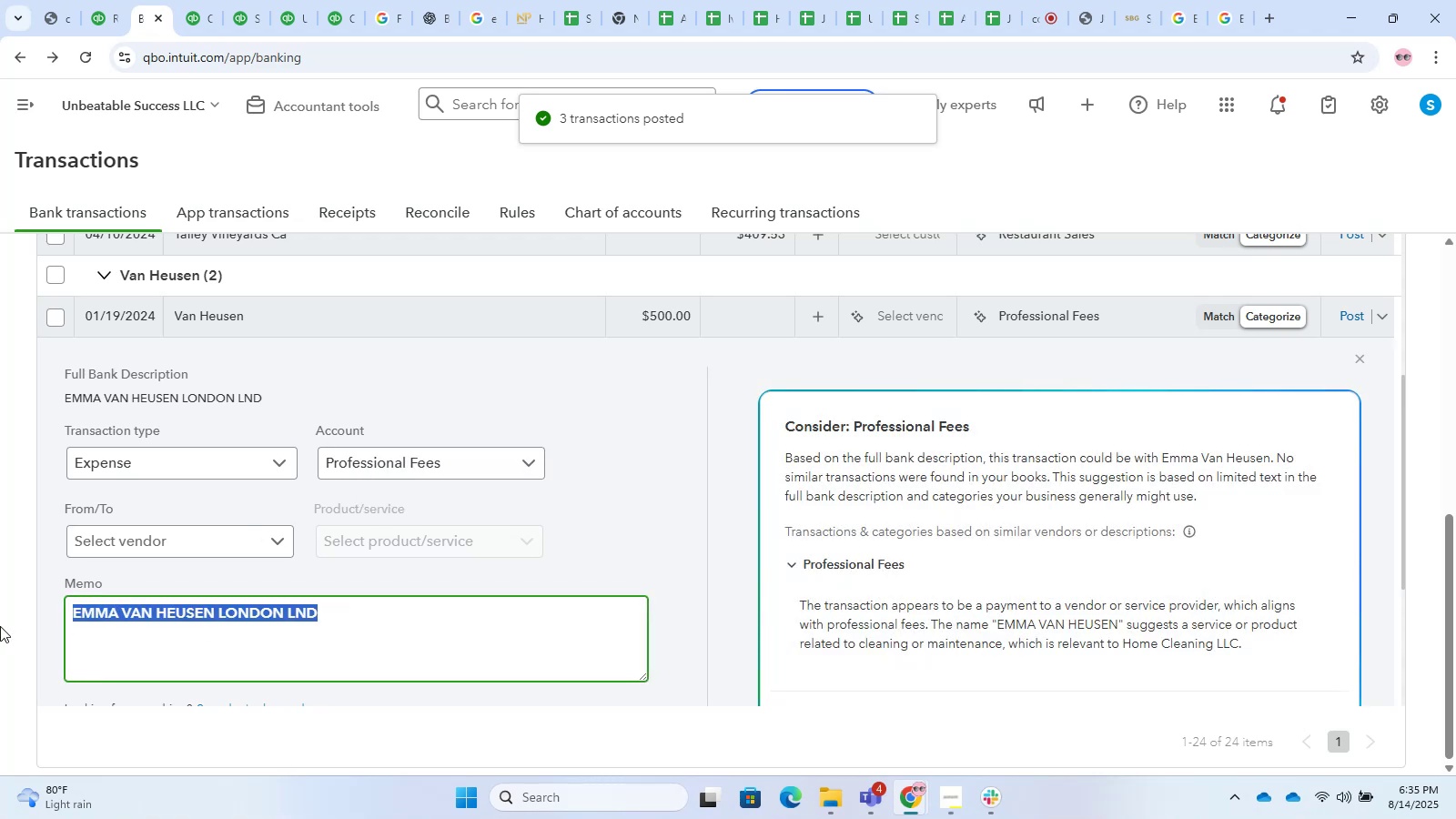 
key(Control+C)
 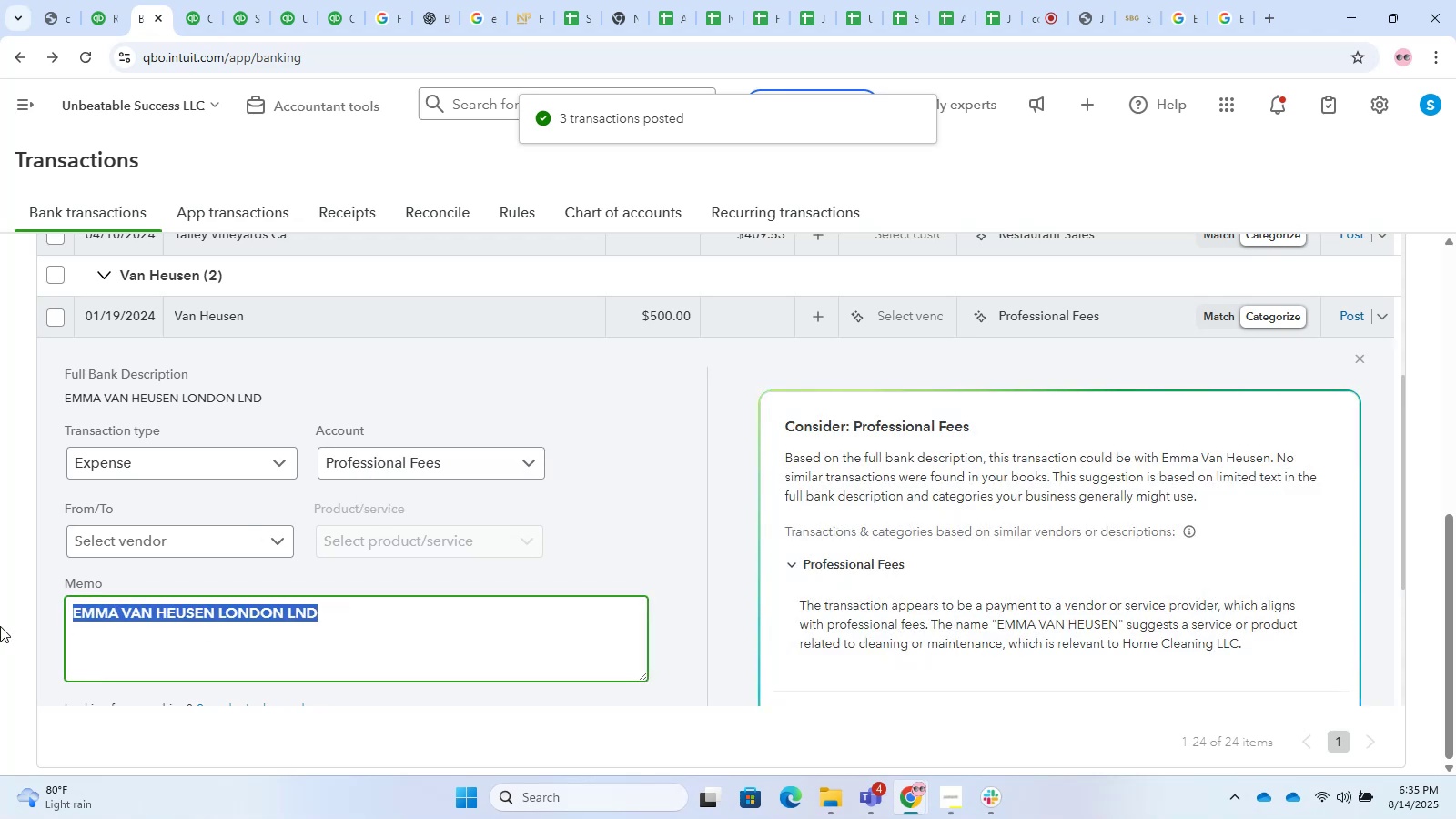 
key(Control+T)
 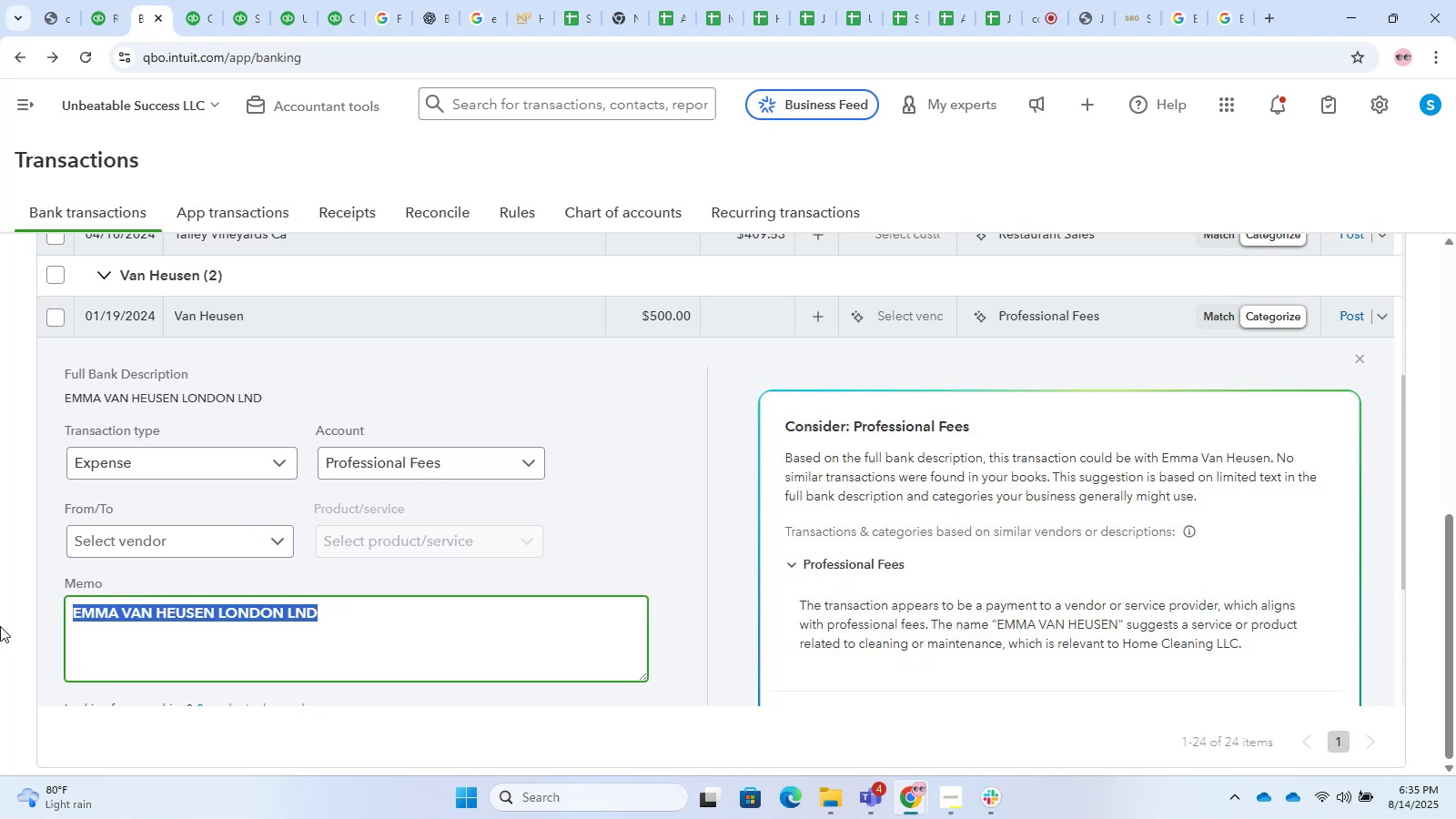 
key(Control+V)
 